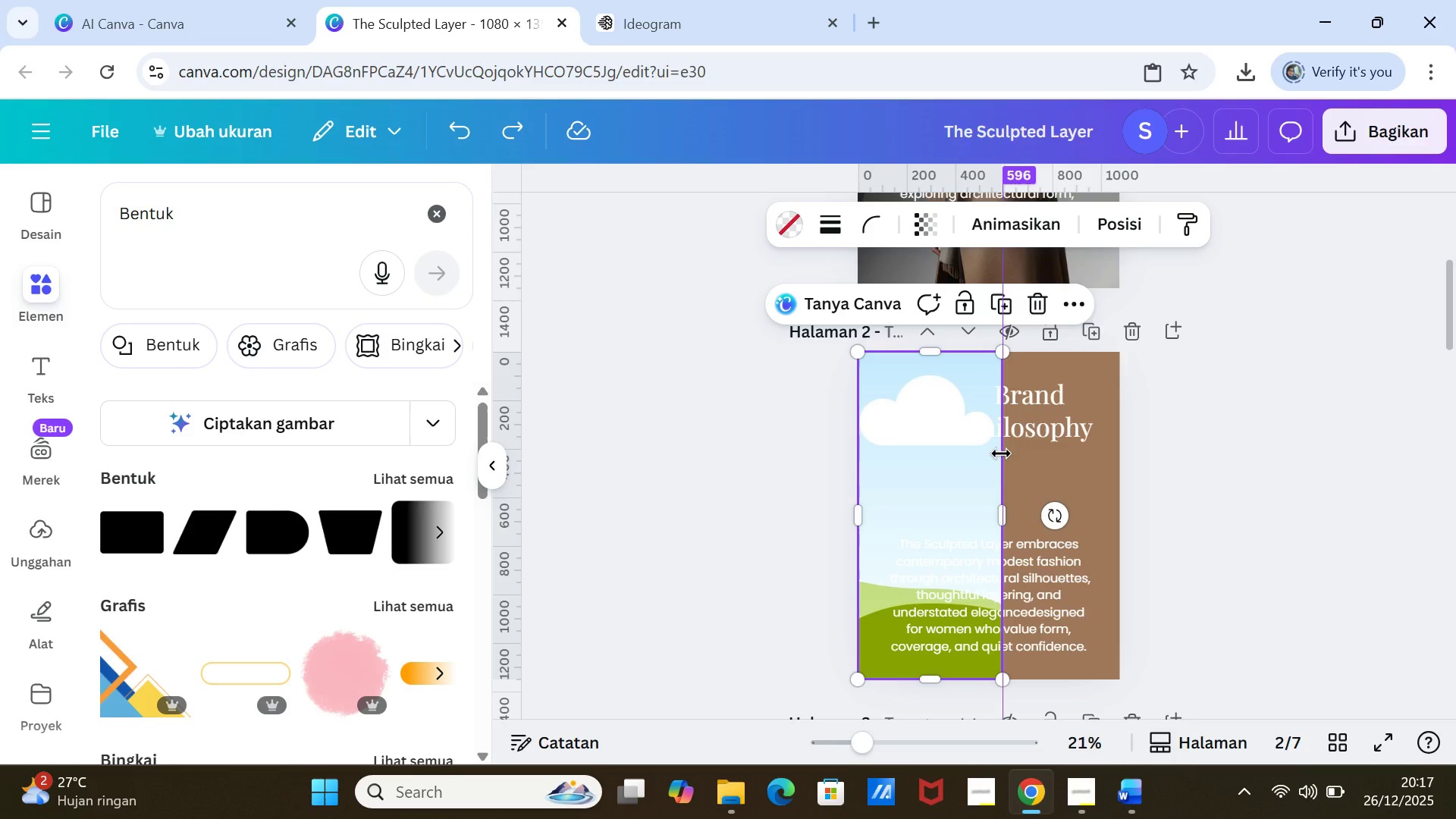 
left_click([1001, 453])
 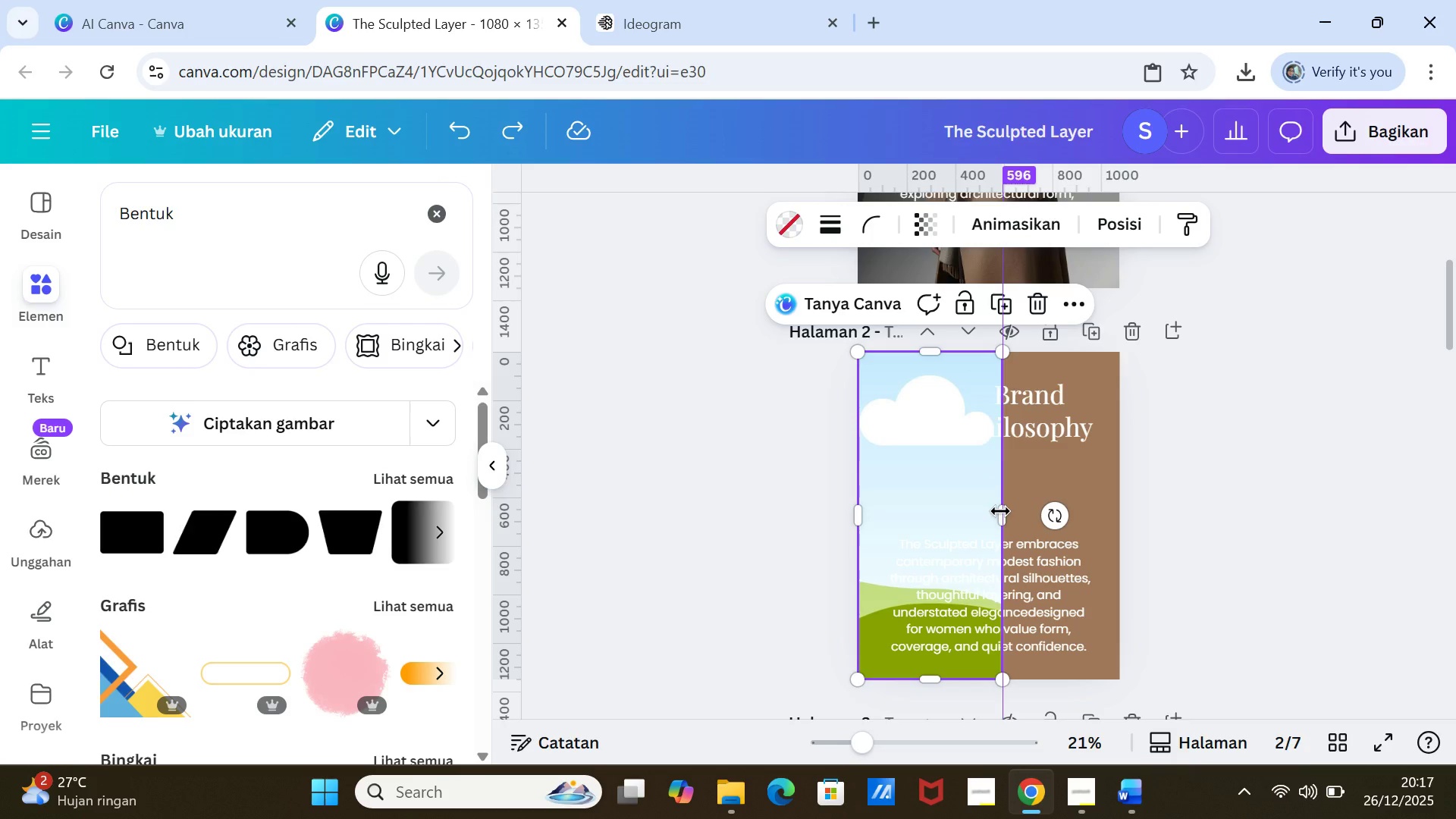 
left_click_drag(start_coordinate=[1000, 511], to_coordinate=[1002, 507])
 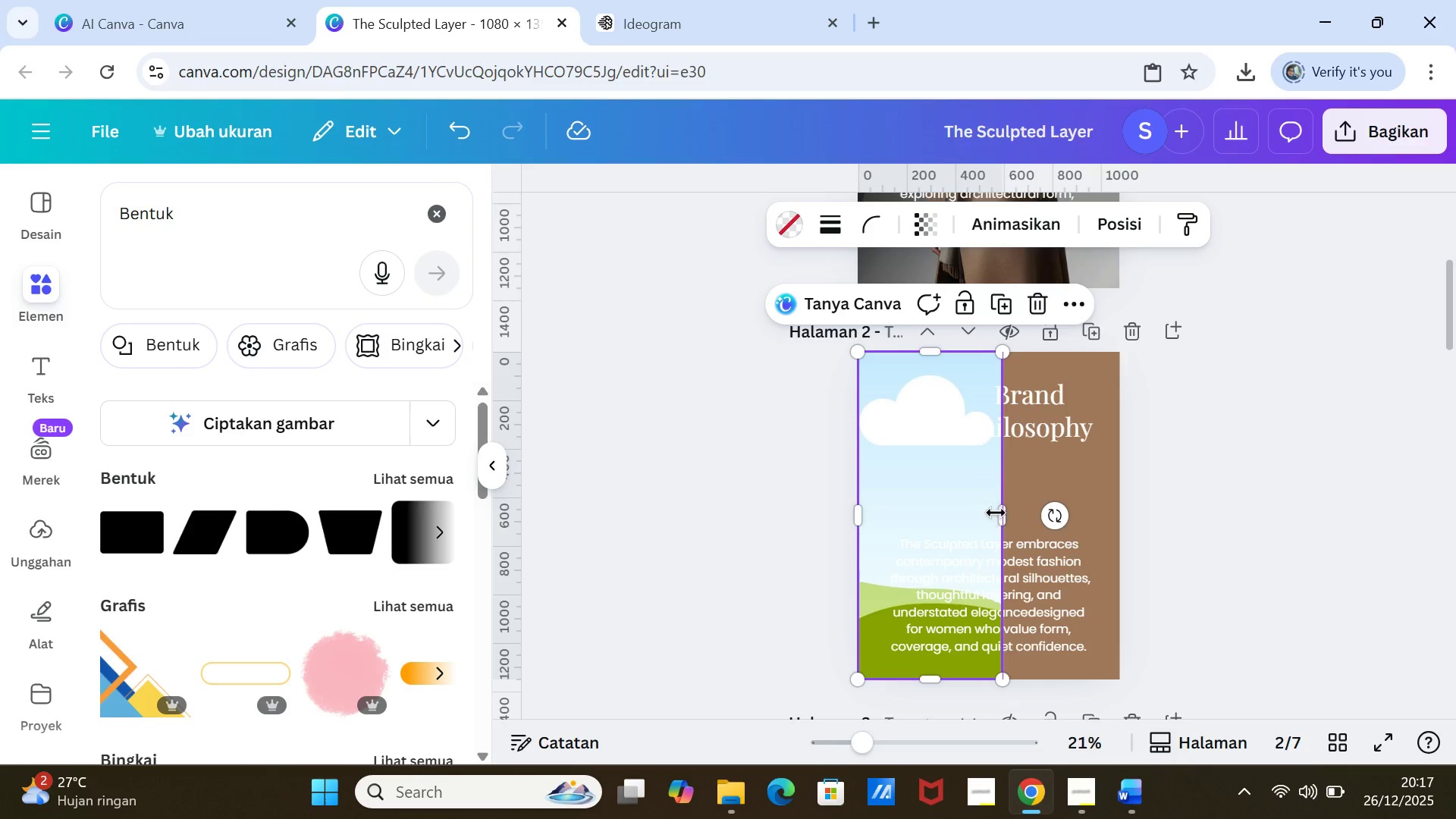 
left_click_drag(start_coordinate=[1006, 512], to_coordinate=[1000, 509])
 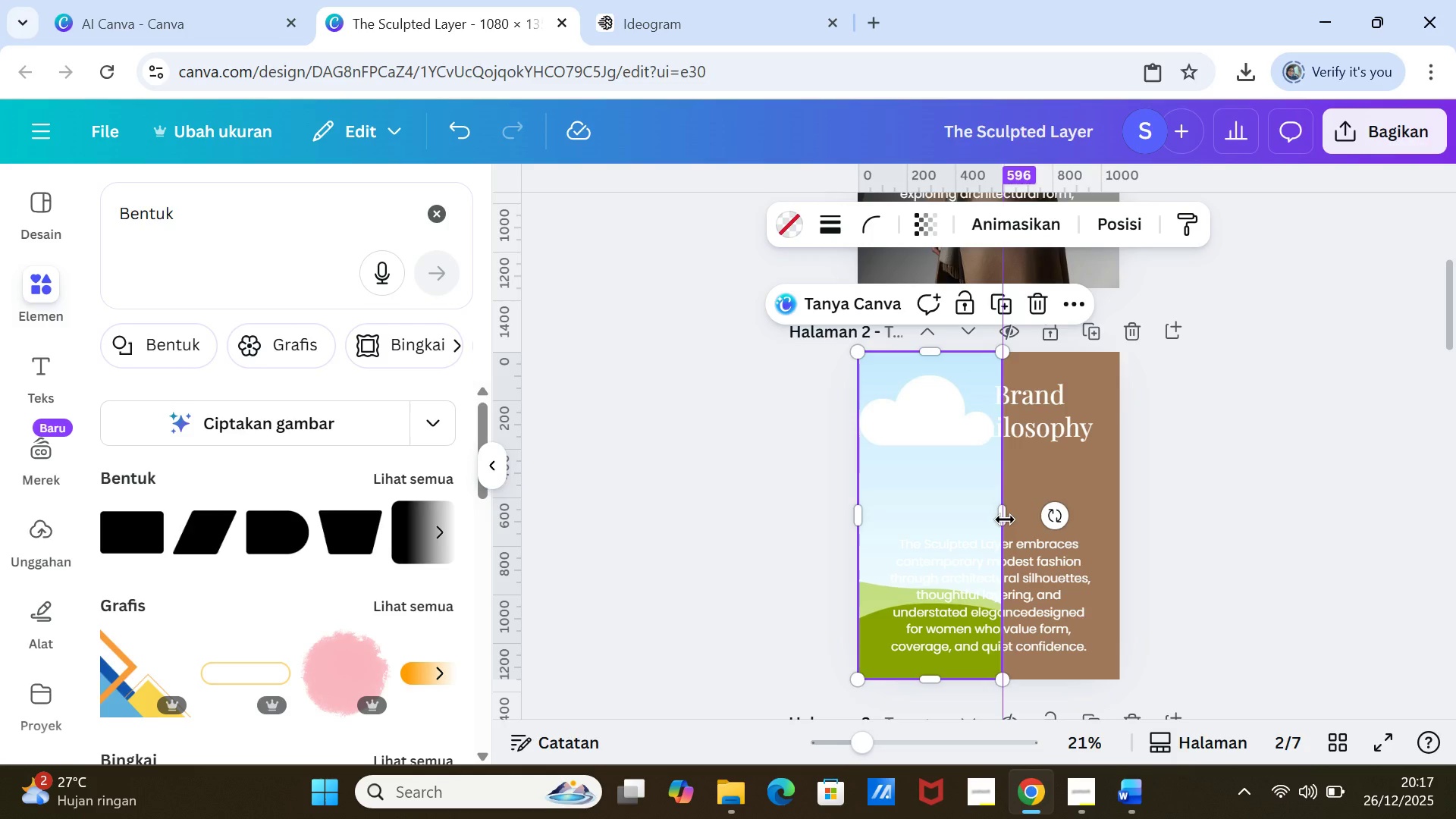 
left_click([1005, 519])
 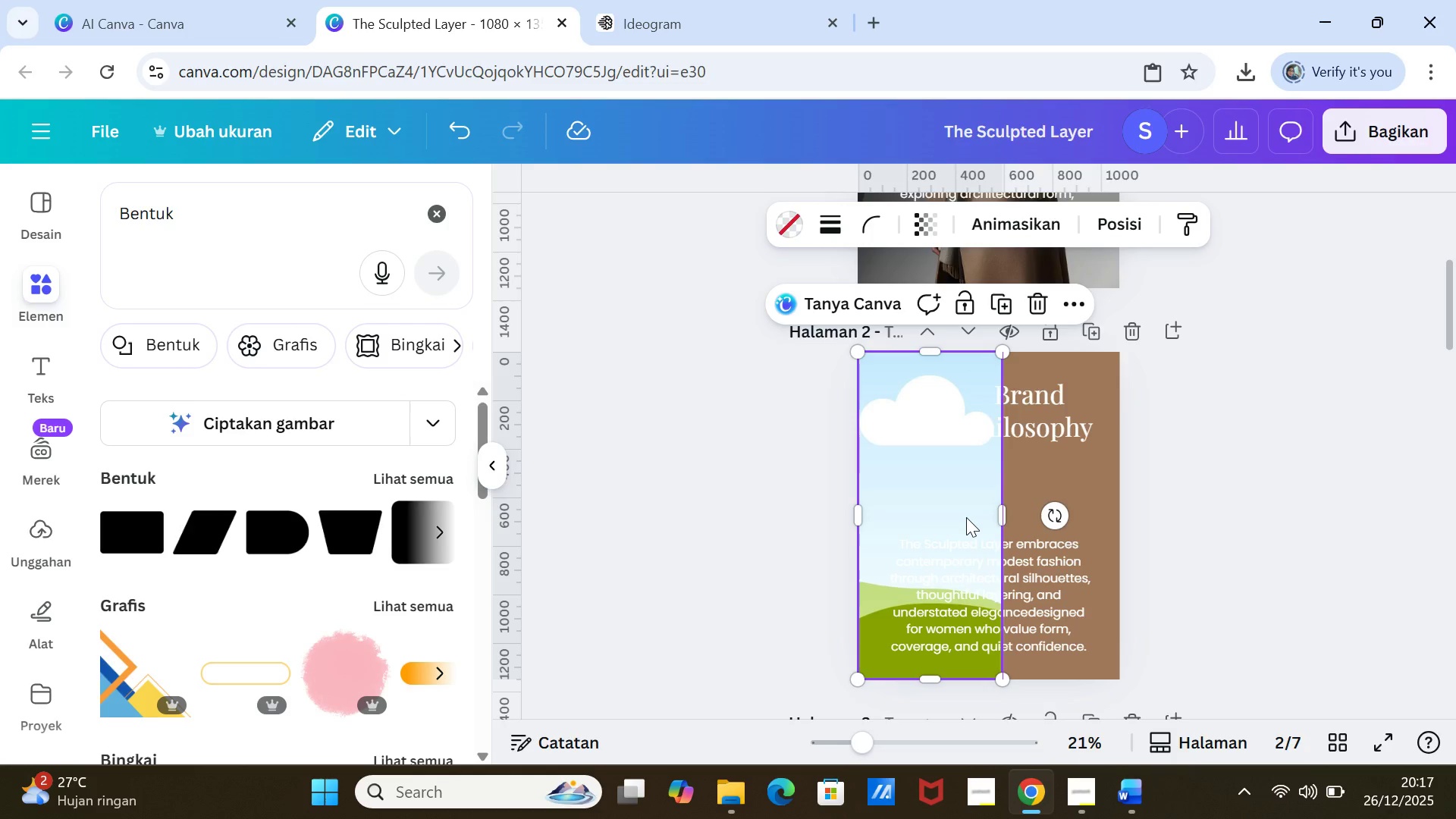 
left_click([966, 517])
 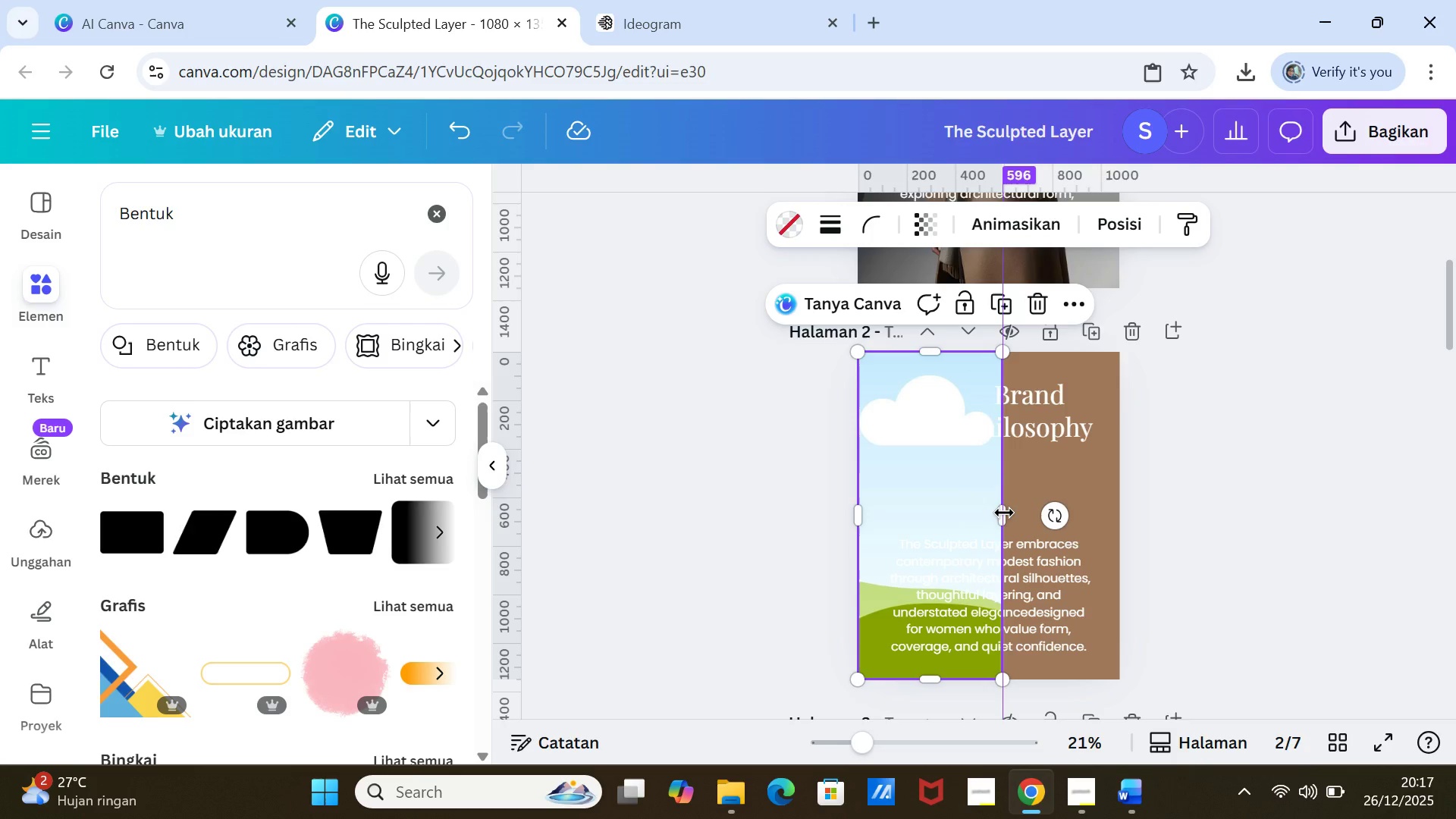 
left_click_drag(start_coordinate=[1004, 513], to_coordinate=[984, 500])
 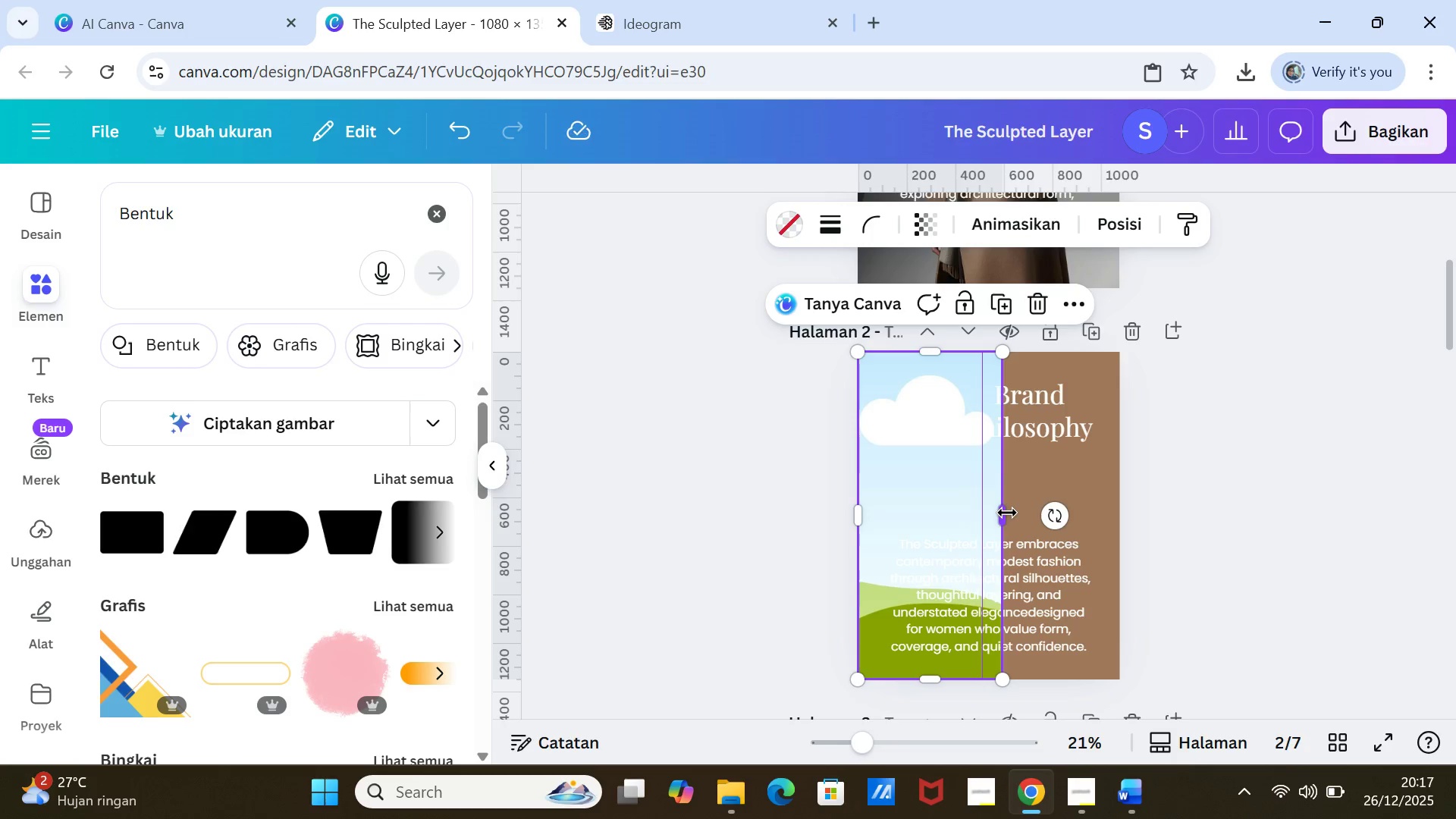 
left_click_drag(start_coordinate=[1007, 513], to_coordinate=[1123, 508])
 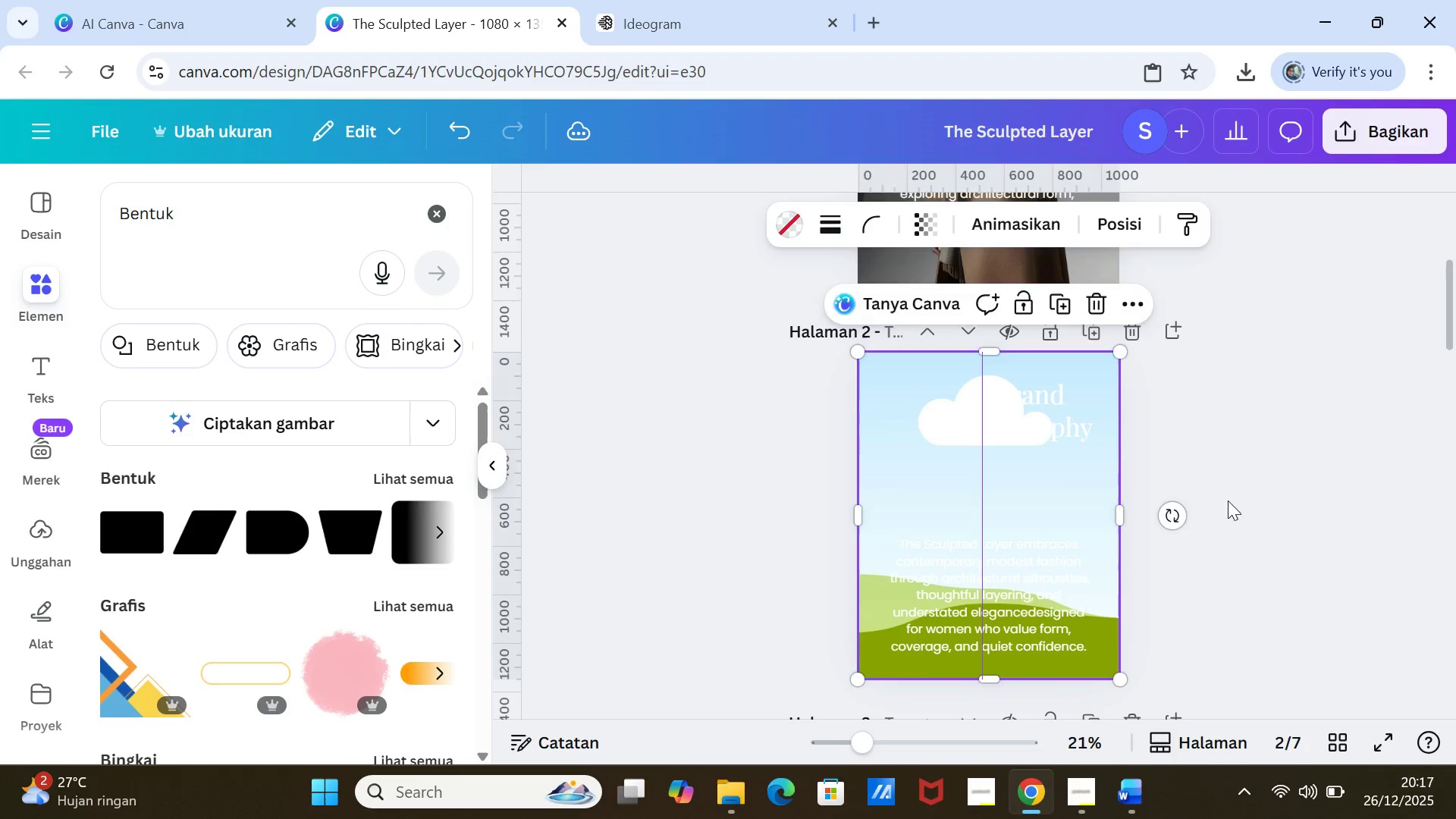 
left_click([1228, 500])
 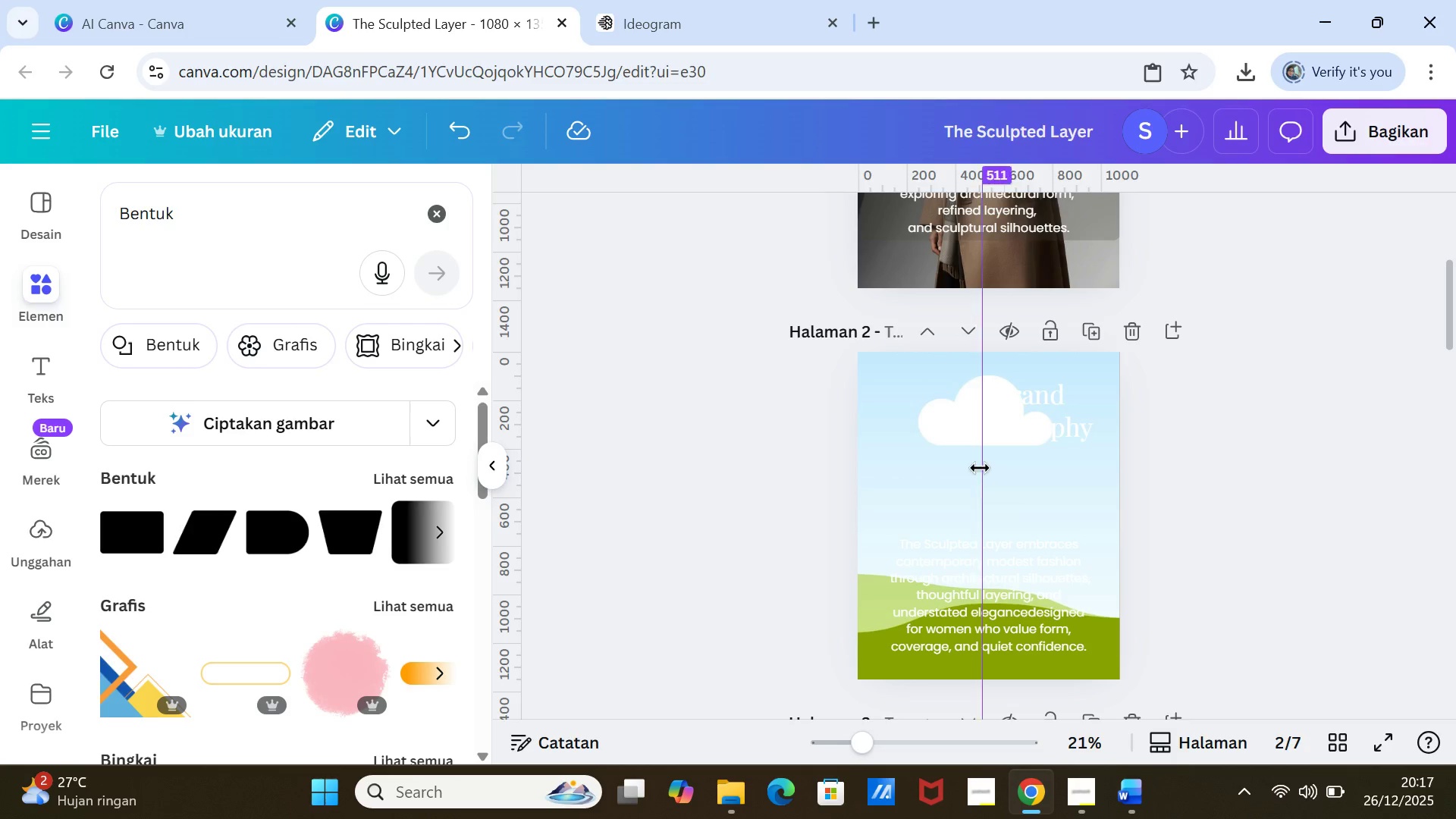 
left_click_drag(start_coordinate=[980, 468], to_coordinate=[992, 460])
 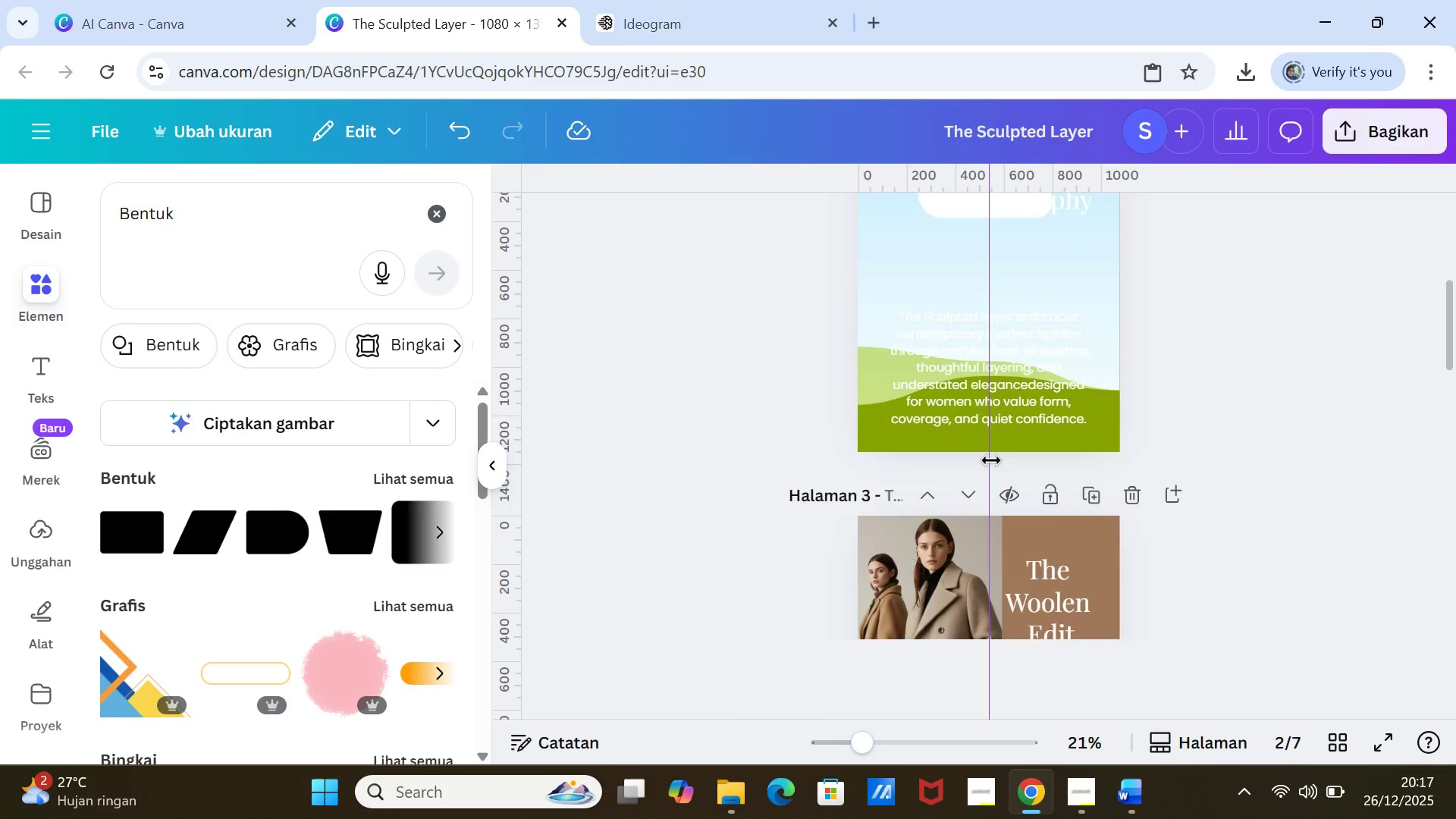 
scroll: coordinate [991, 460], scroll_direction: down, amount: 3.0
 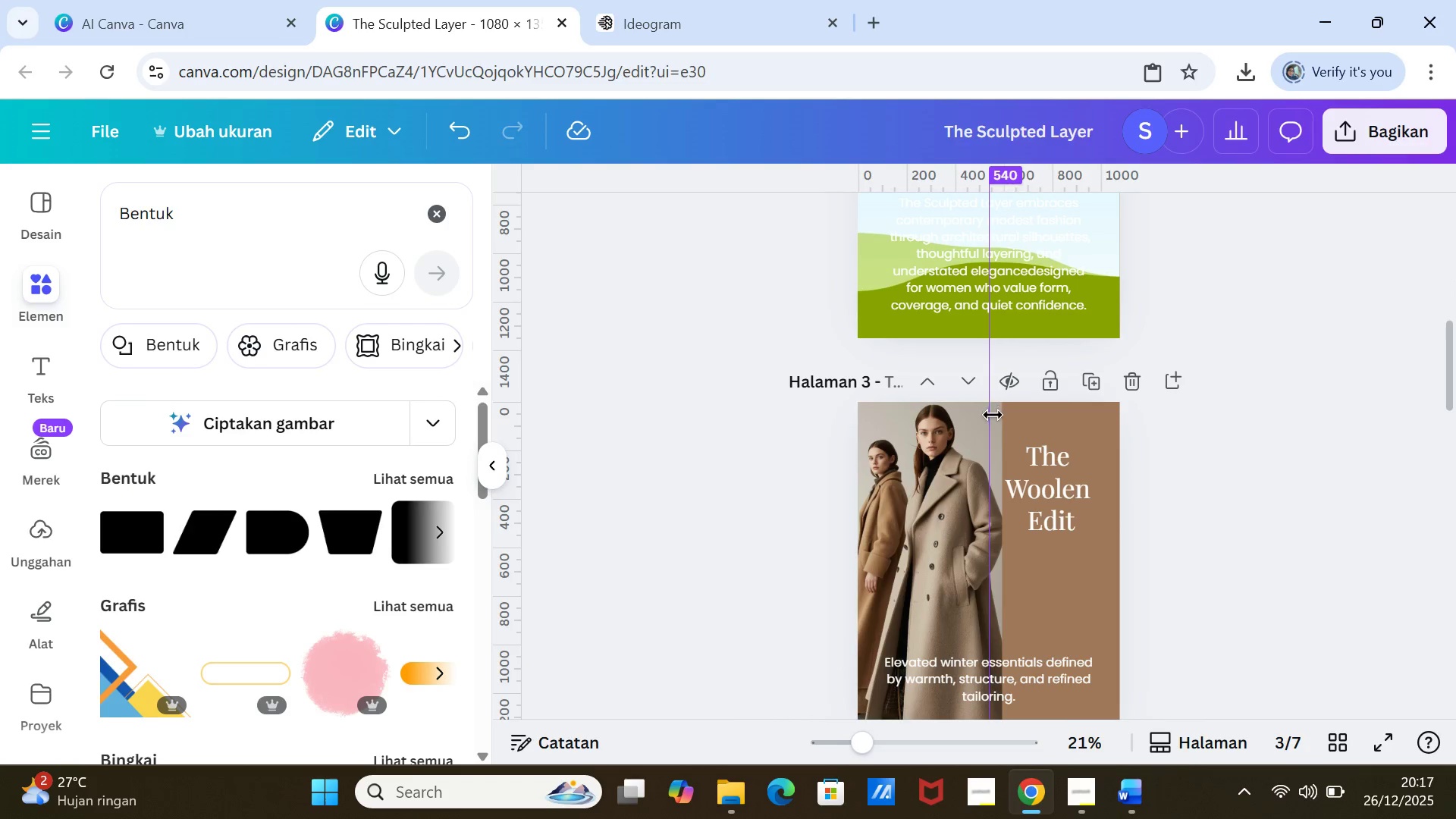 
left_click_drag(start_coordinate=[990, 422], to_coordinate=[1003, 422])
 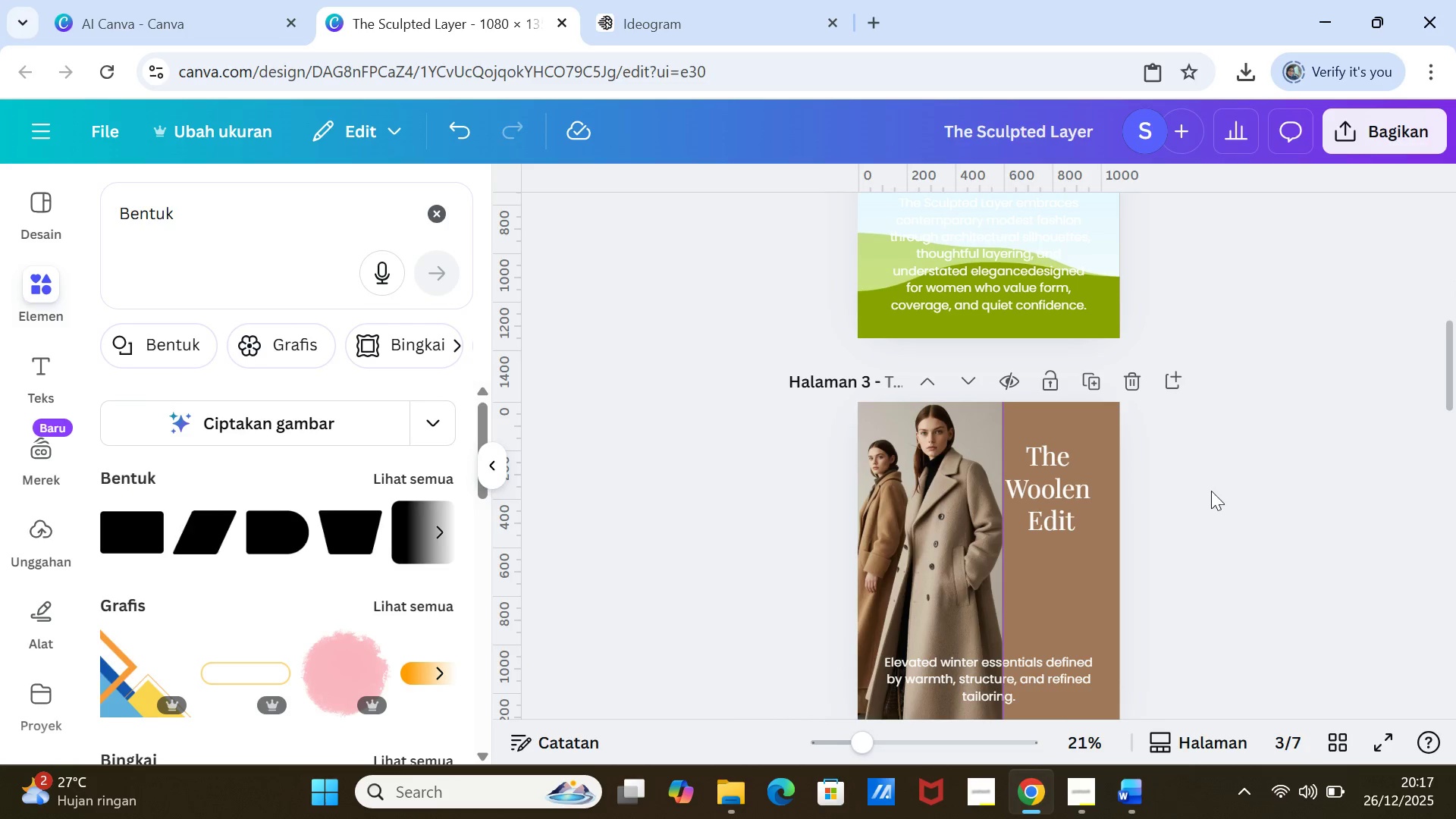 
left_click([1211, 491])
 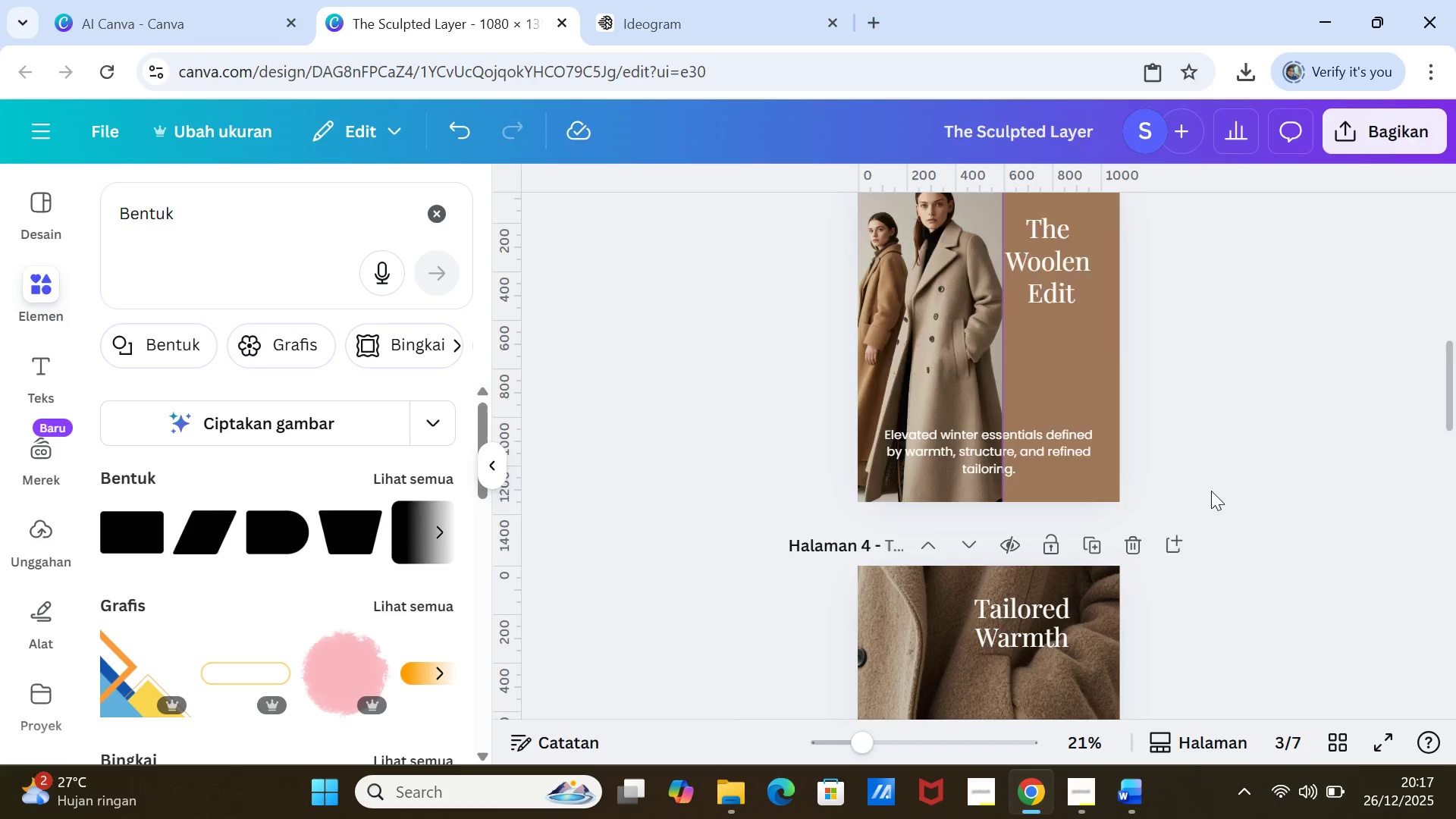 
scroll: coordinate [1211, 491], scroll_direction: down, amount: 3.0
 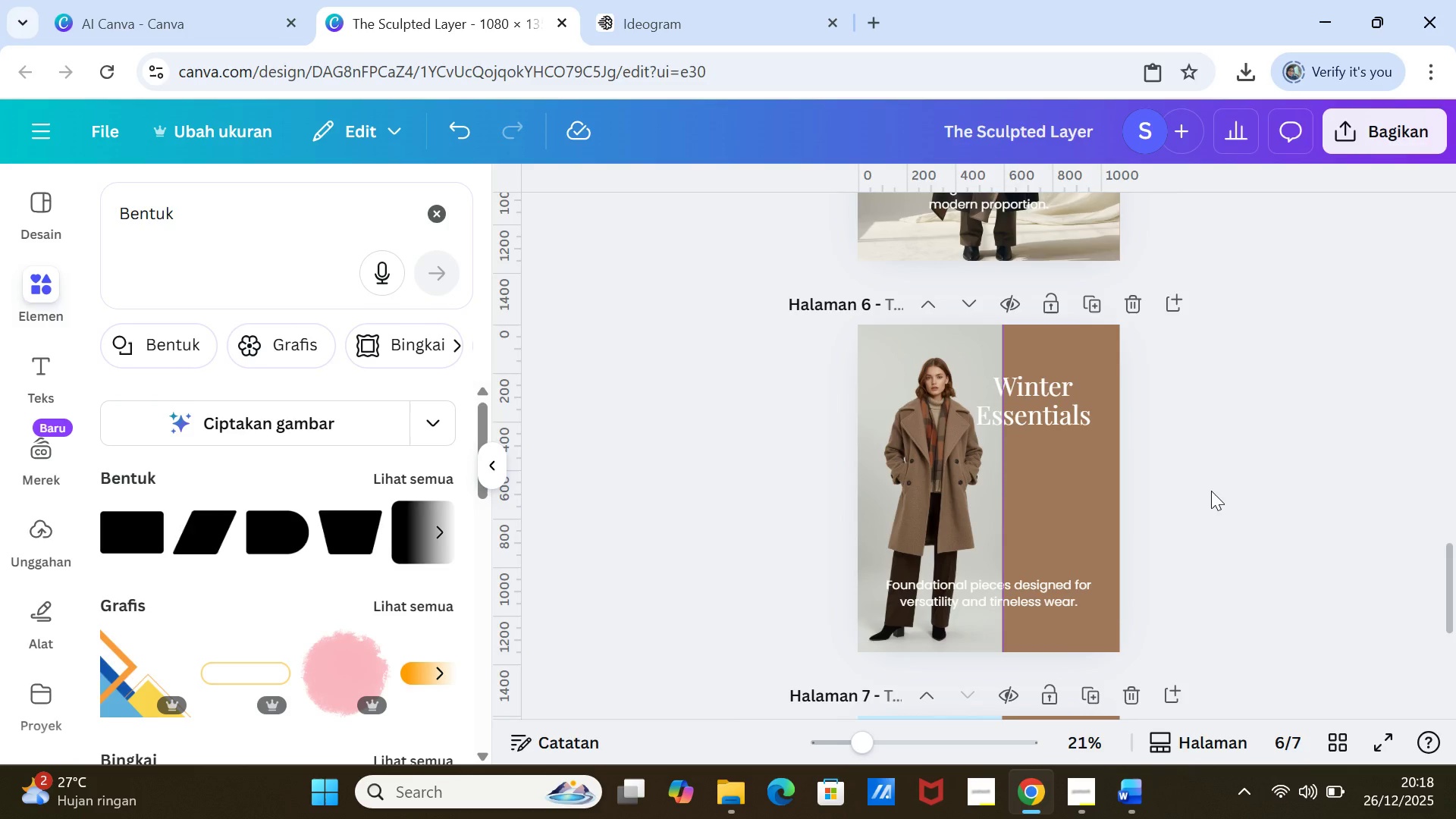 
scroll: coordinate [1211, 491], scroll_direction: up, amount: 9.0
 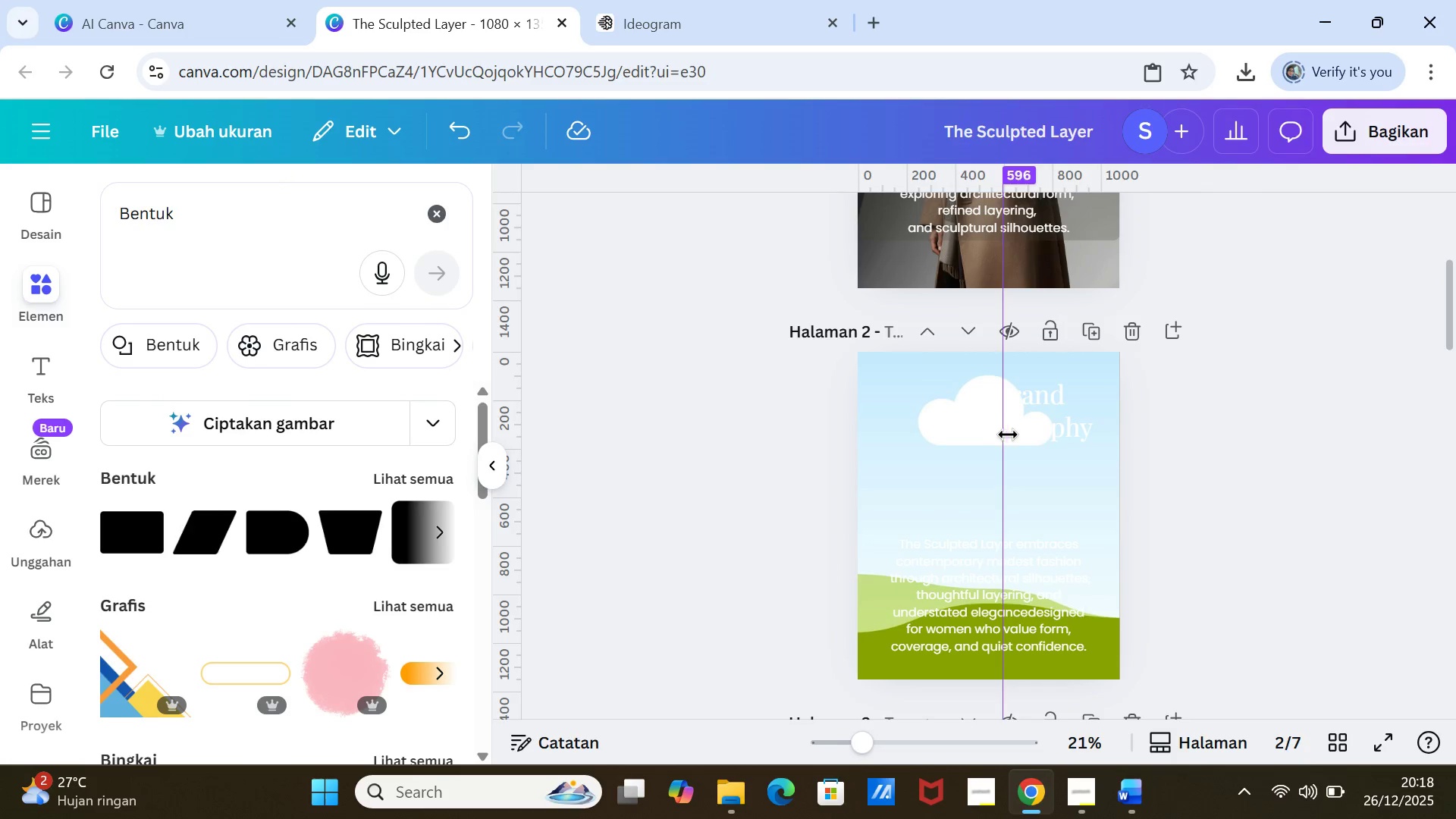 
left_click_drag(start_coordinate=[1006, 444], to_coordinate=[1000, 444])
 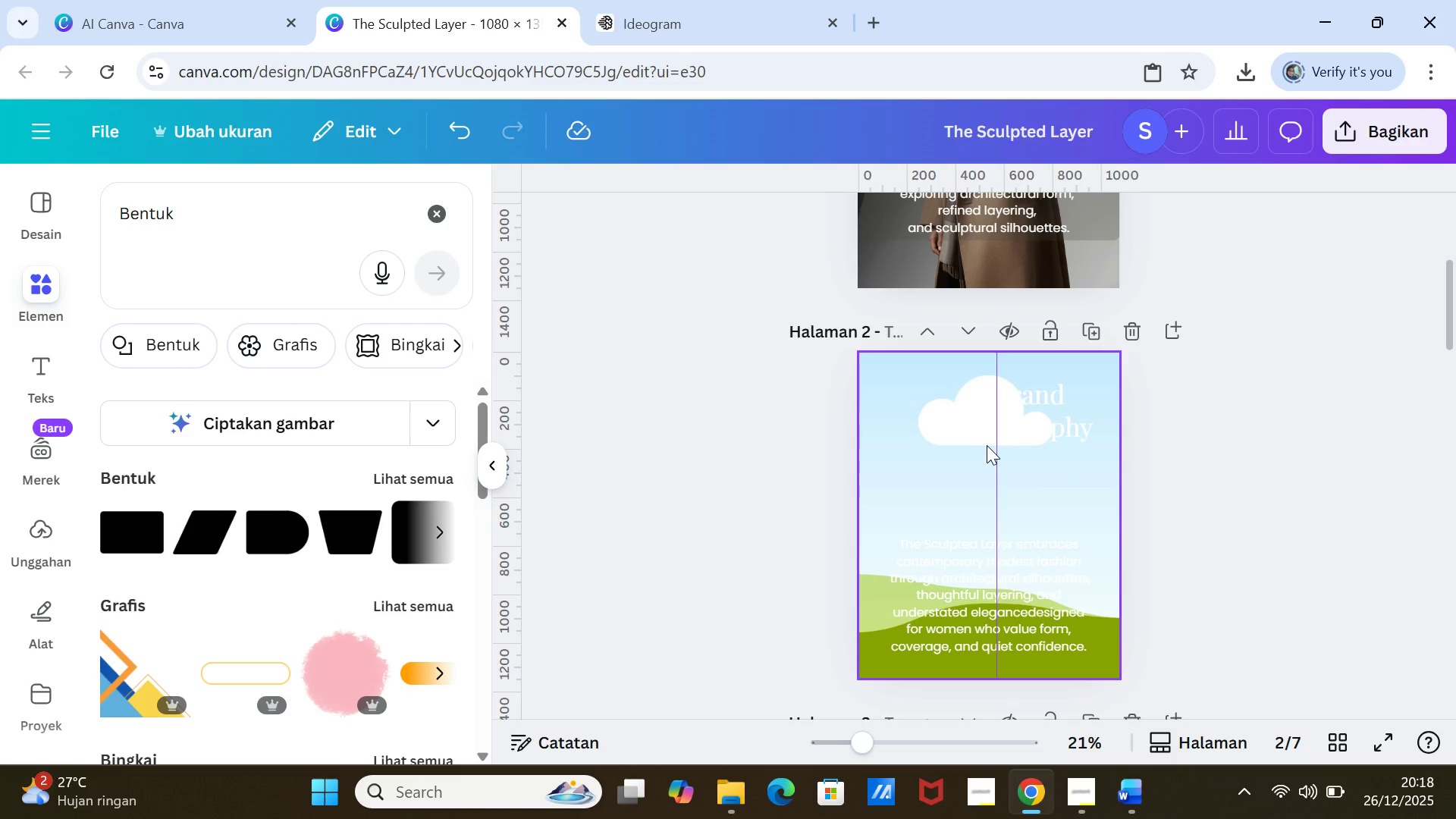 
left_click_drag(start_coordinate=[998, 453], to_coordinate=[992, 453])
 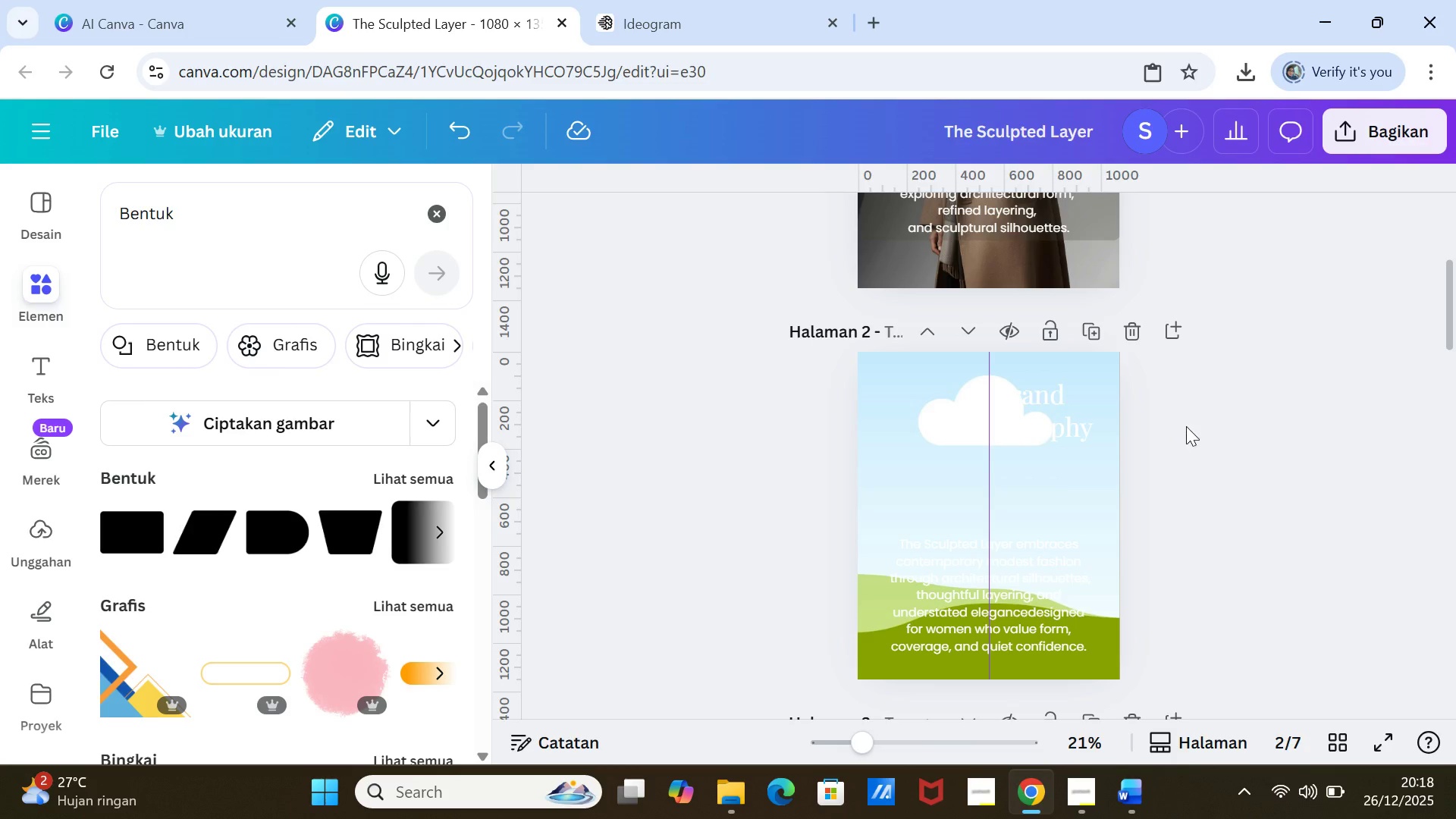 
scroll: coordinate [1186, 426], scroll_direction: down, amount: 1.0
 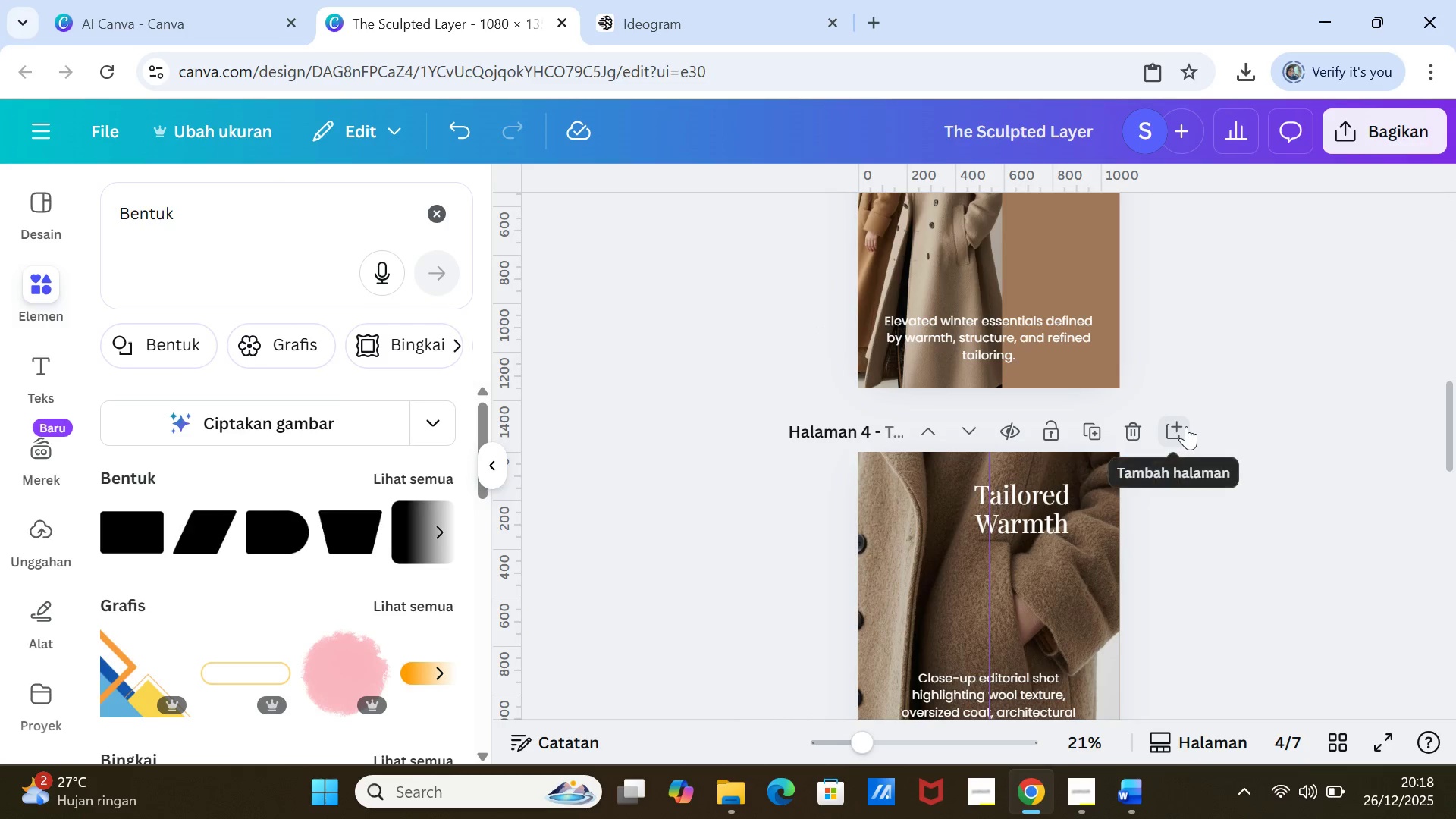 
scroll: coordinate [1186, 426], scroll_direction: up, amount: 2.0
 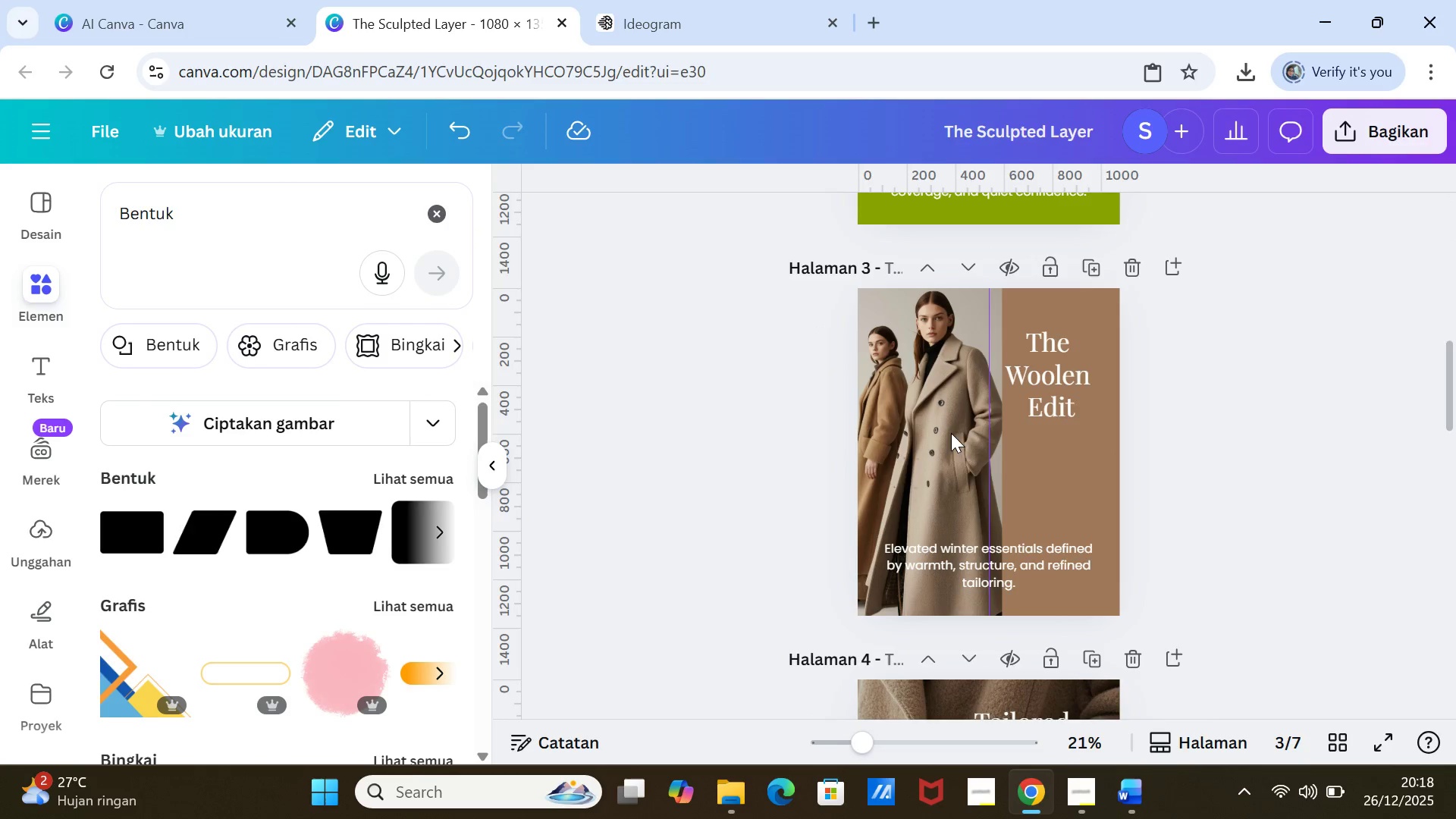 
left_click([948, 431])
 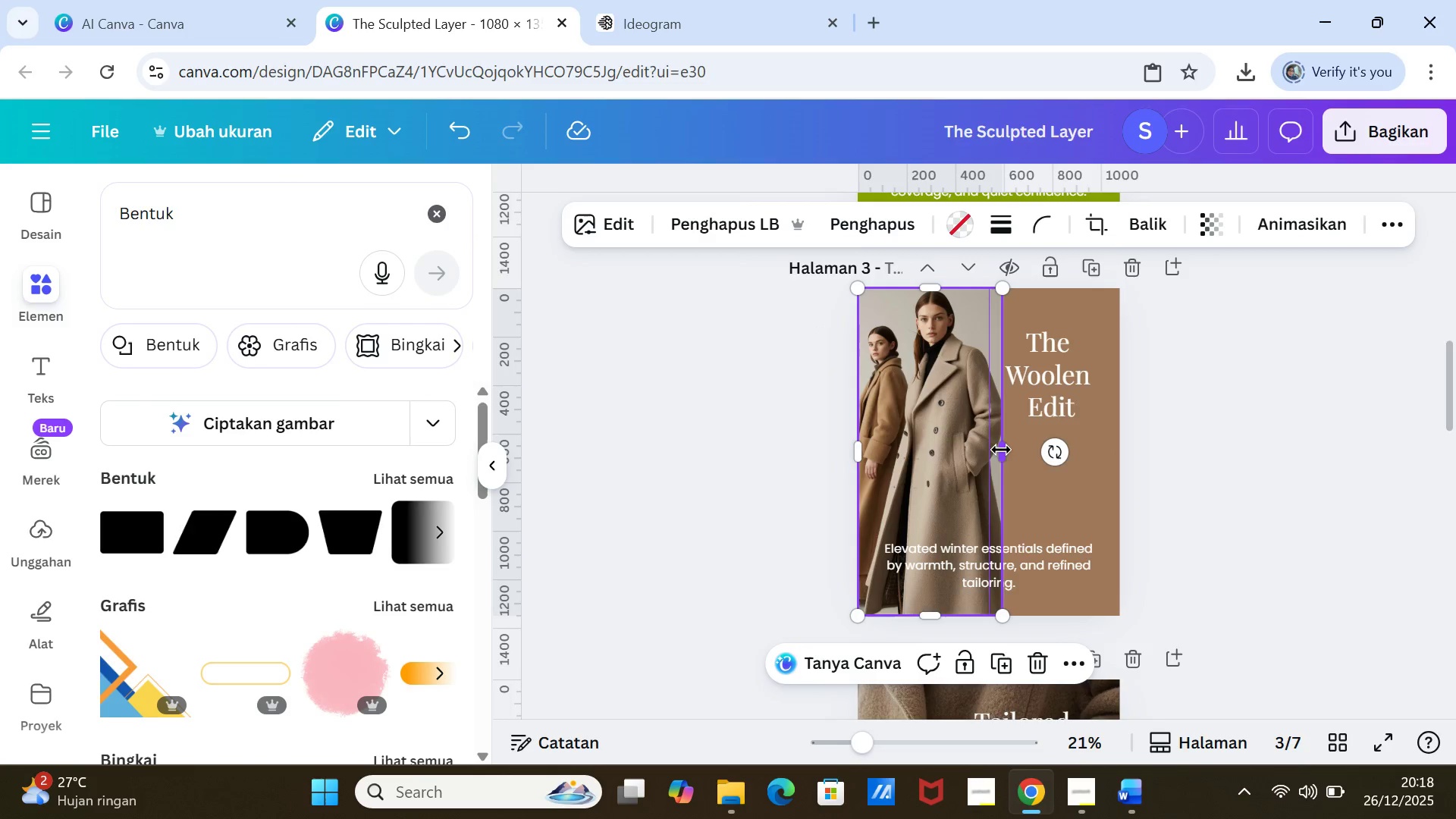 
left_click_drag(start_coordinate=[1002, 450], to_coordinate=[994, 450])
 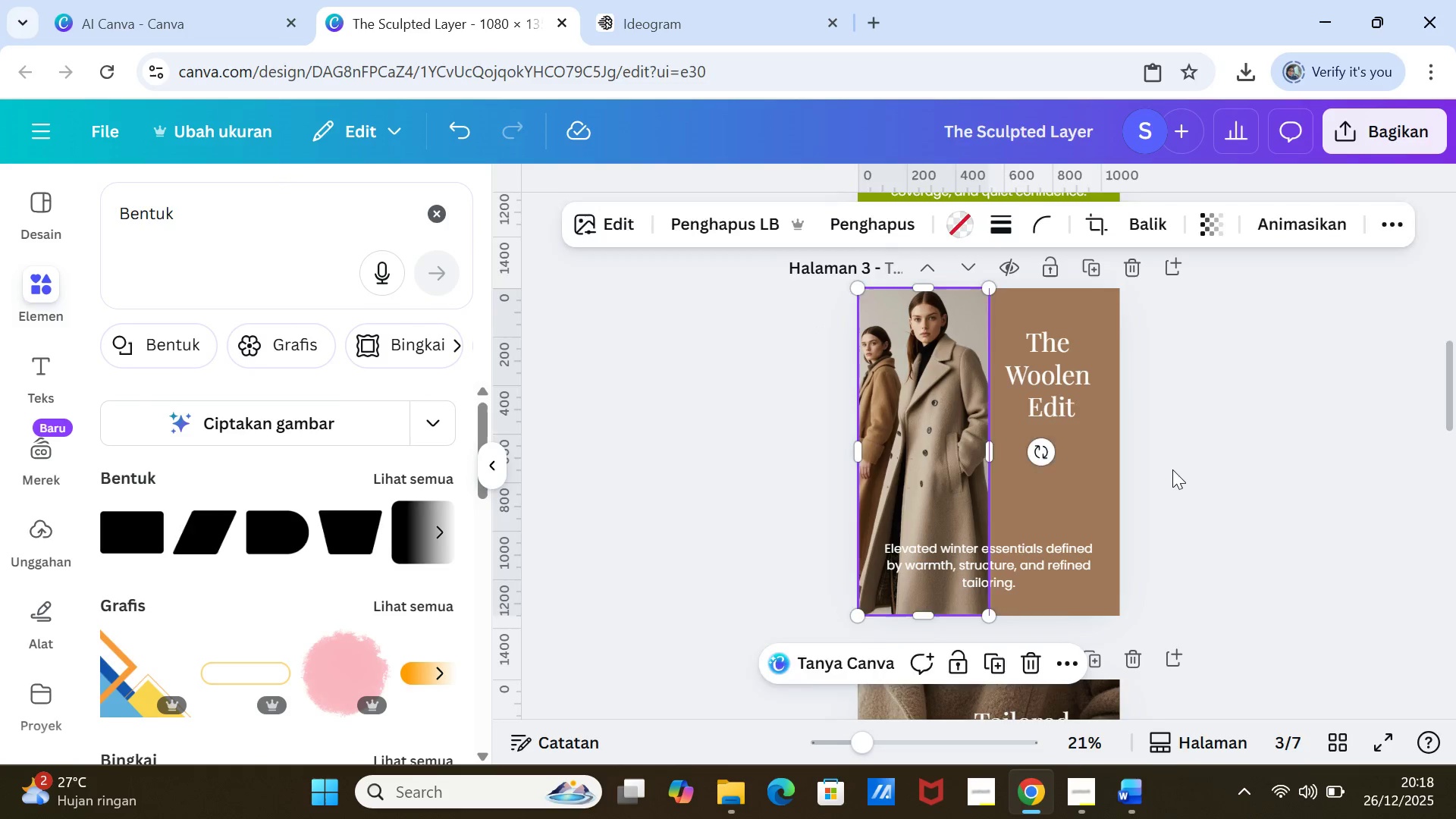 
left_click([1172, 469])
 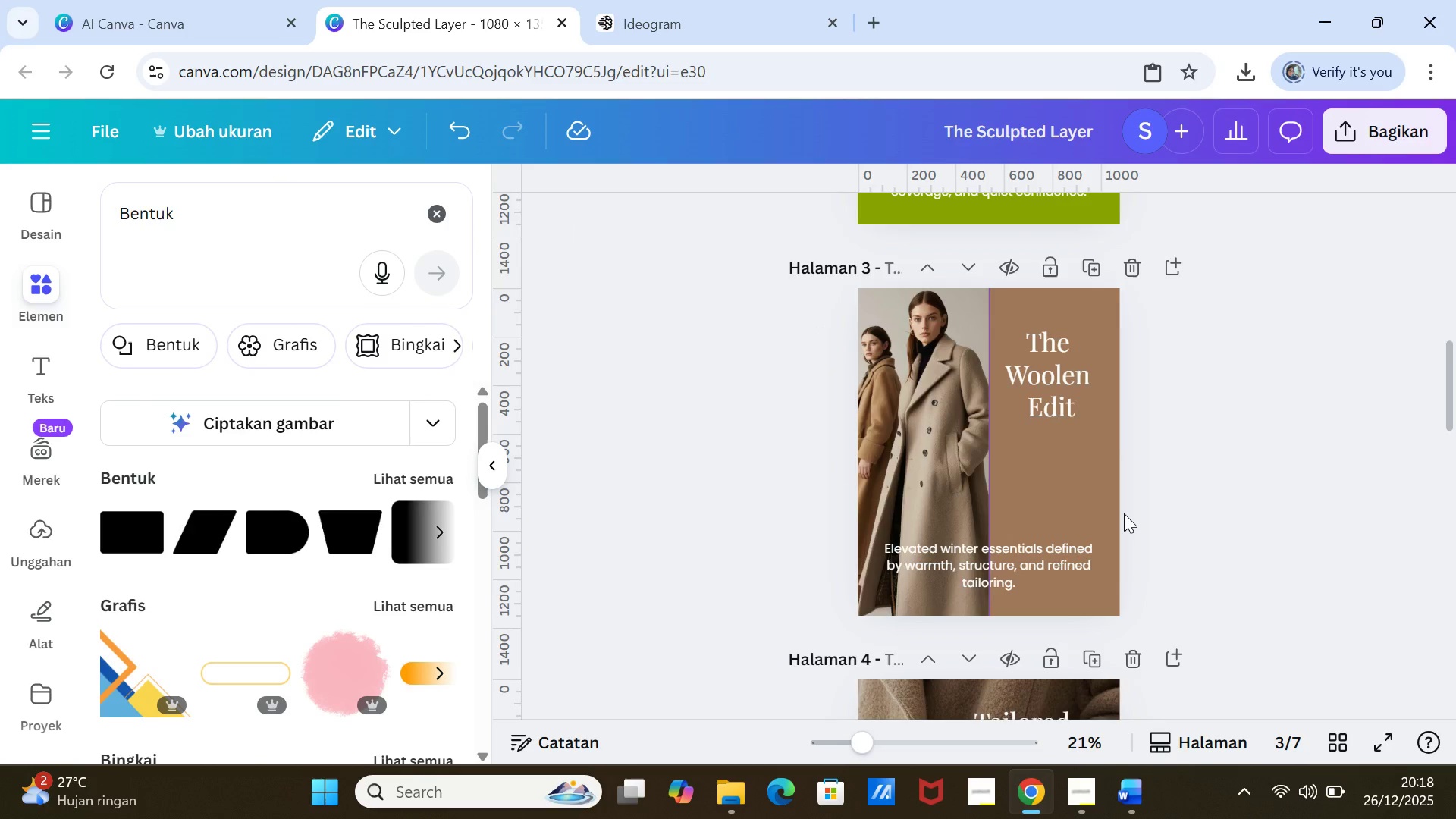 
scroll: coordinate [1034, 510], scroll_direction: down, amount: 7.0
 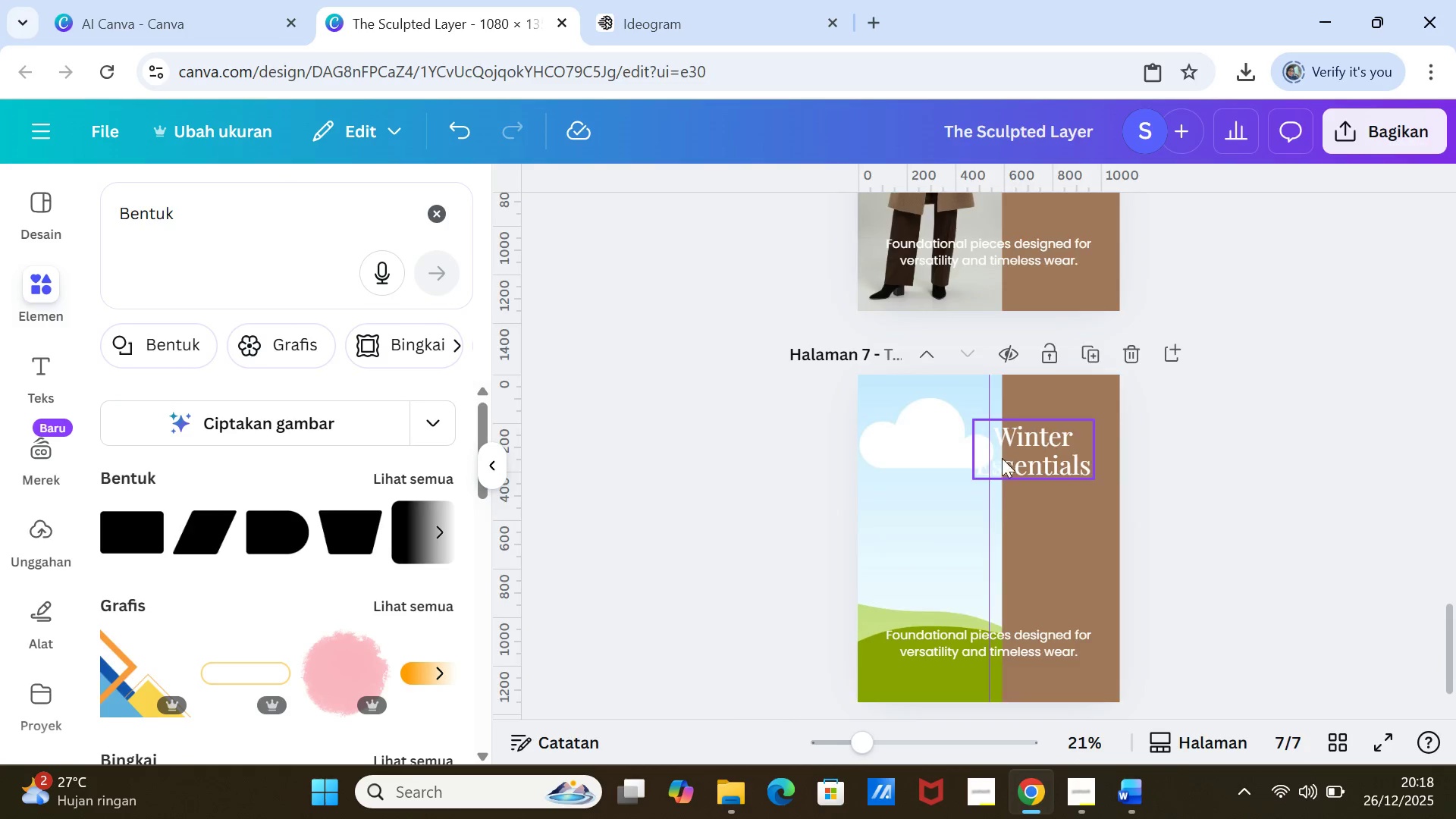 
scroll: coordinate [1002, 458], scroll_direction: up, amount: 3.0
 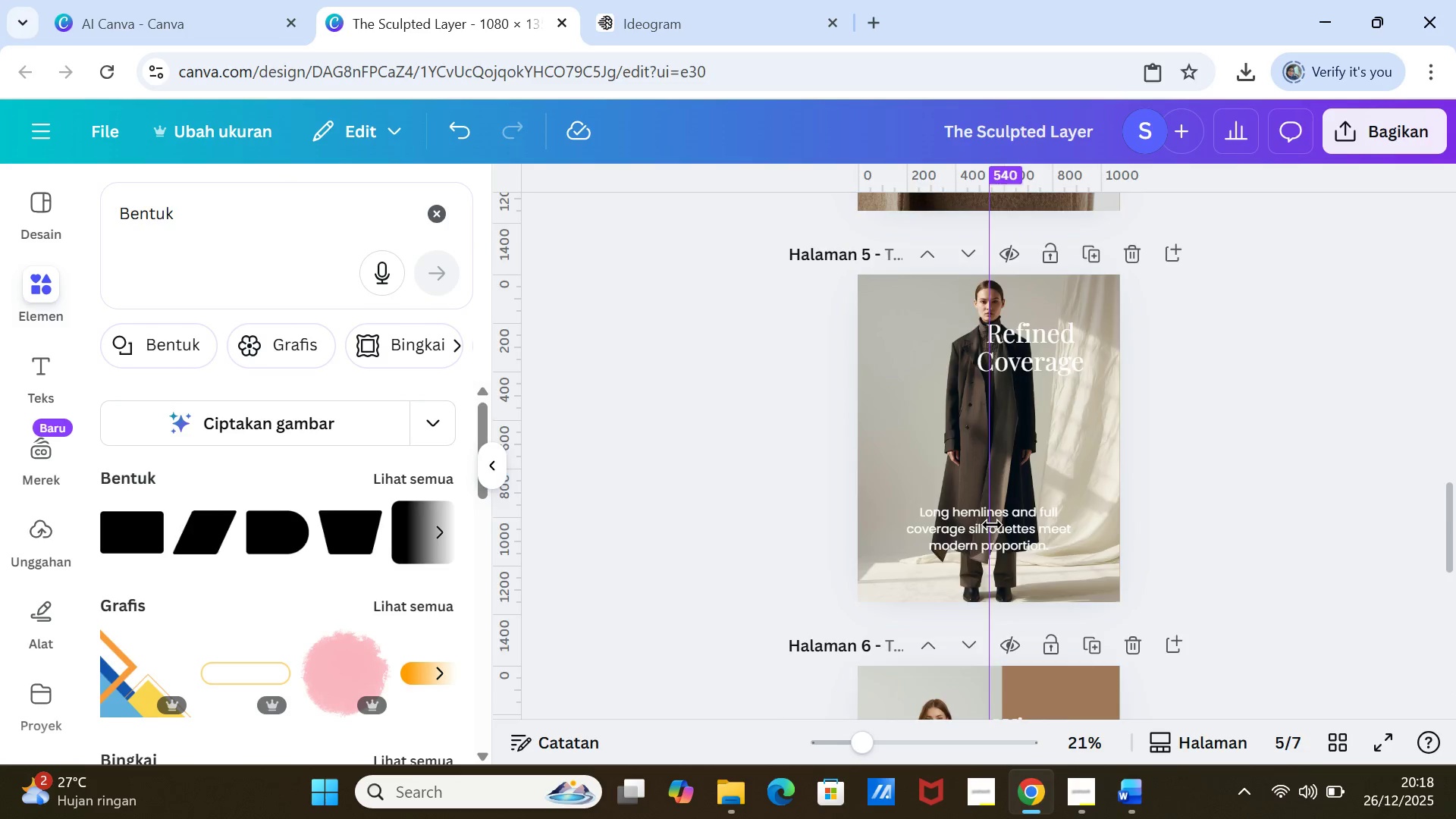 
scroll: coordinate [992, 525], scroll_direction: down, amount: 2.0
 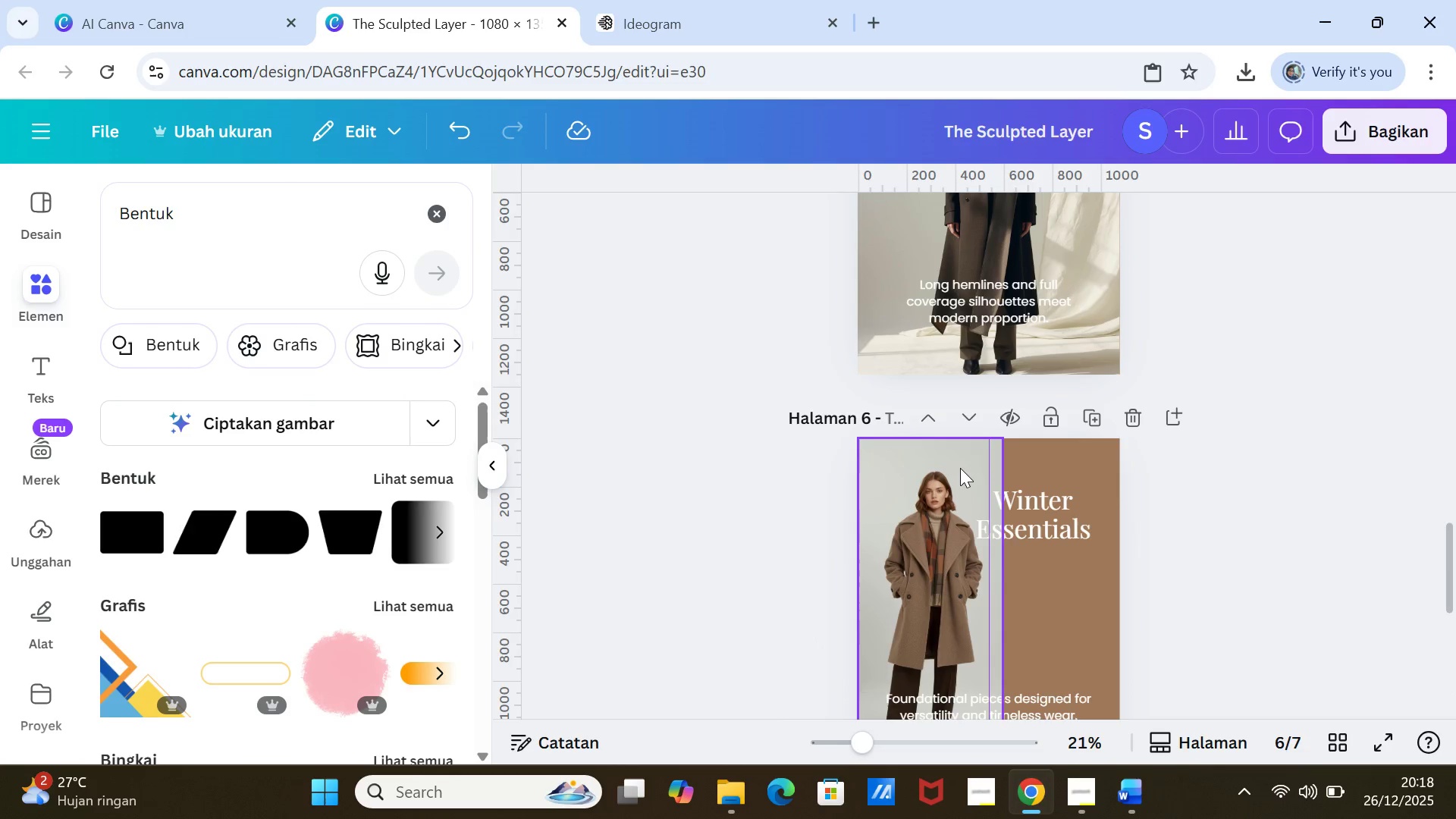 
left_click([959, 468])
 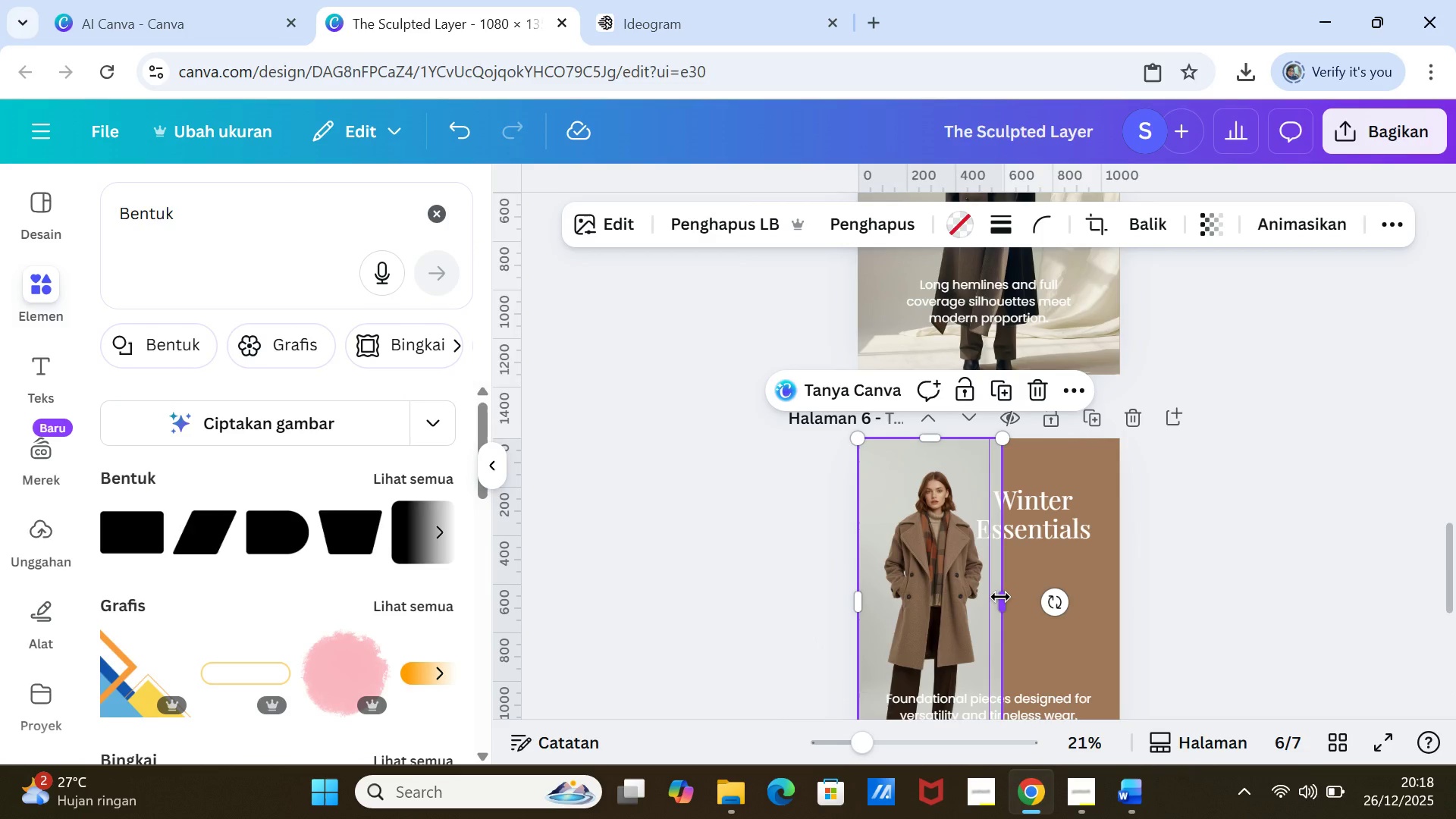 
left_click_drag(start_coordinate=[1000, 597], to_coordinate=[993, 595])
 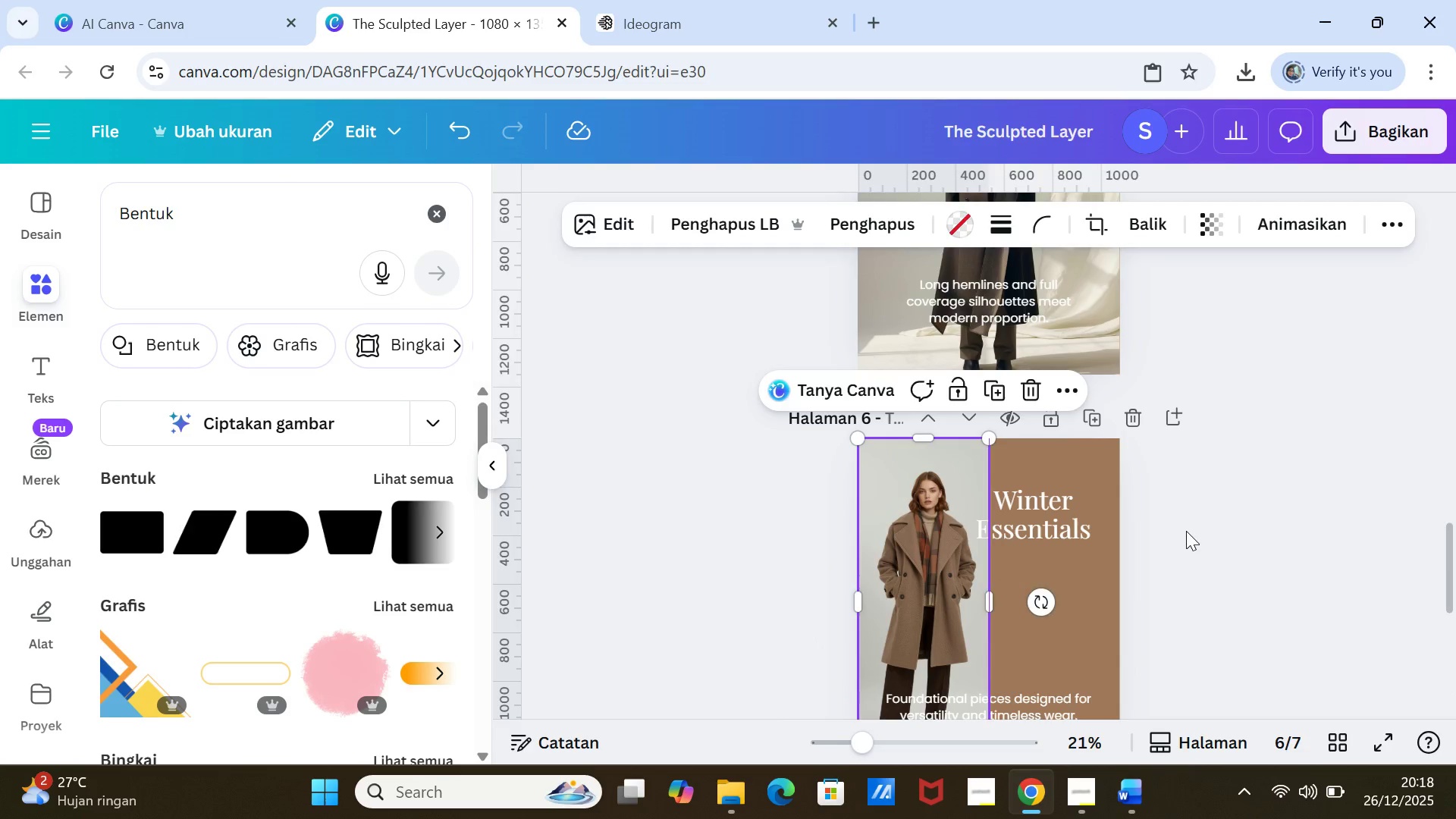 
left_click([1186, 531])
 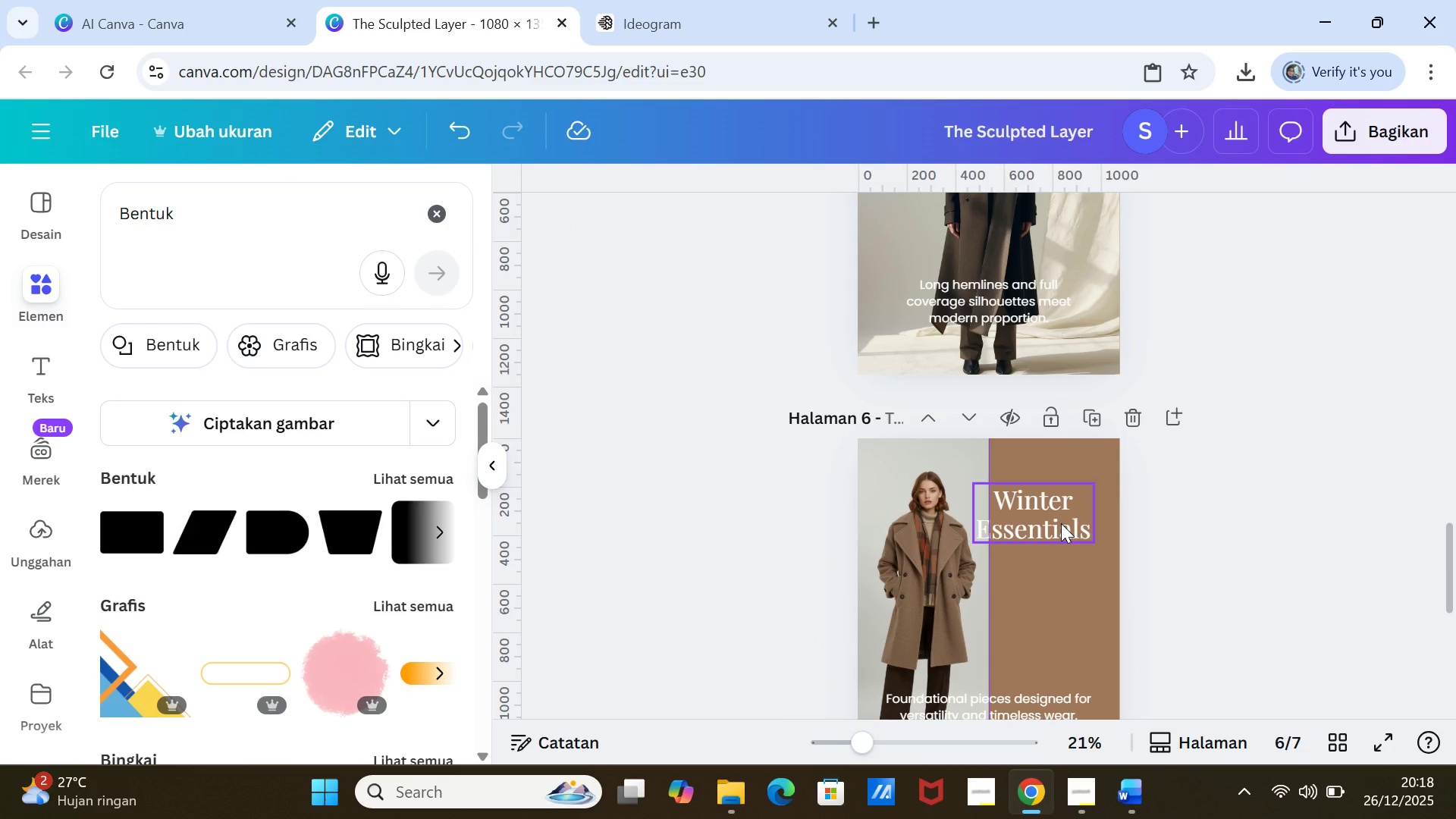 
left_click_drag(start_coordinate=[1061, 523], to_coordinate=[1065, 524])
 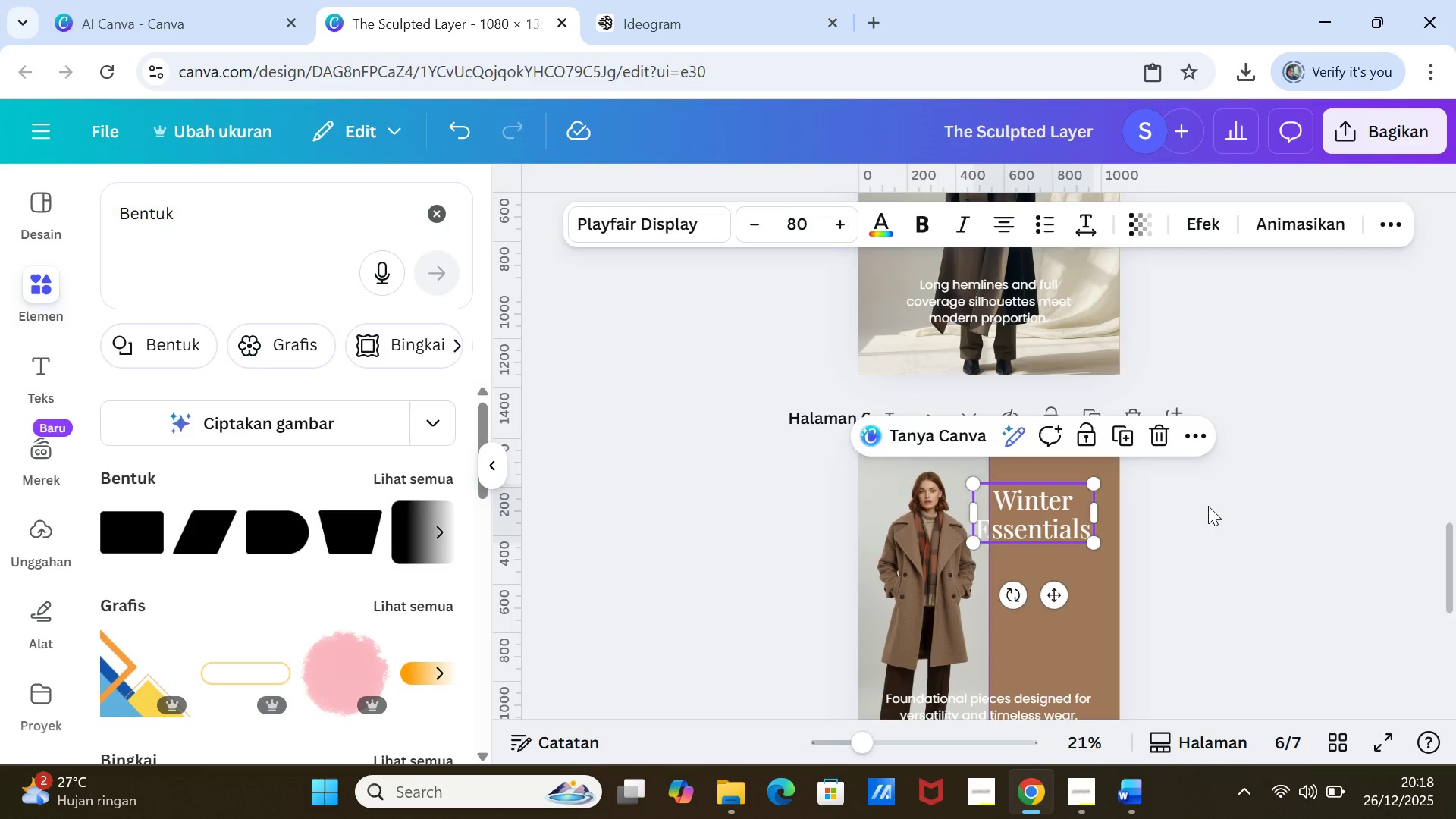 
left_click([1208, 506])
 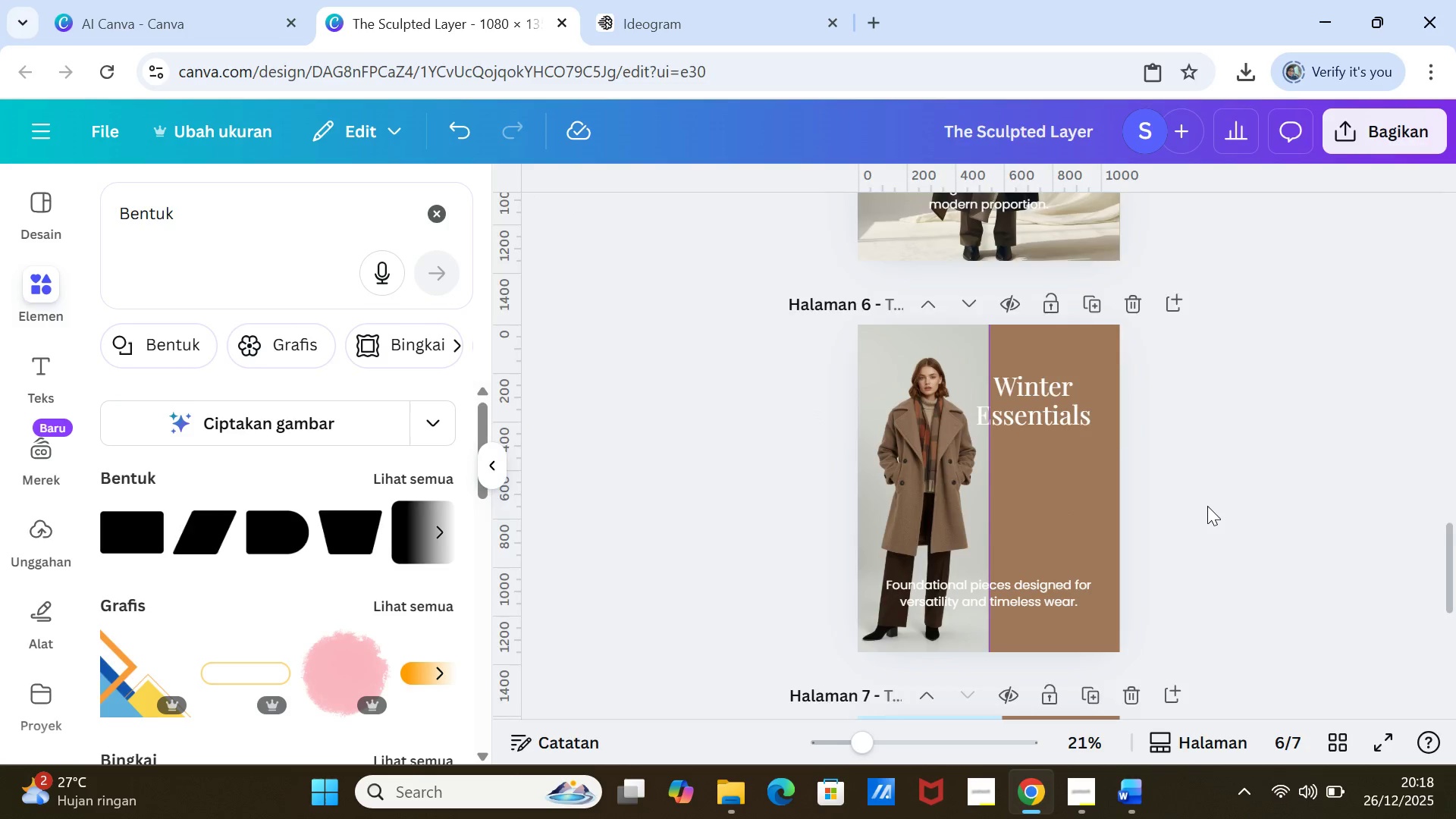 
scroll: coordinate [1207, 506], scroll_direction: down, amount: 5.0
 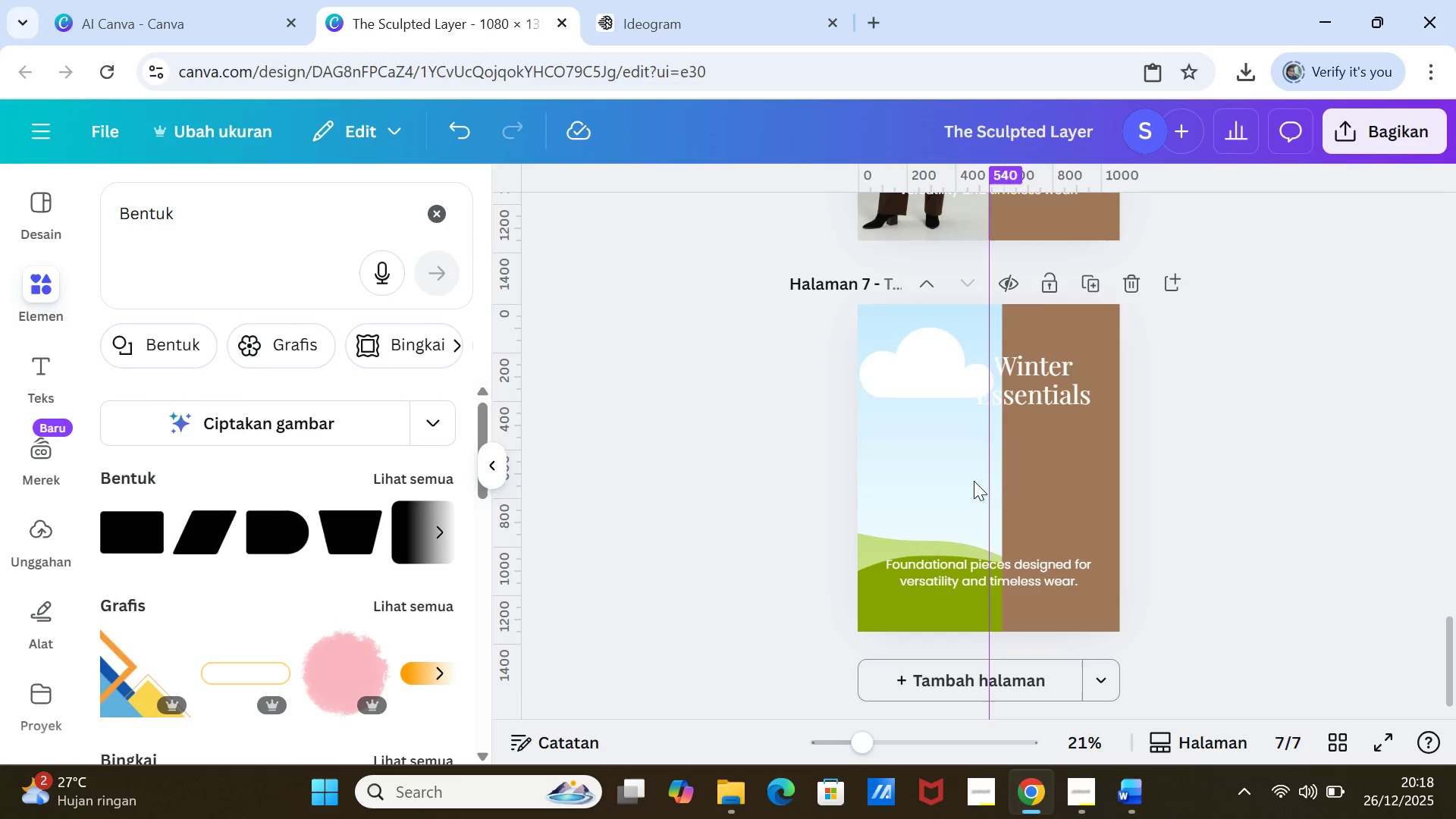 
left_click([943, 470])
 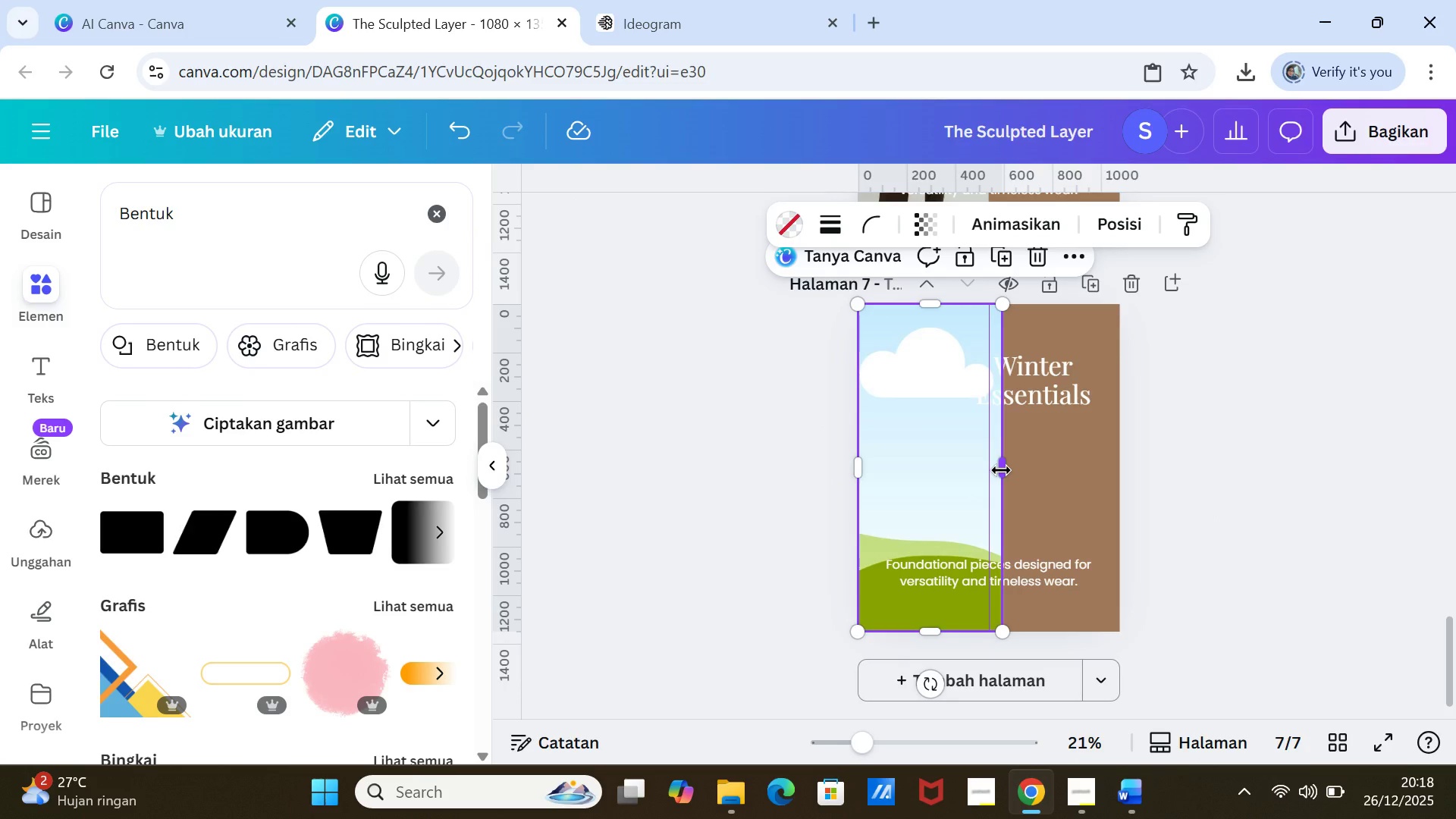 
left_click_drag(start_coordinate=[1001, 470], to_coordinate=[1119, 460])
 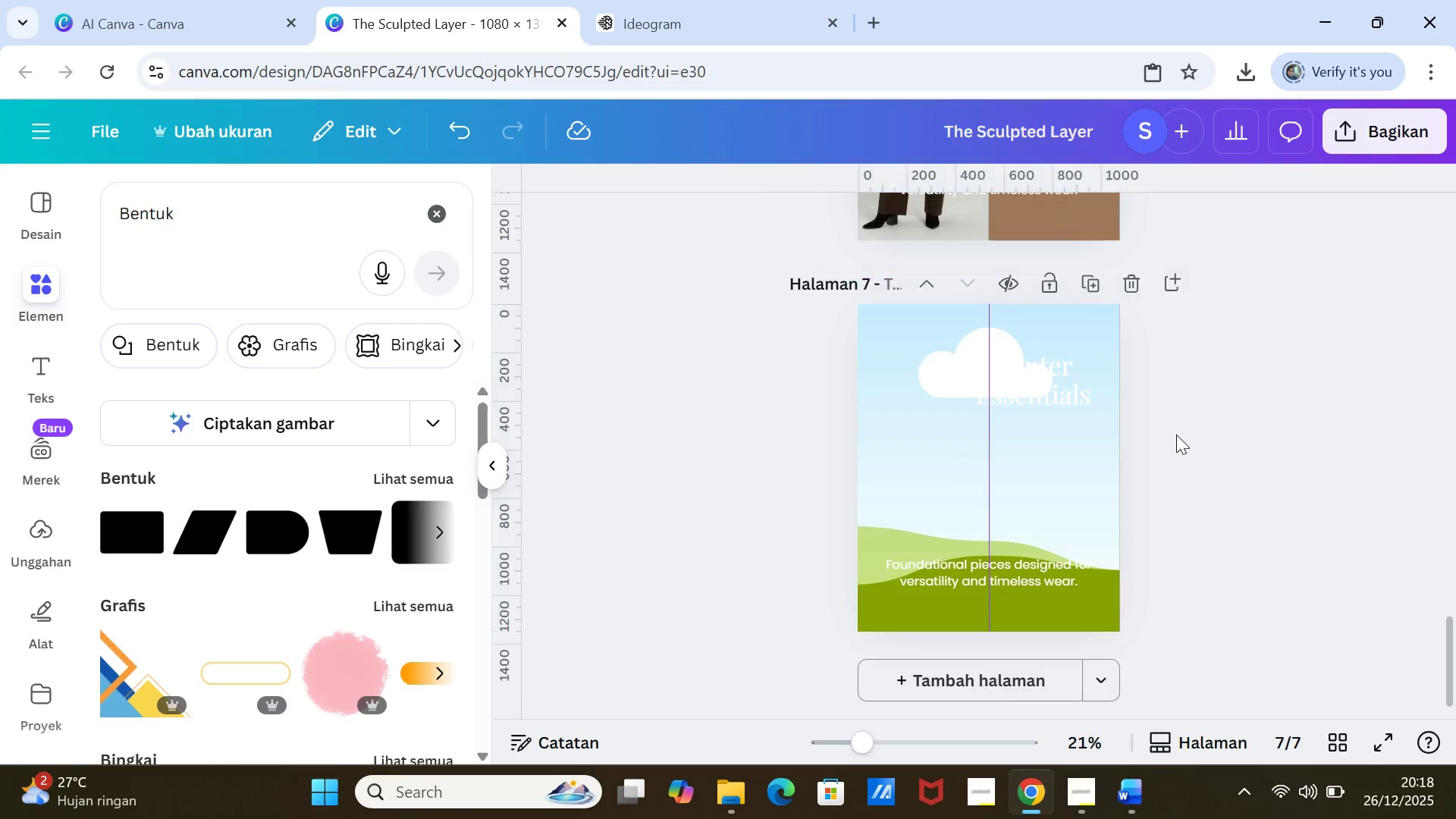 
left_click([1177, 435])
 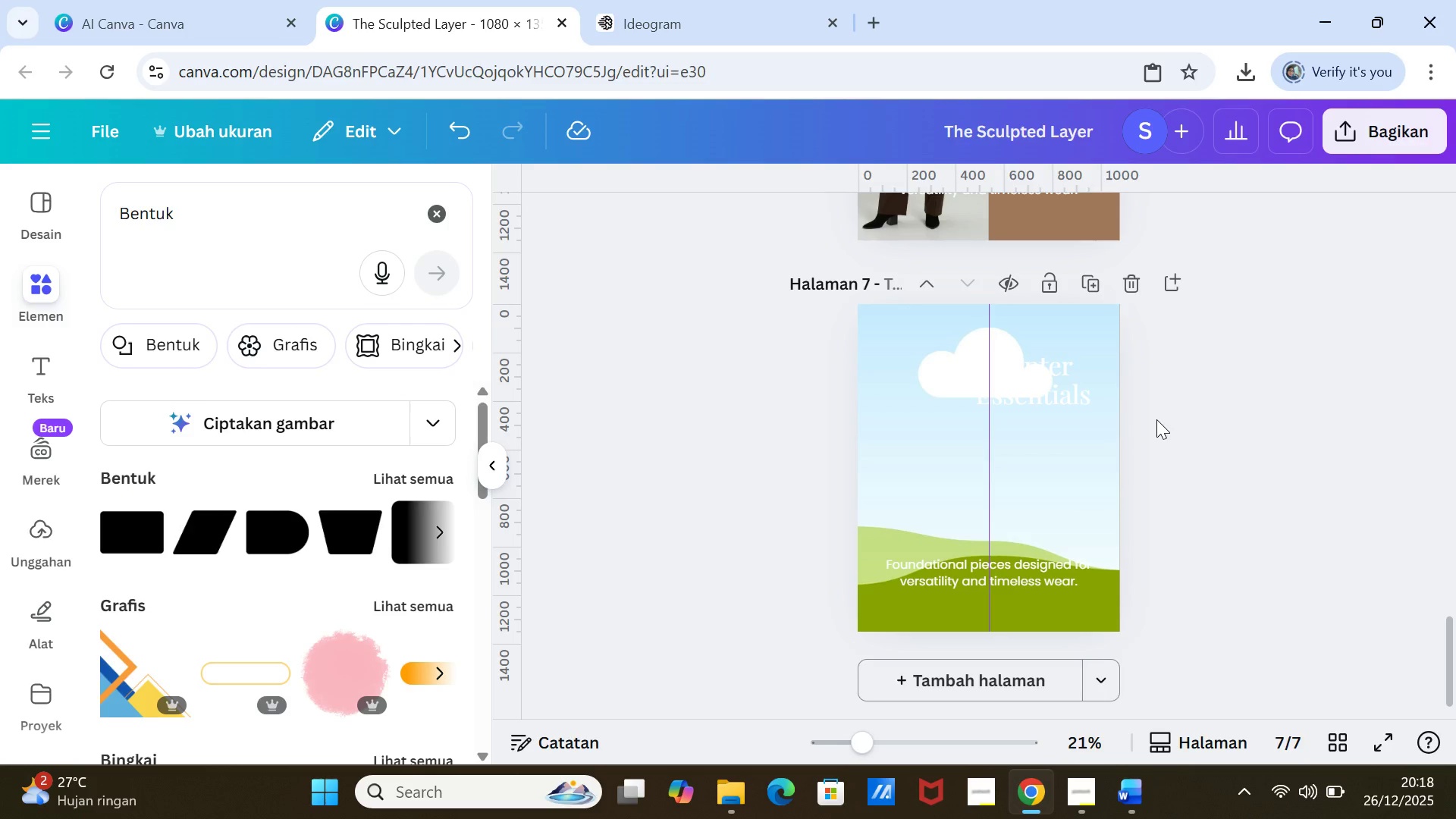 
wait(6.0)
 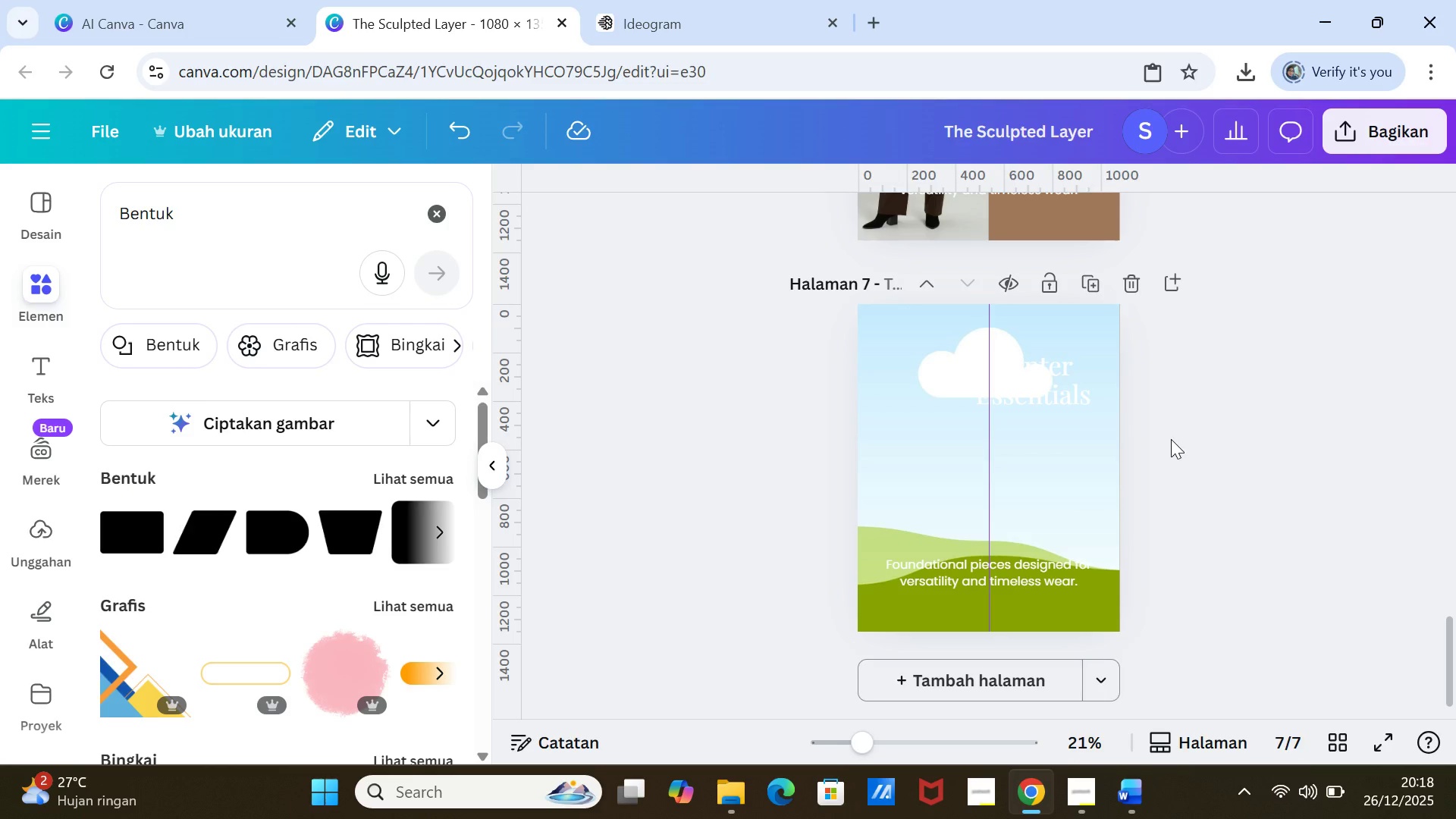 
scroll: coordinate [1156, 417], scroll_direction: up, amount: 3.0
 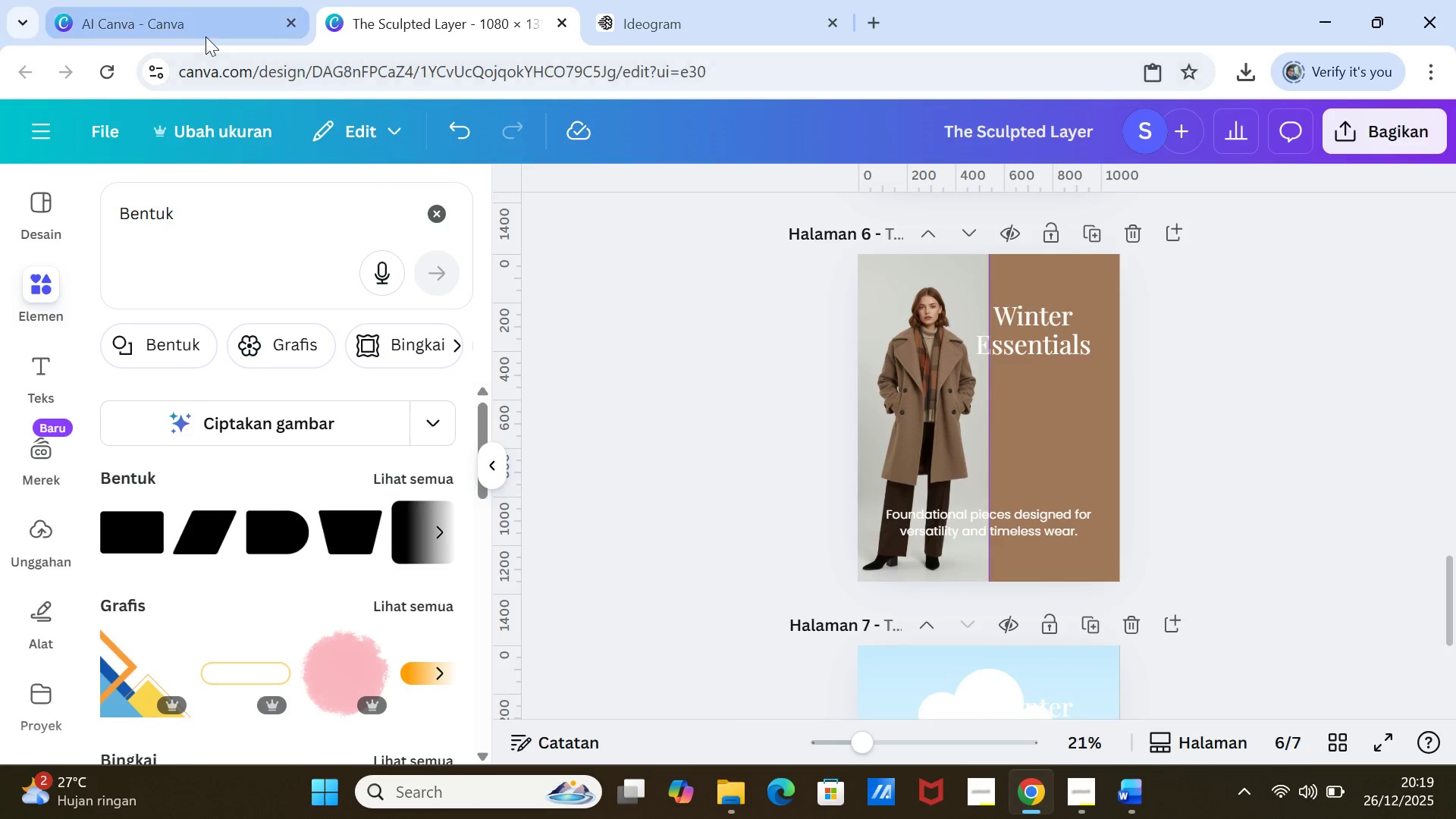 
left_click([191, 15])
 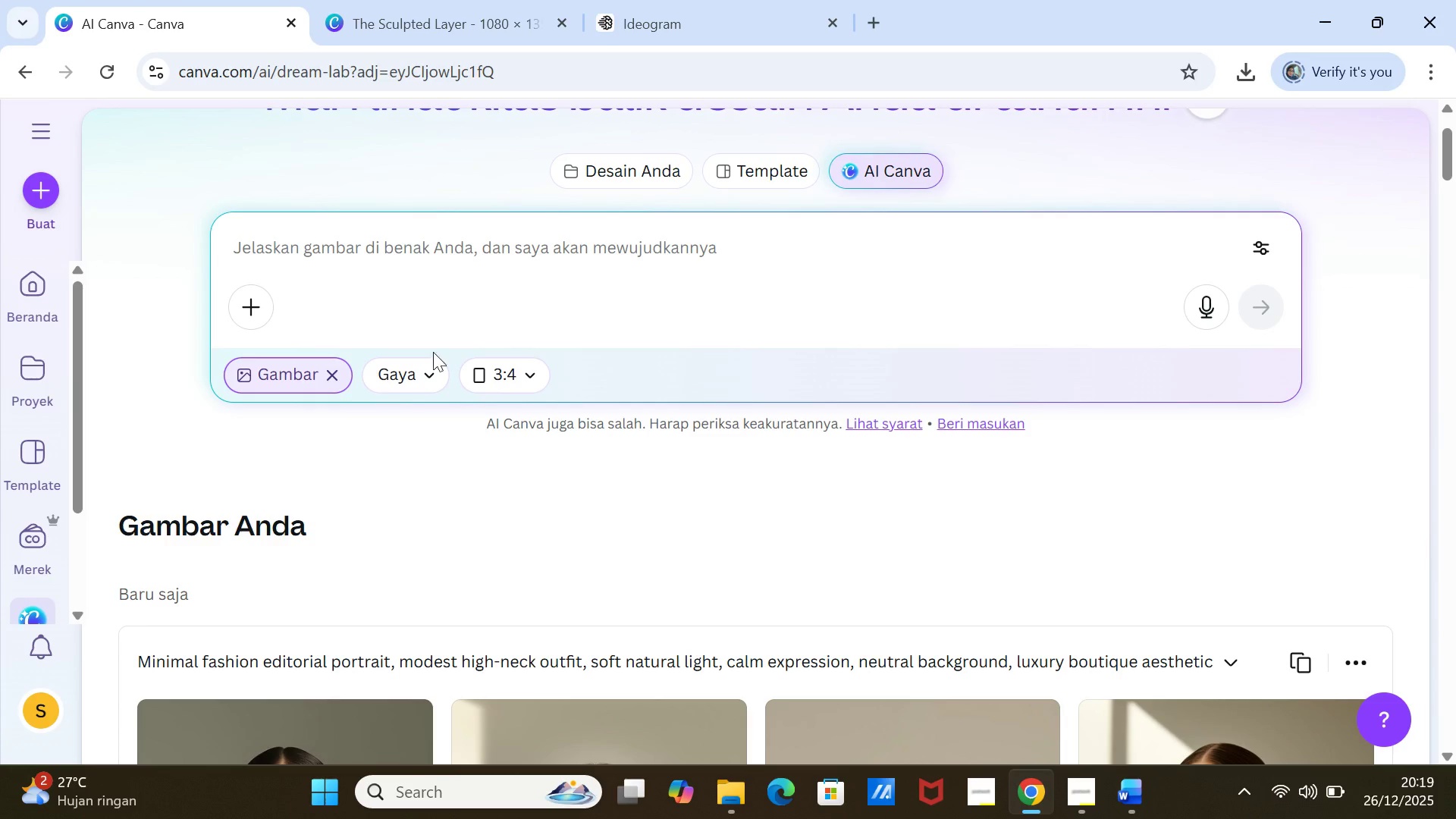 
scroll: coordinate [397, 461], scroll_direction: down, amount: 4.0
 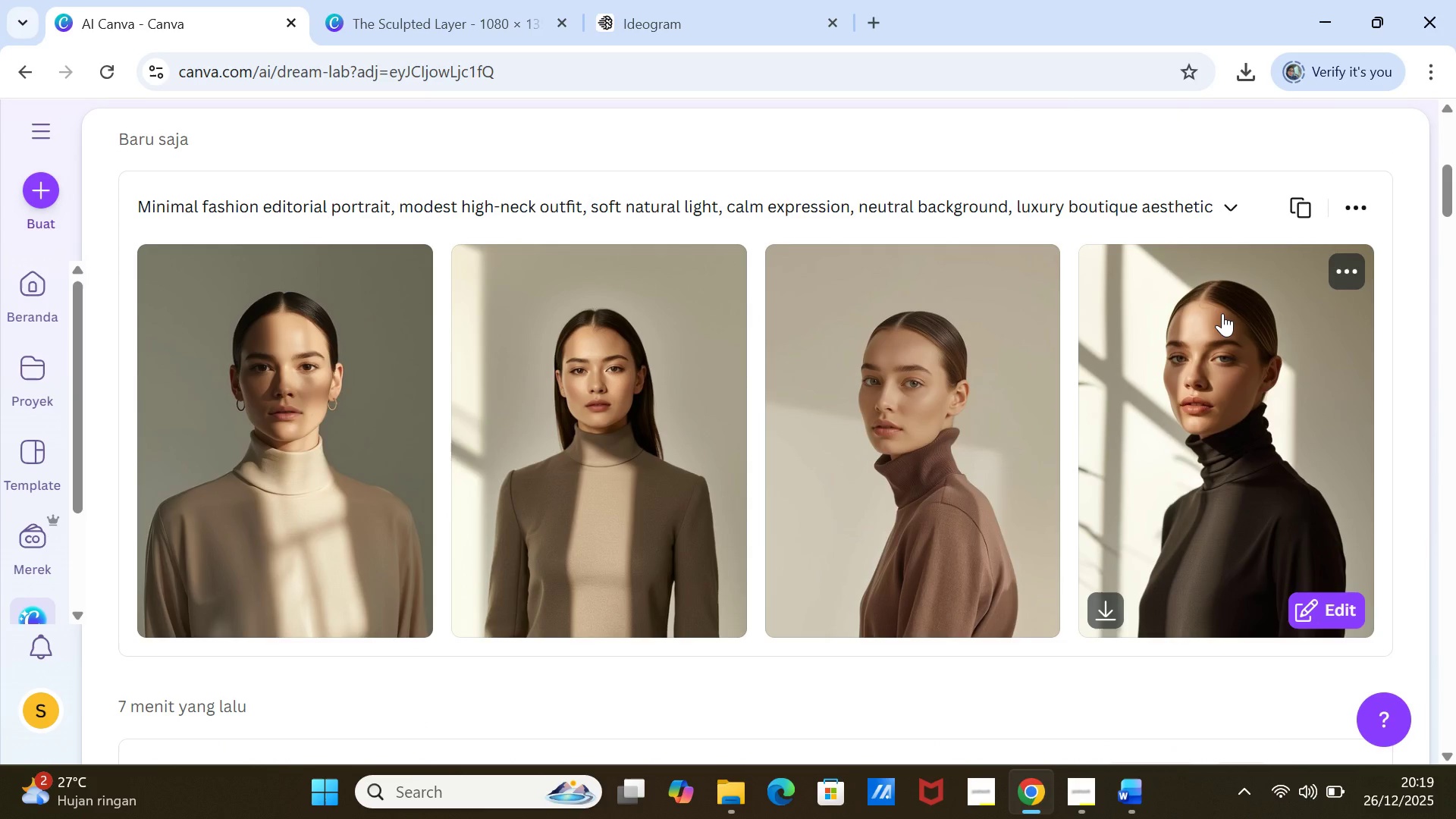 
wait(14.26)
 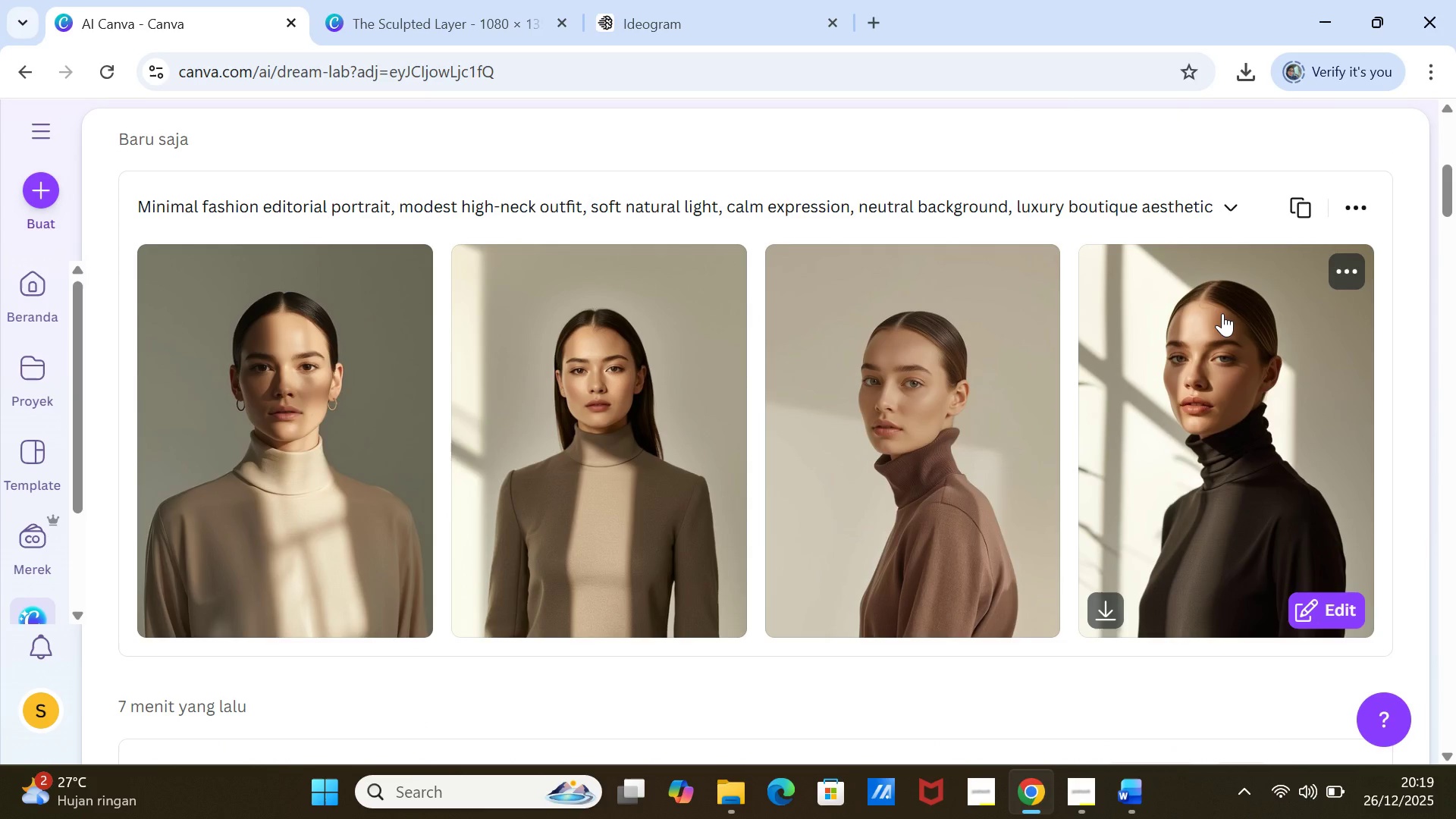 
left_click([1304, 221])
 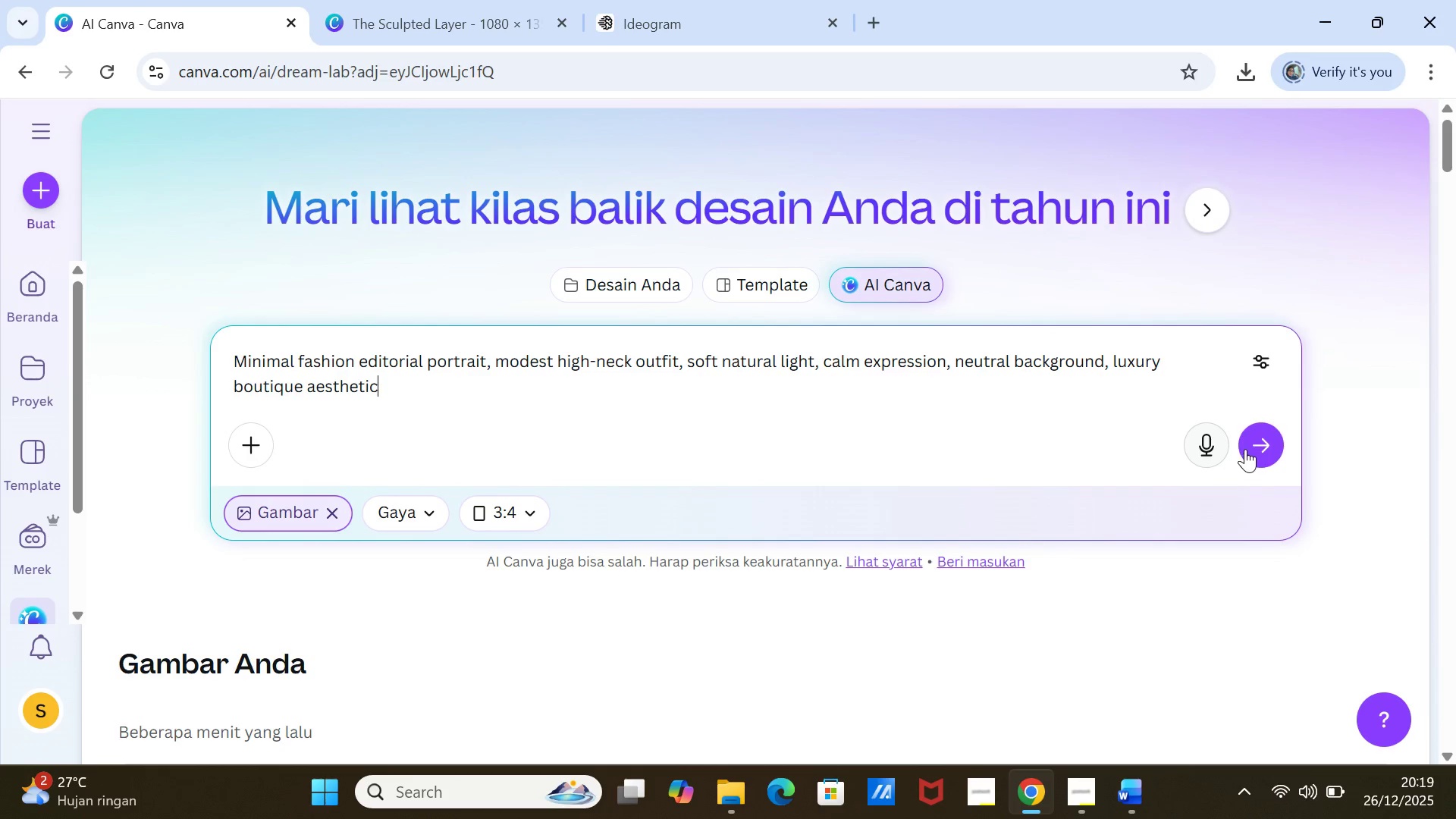 
left_click([1263, 441])
 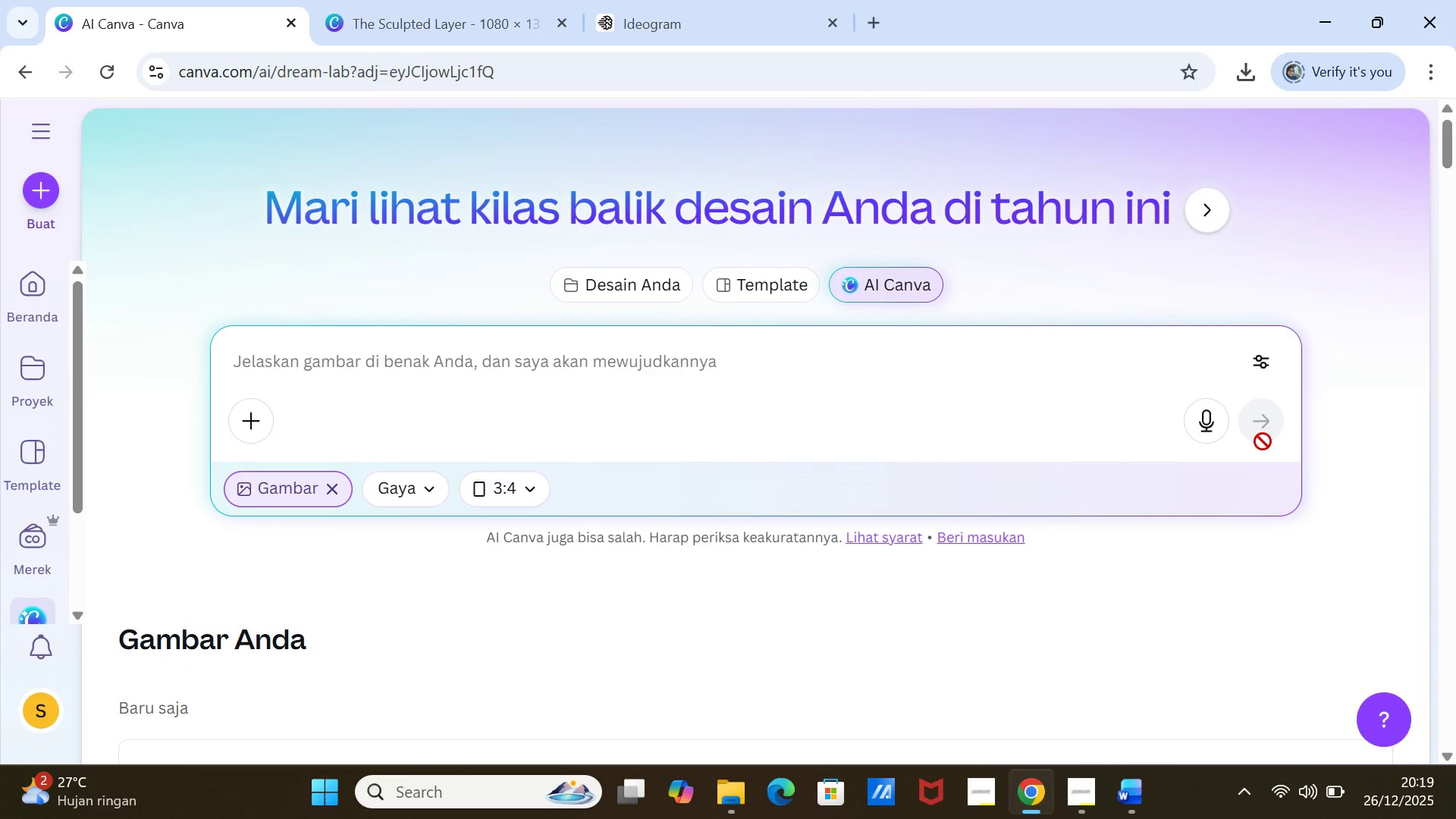 
scroll: coordinate [1007, 590], scroll_direction: down, amount: 5.0
 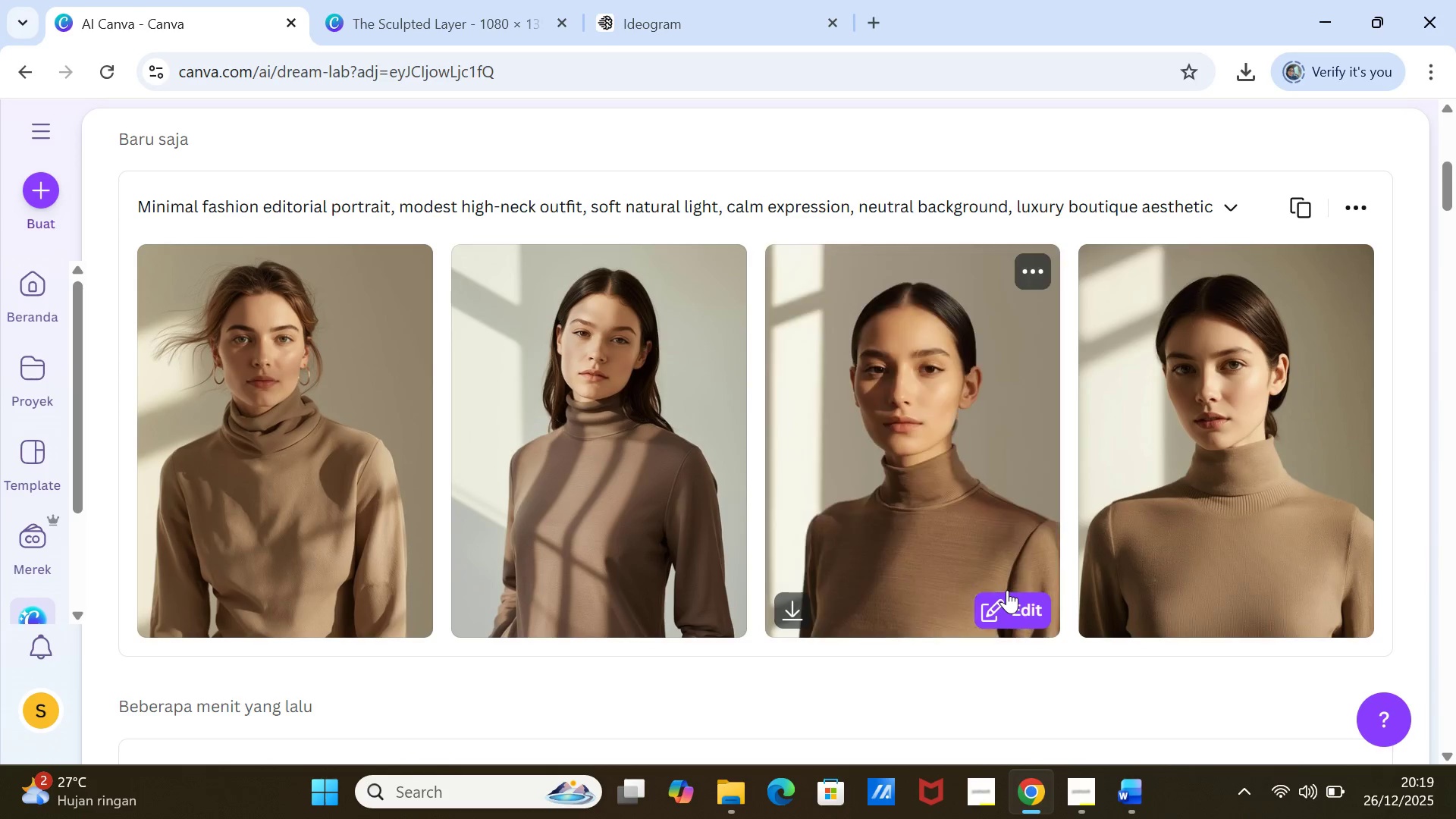 
wait(10.48)
 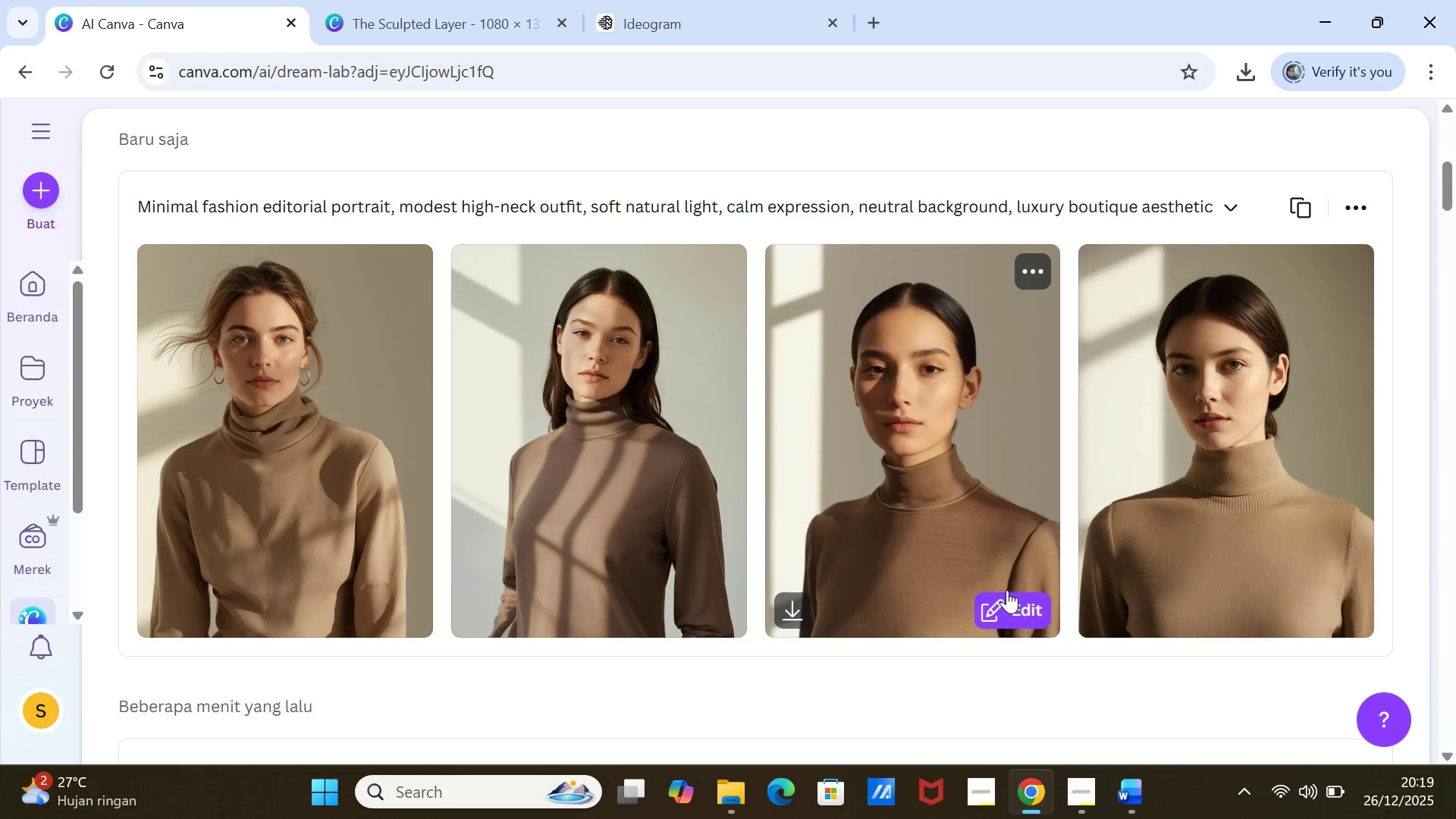 
scroll: coordinate [1007, 590], scroll_direction: down, amount: 3.0
 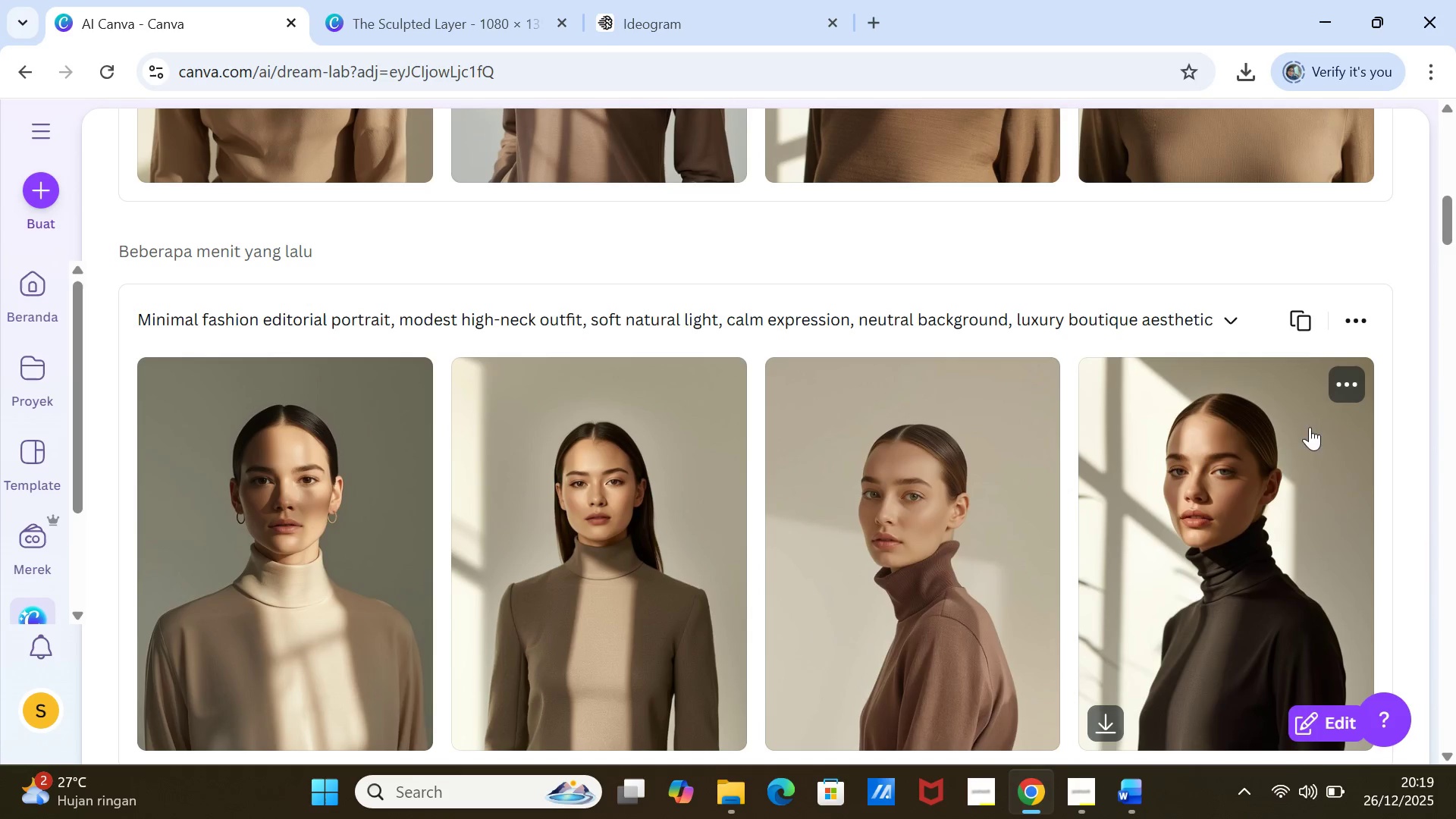 
left_click([1341, 378])
 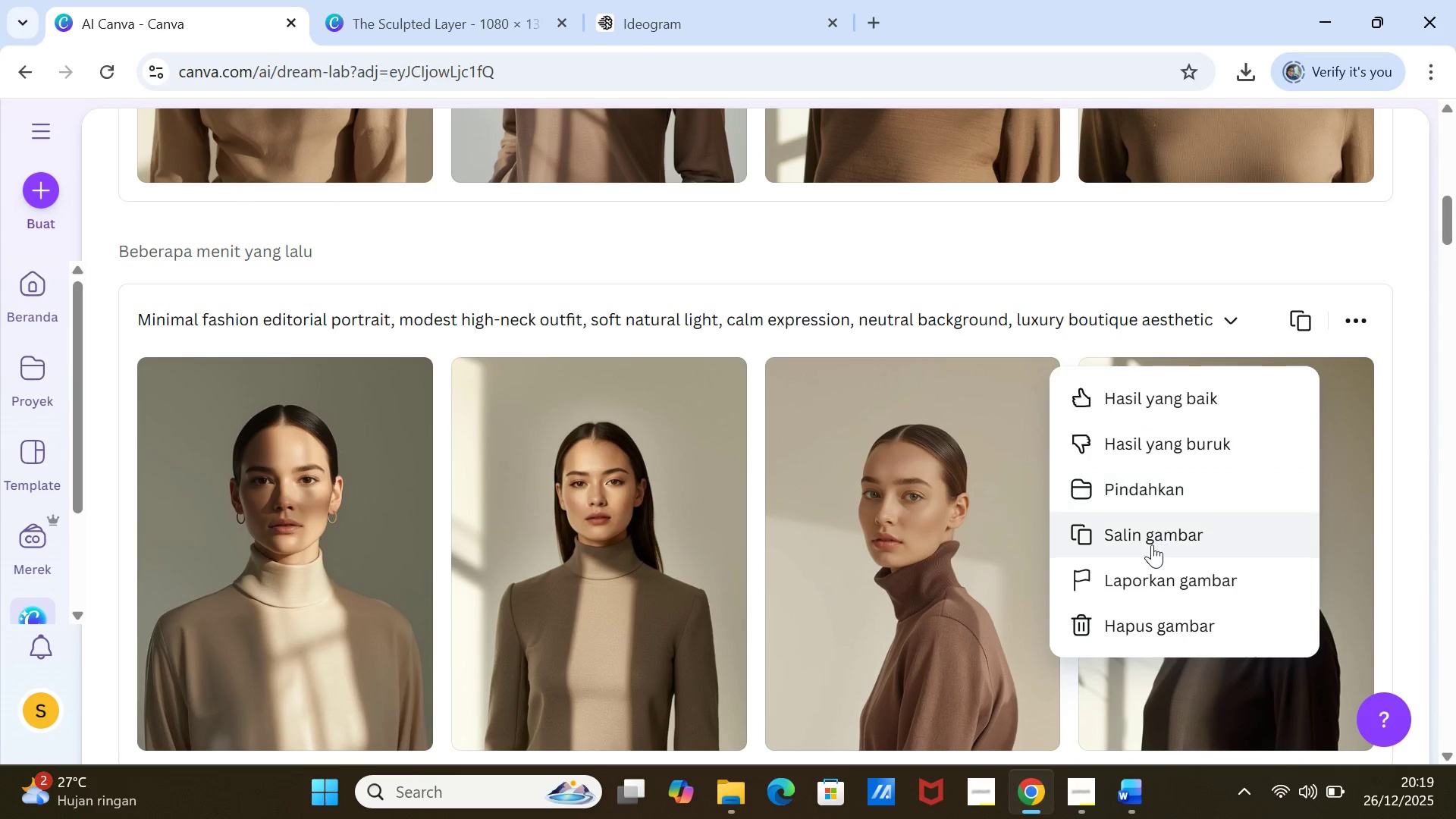 
left_click([1149, 529])
 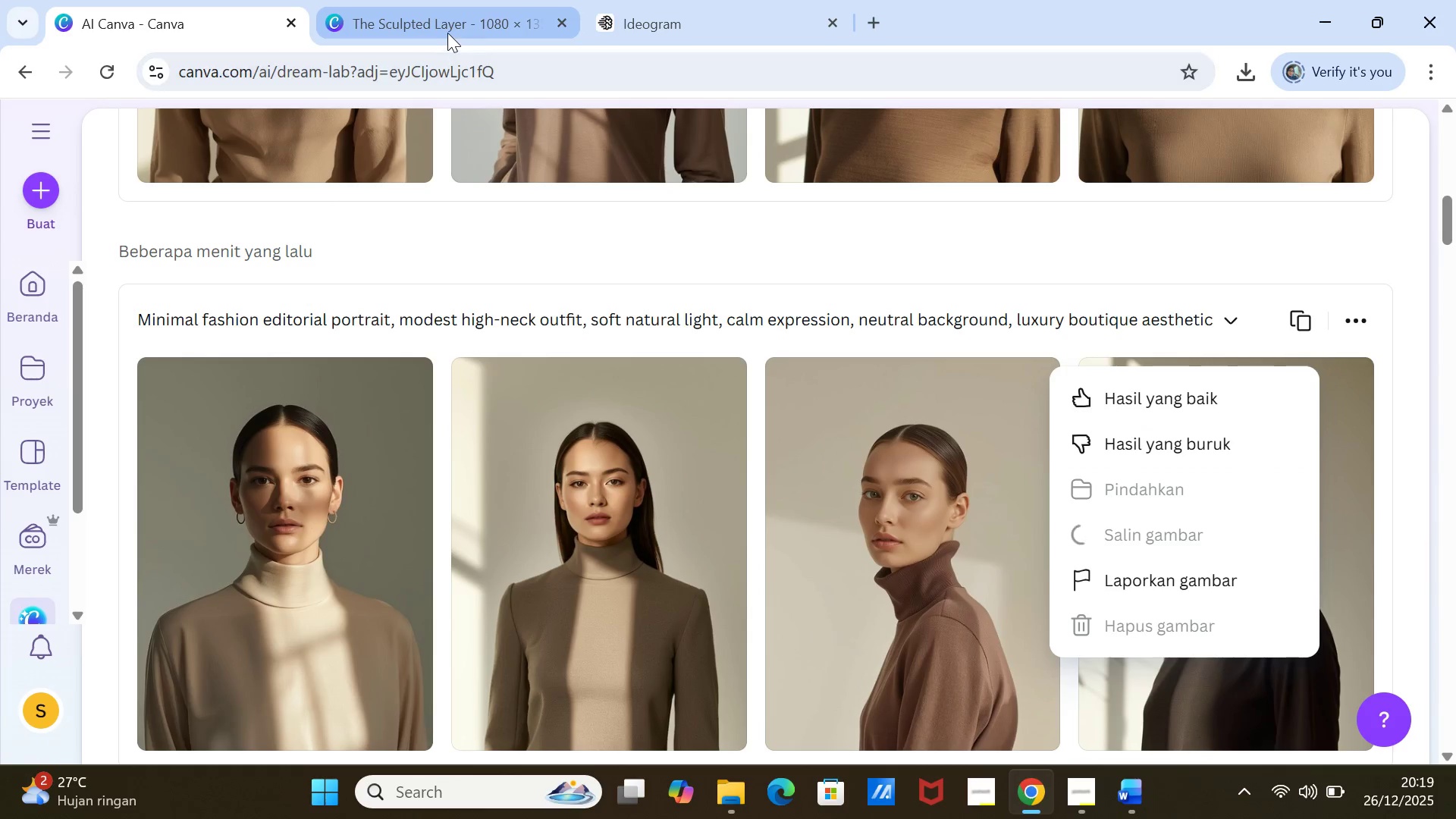 
left_click([447, 33])
 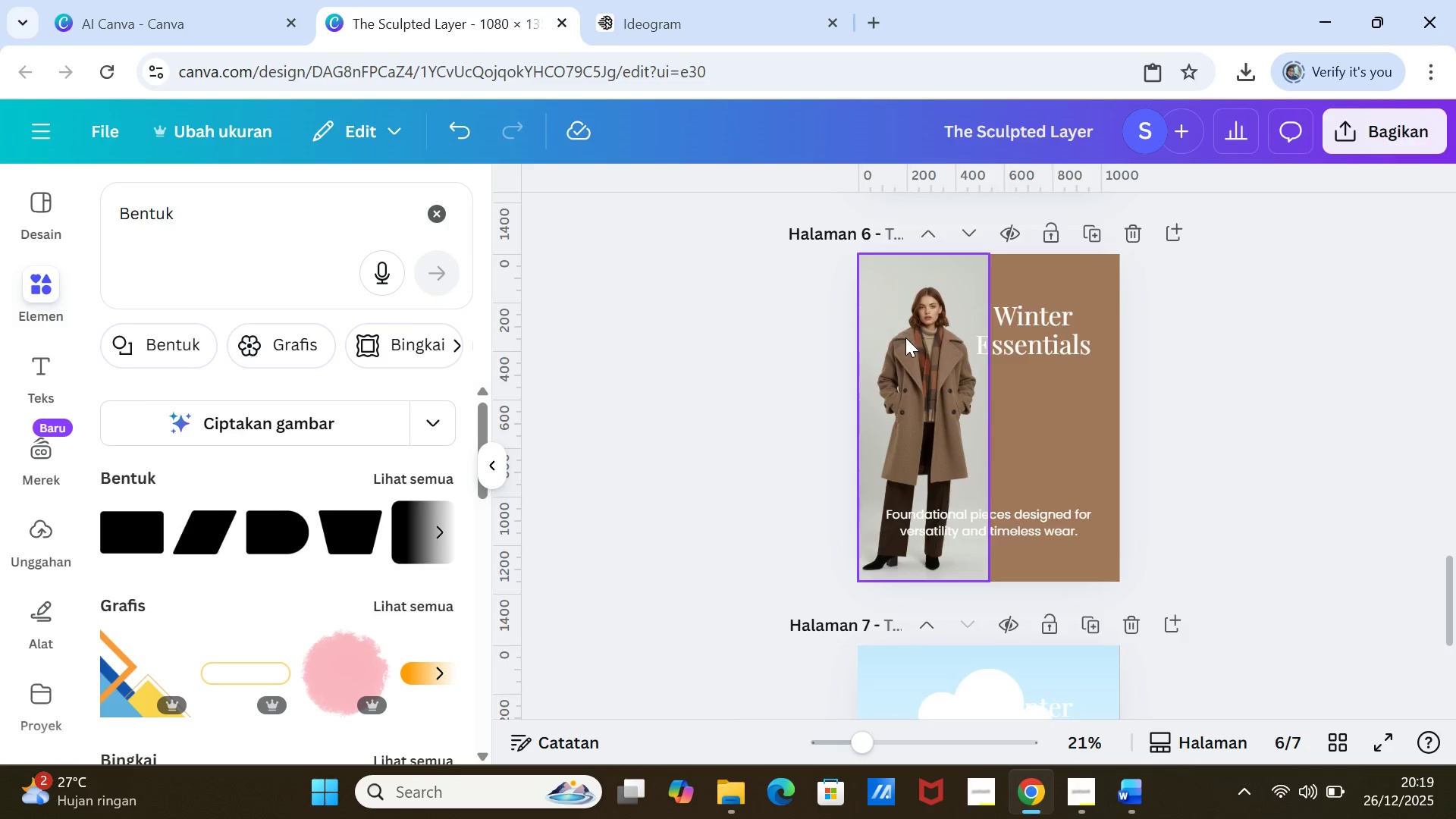 
scroll: coordinate [918, 381], scroll_direction: up, amount: 13.0
 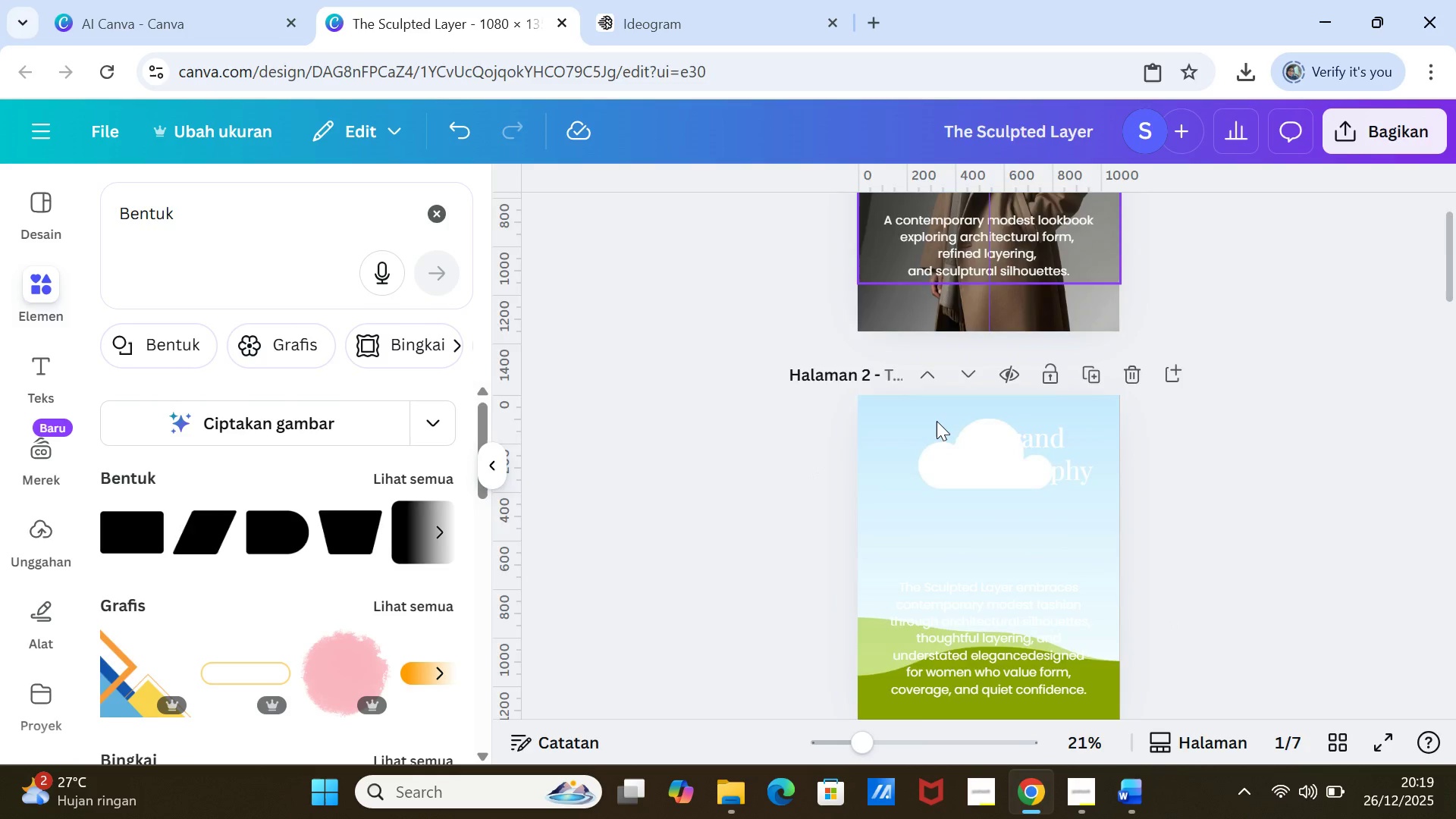 
scroll: coordinate [937, 421], scroll_direction: down, amount: 3.0
 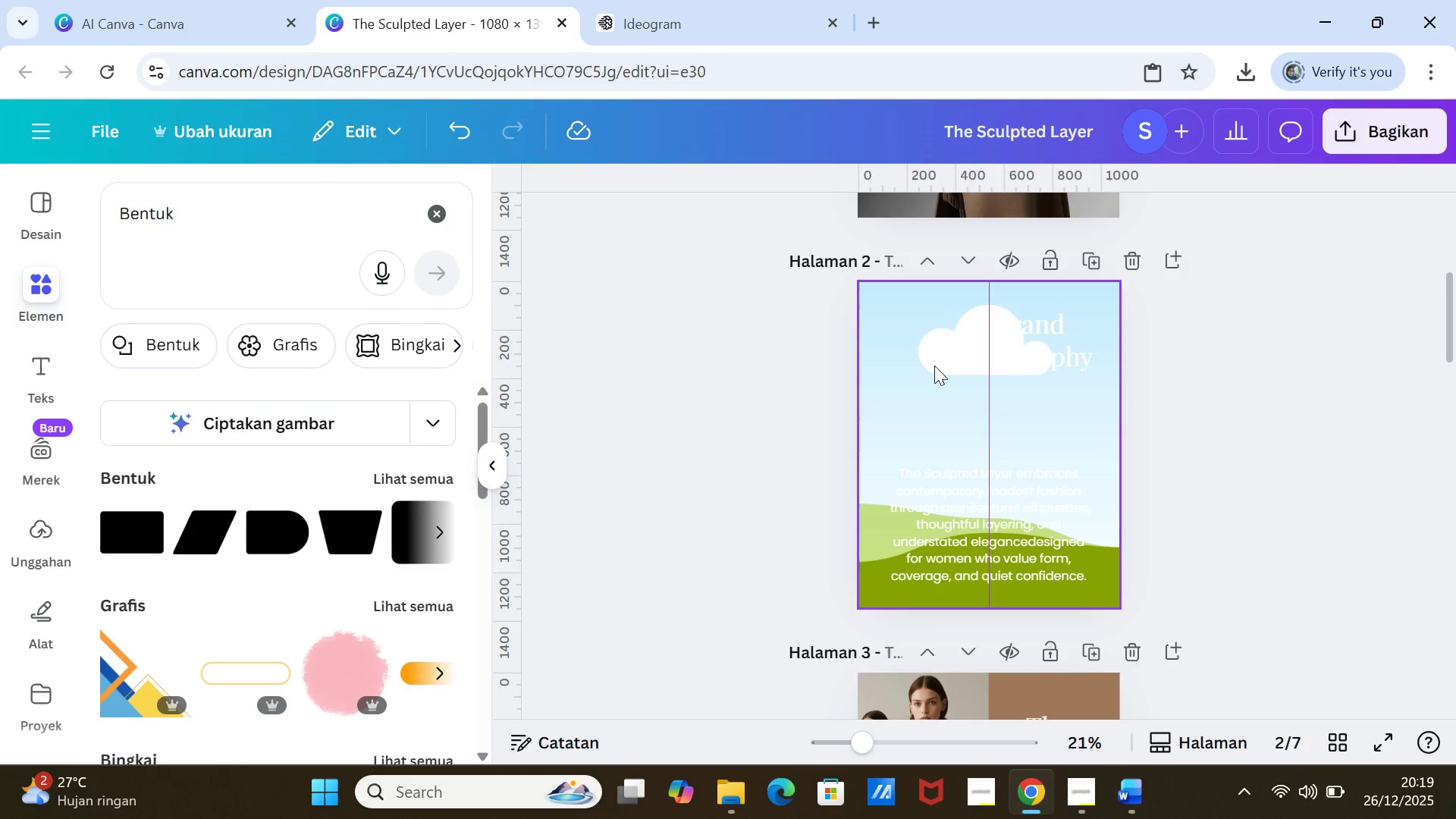 
right_click([934, 366])
 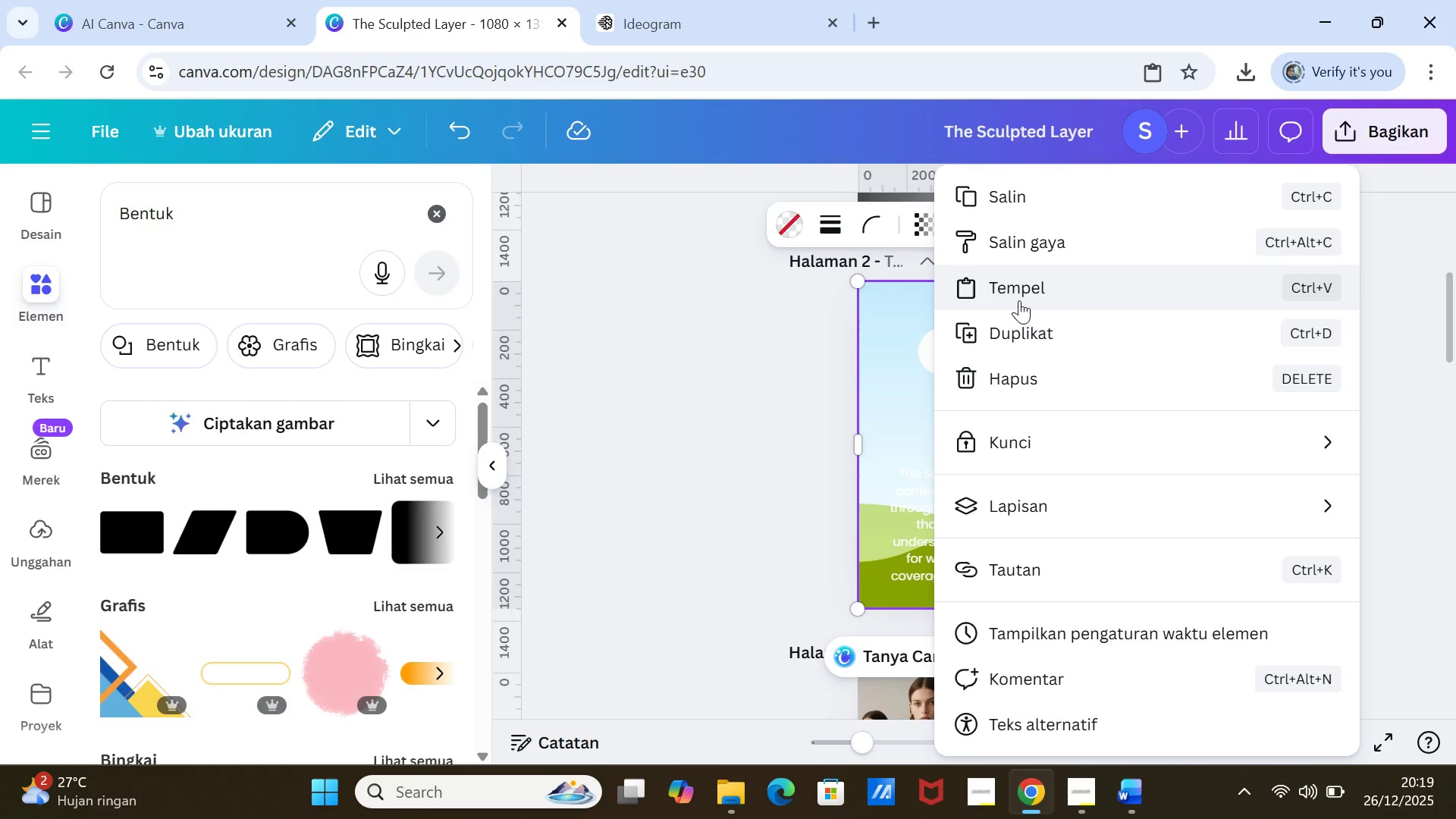 
left_click([1019, 285])
 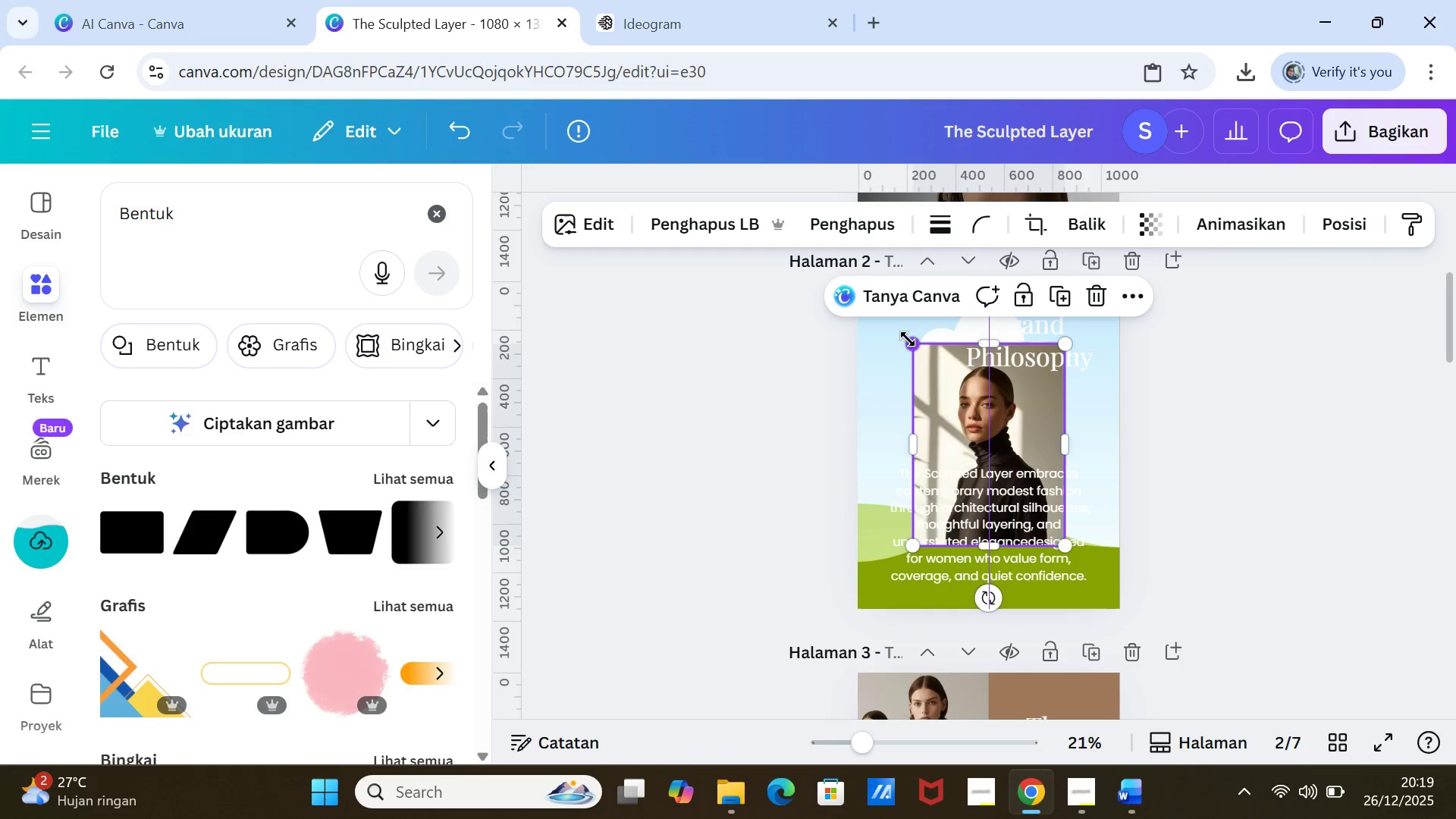 
left_click_drag(start_coordinate=[934, 381], to_coordinate=[934, 371])
 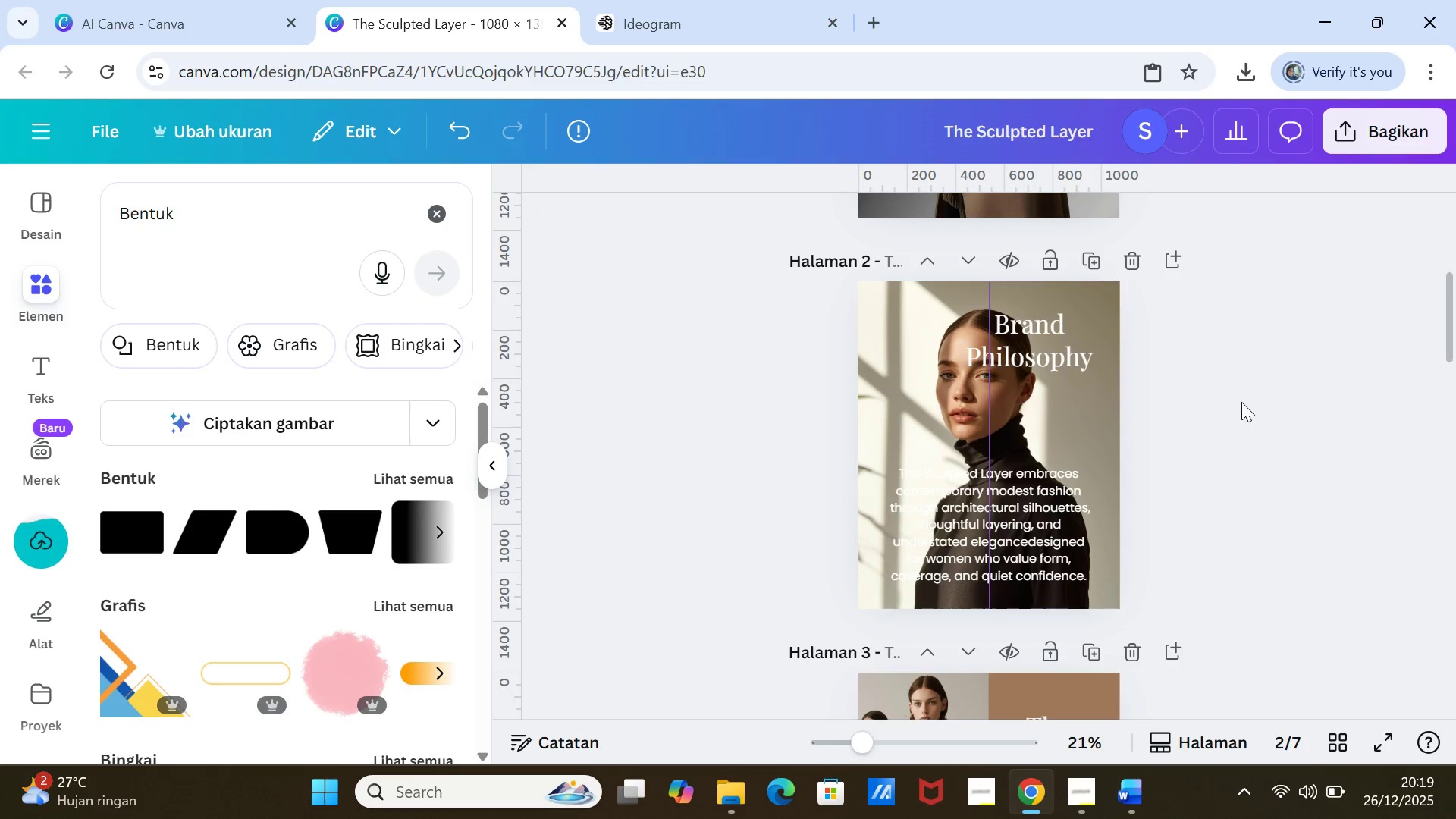 
left_click([1241, 402])
 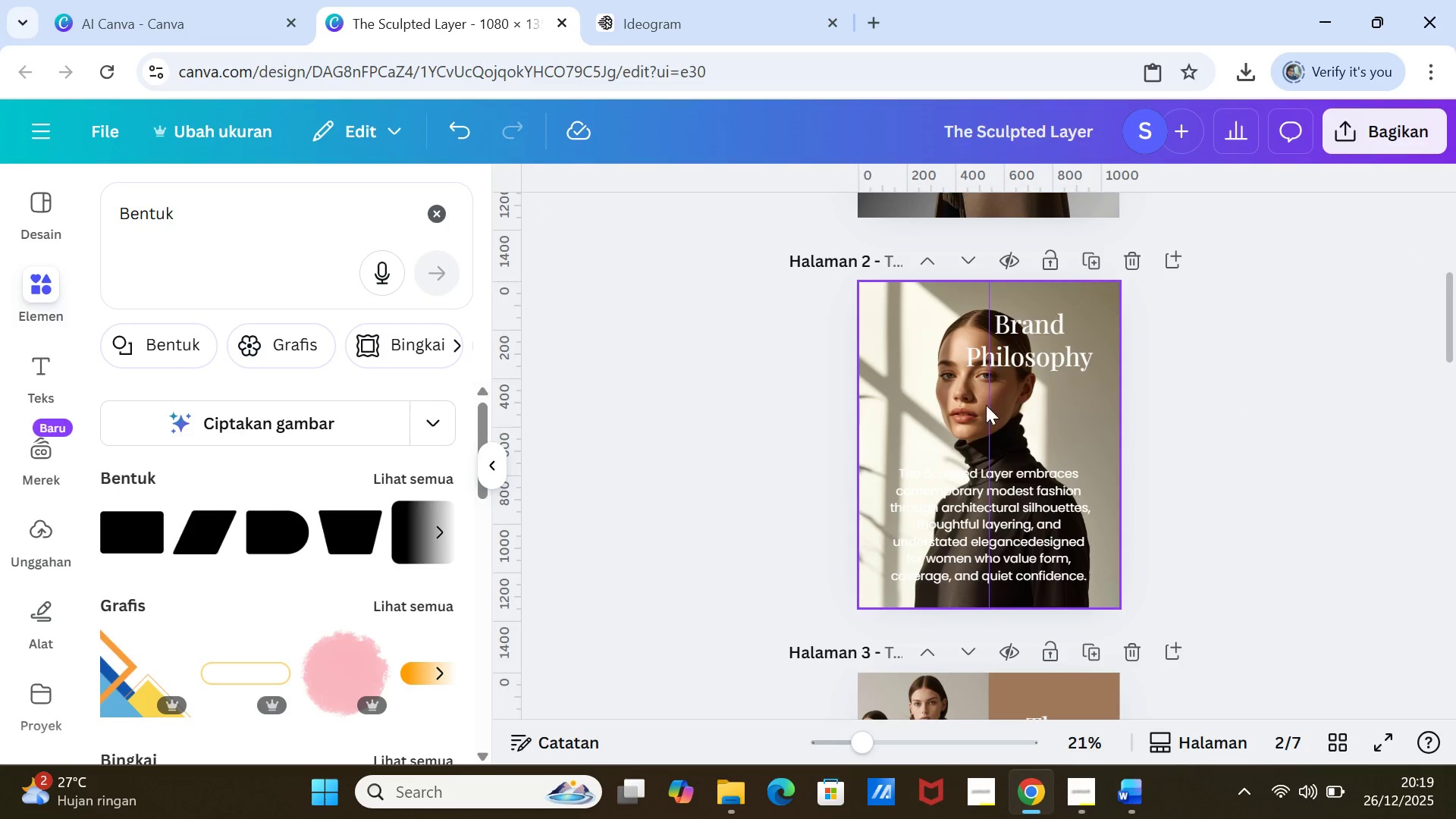 
left_click([463, 127])
 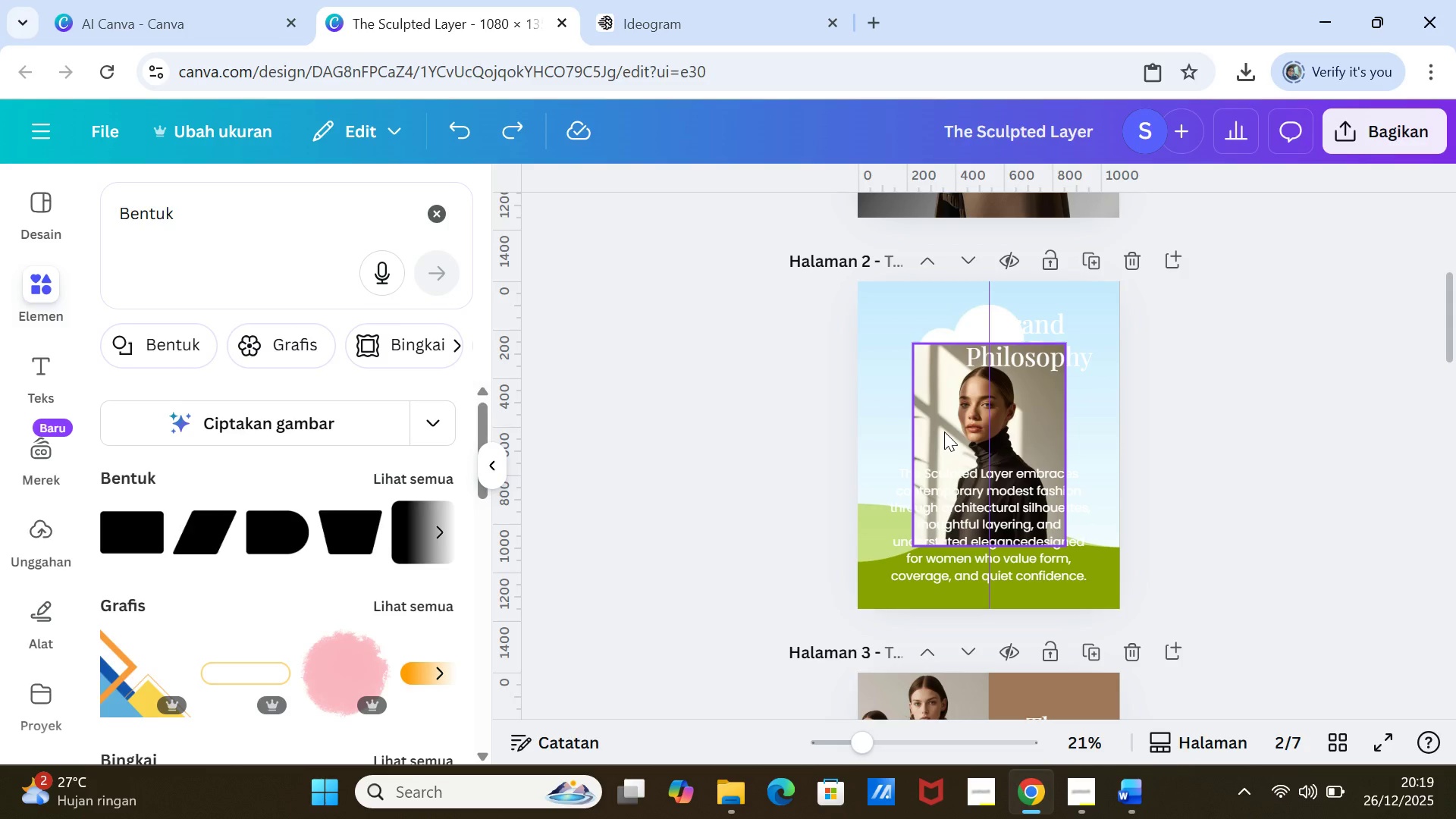 
left_click([944, 431])
 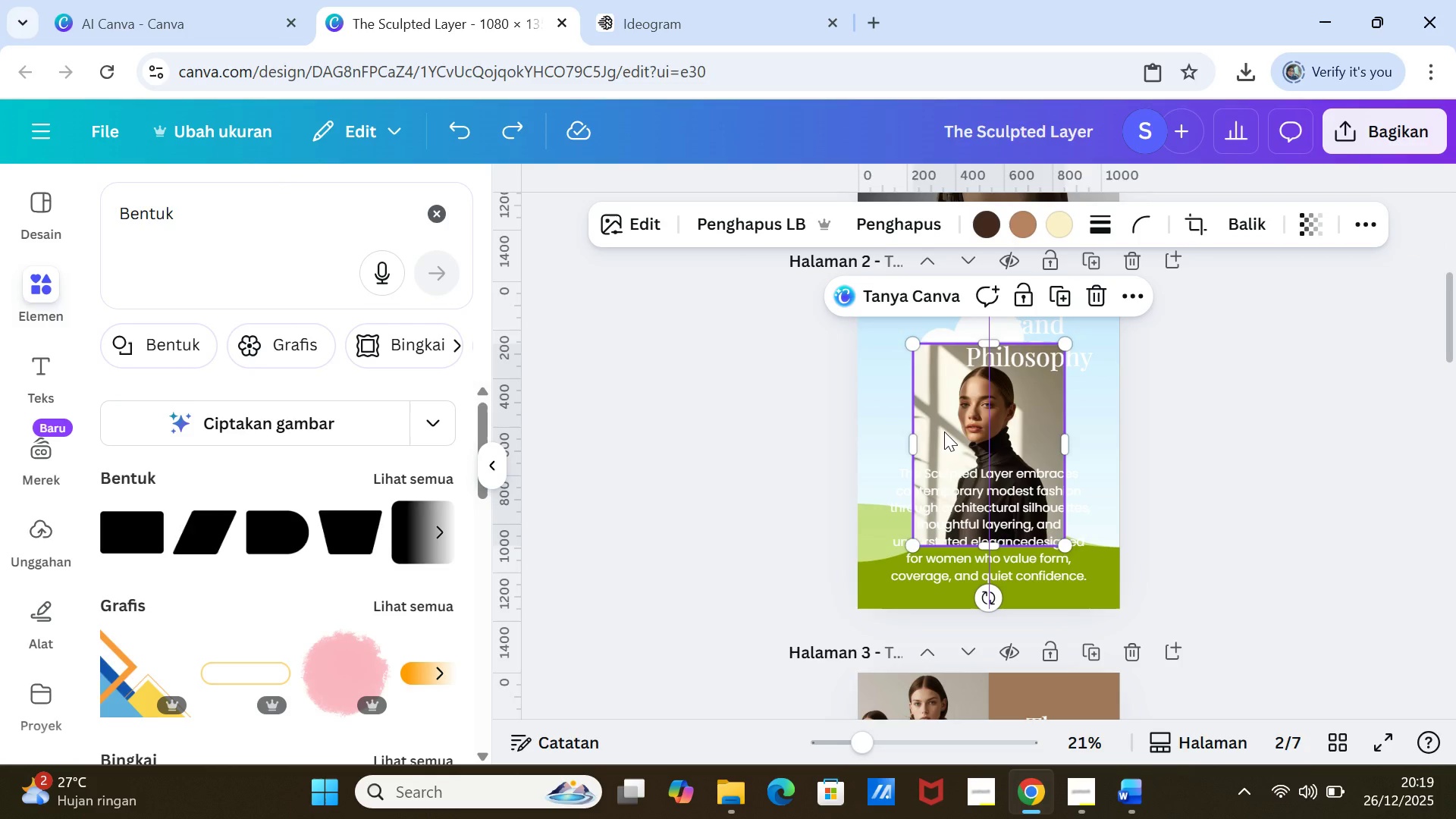 
key(Delete)
 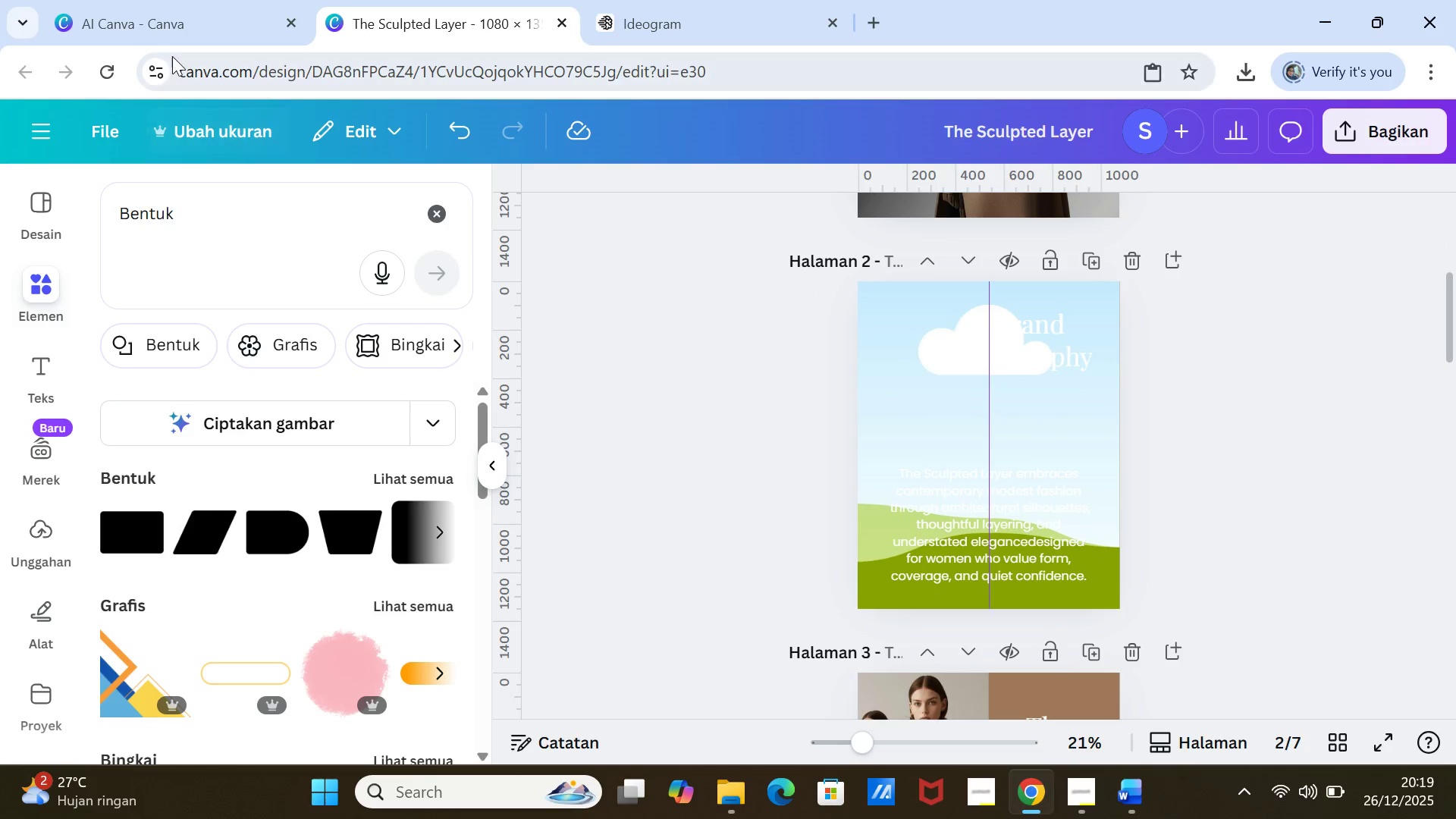 
left_click([168, 29])
 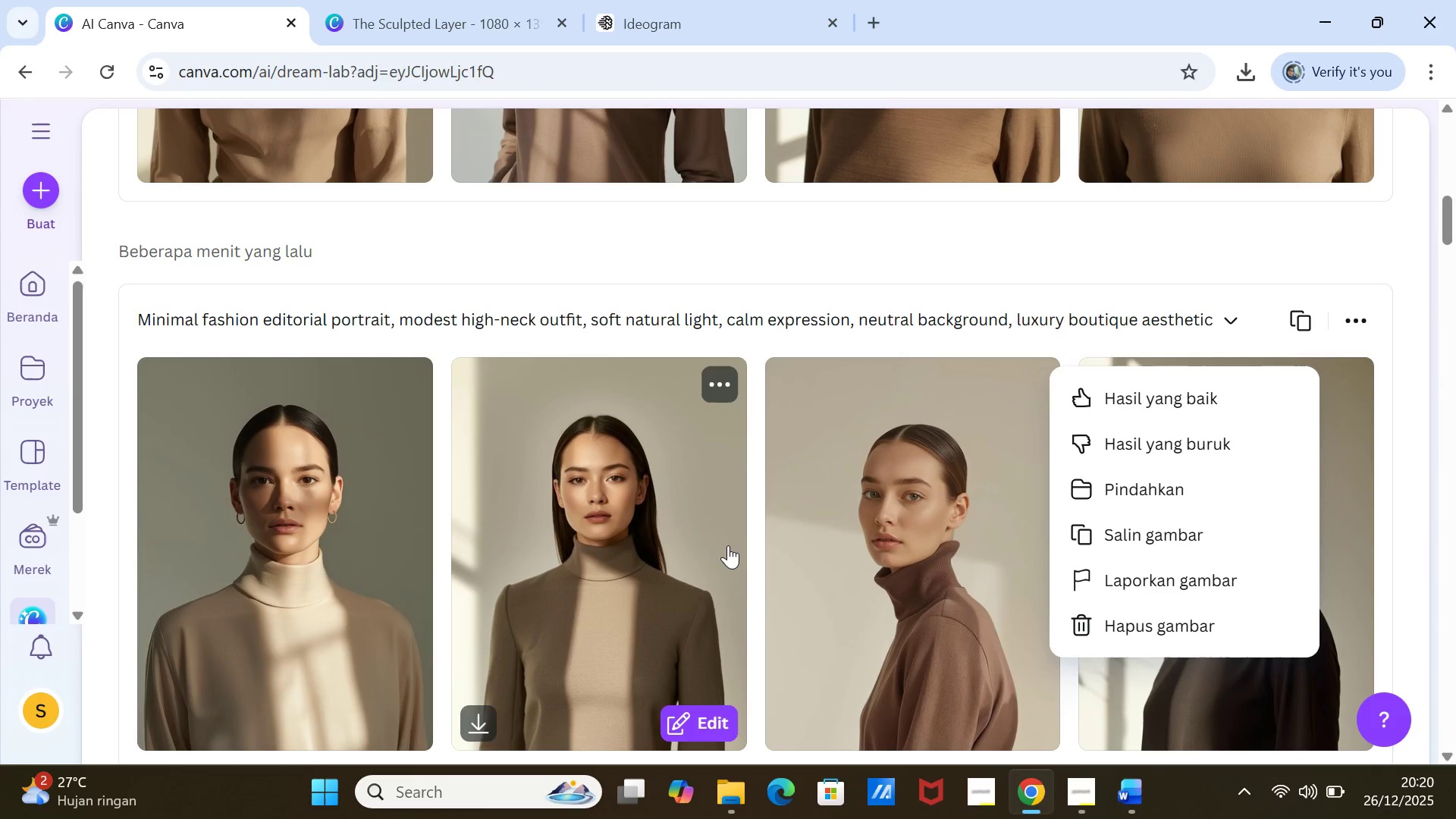 
wait(12.2)
 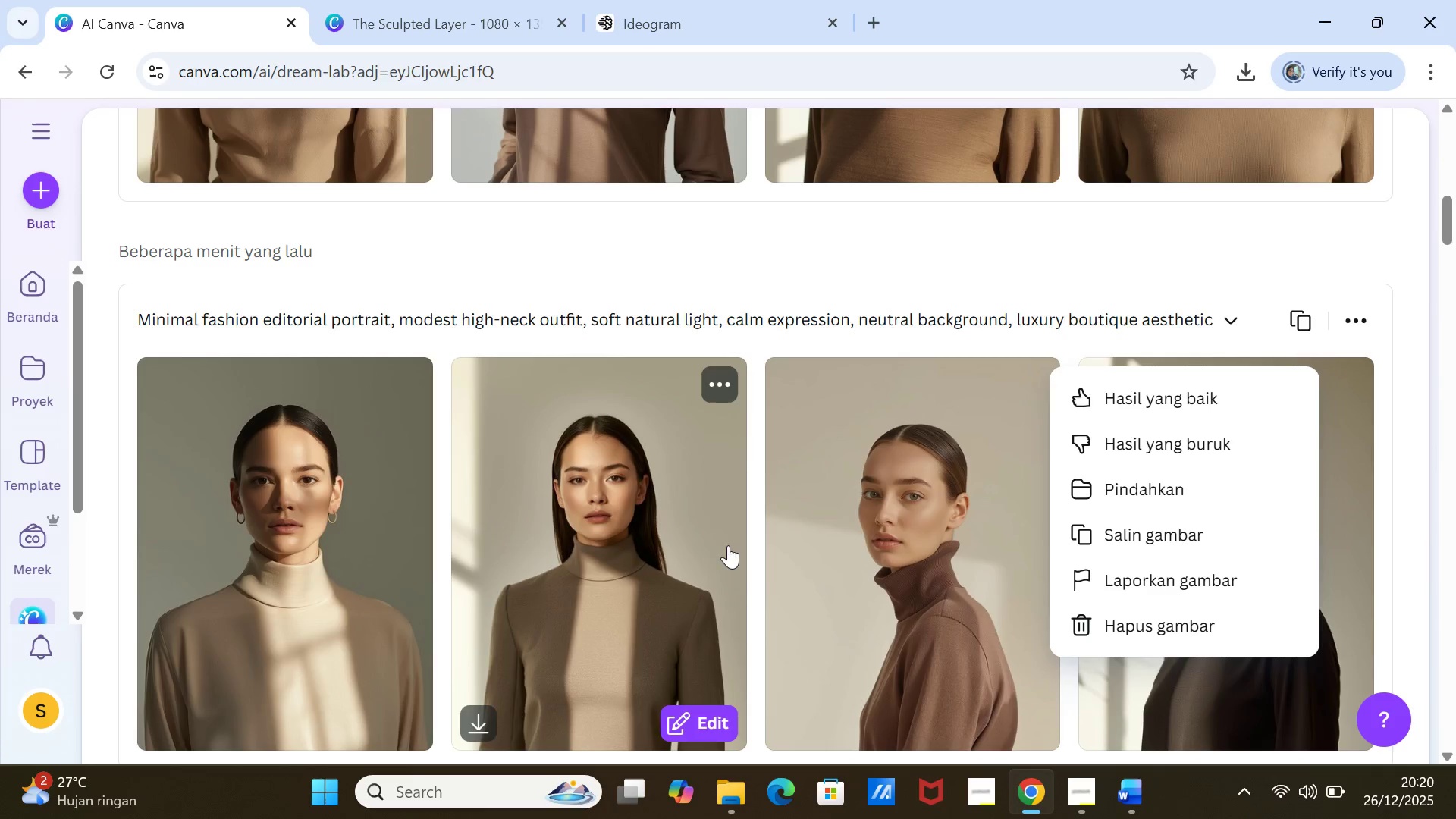 
scroll: coordinate [812, 517], scroll_direction: up, amount: 2.0
 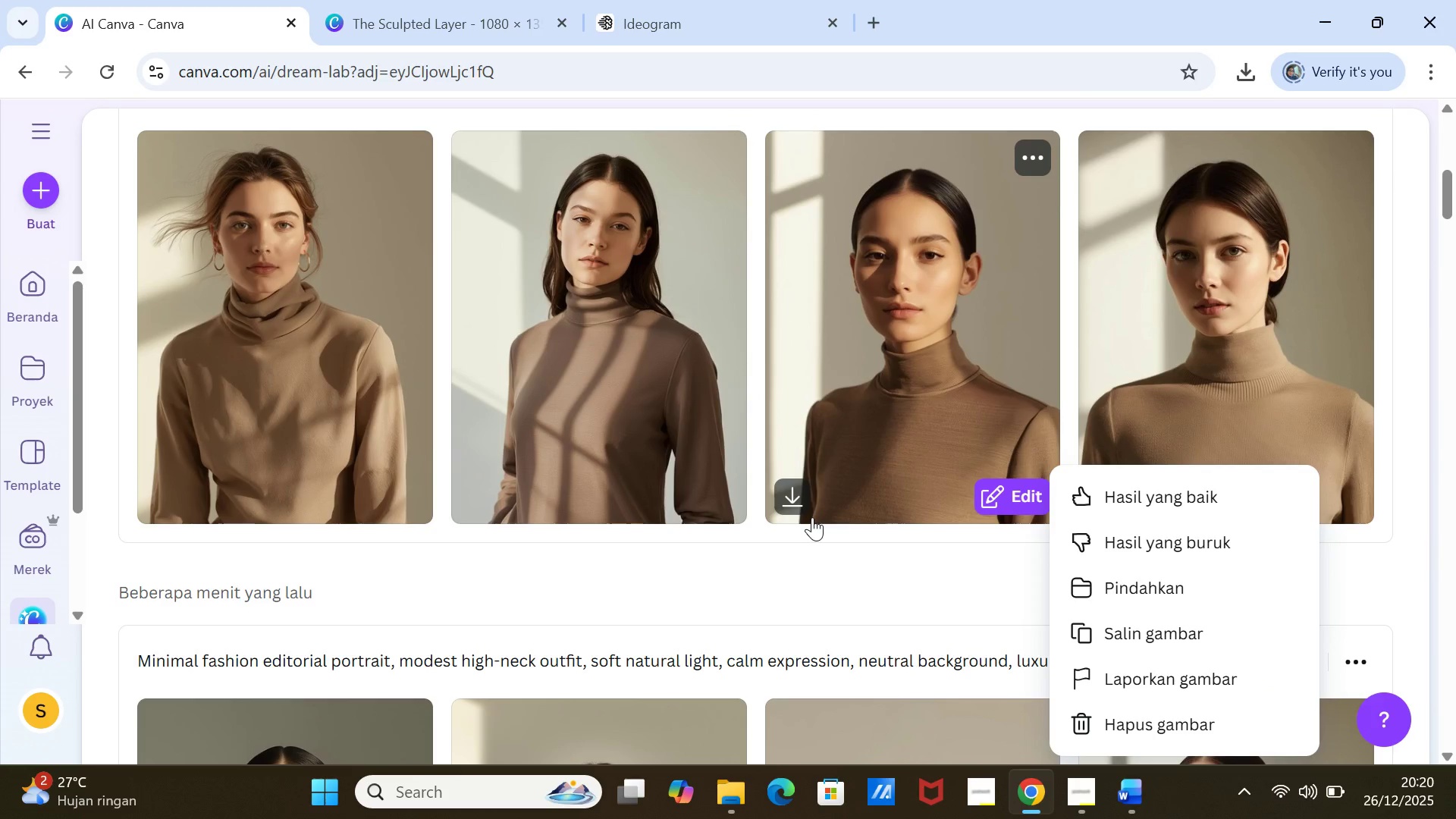 
scroll: coordinate [812, 517], scroll_direction: down, amount: 2.0
 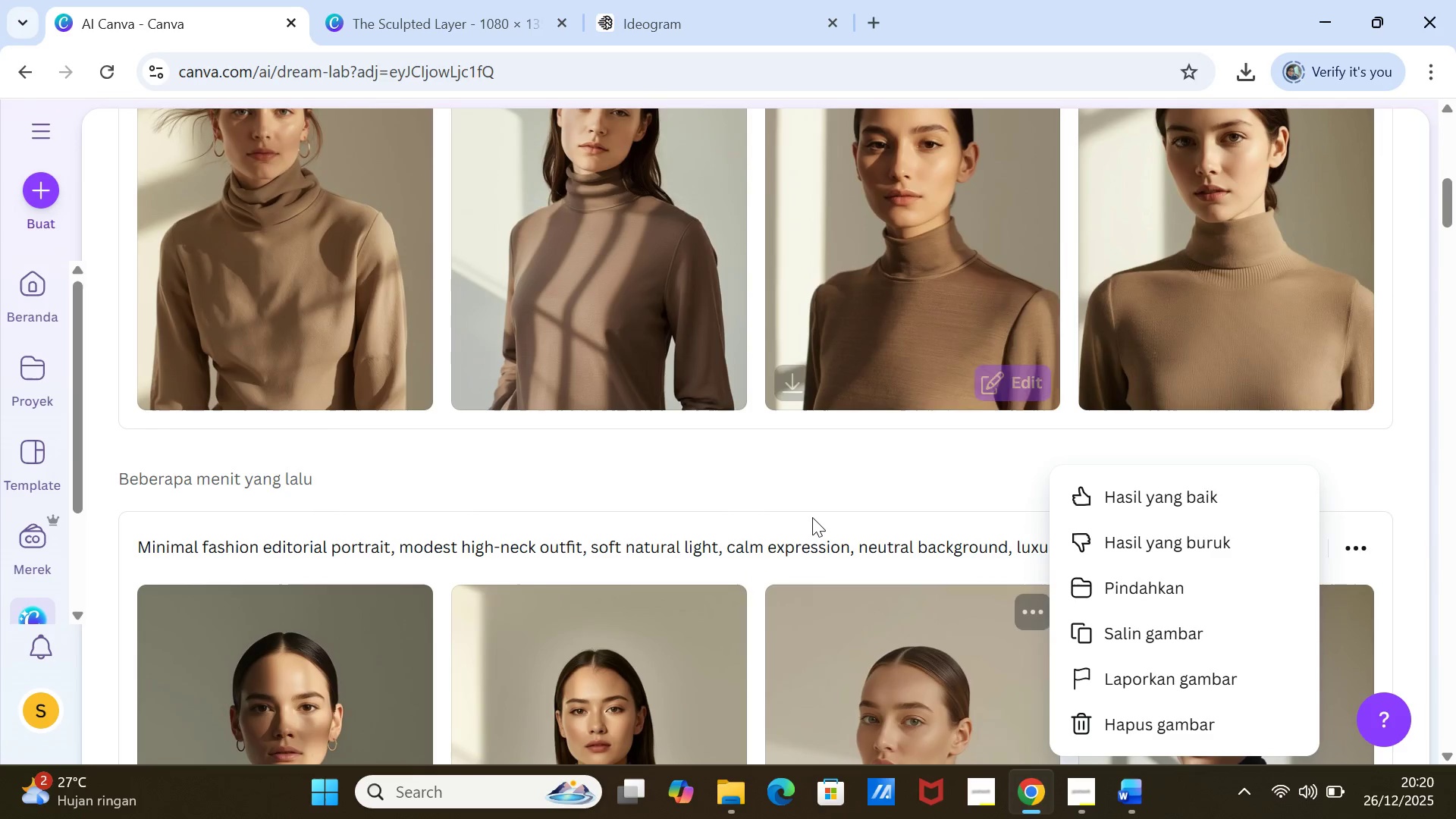 
scroll: coordinate [812, 517], scroll_direction: up, amount: 1.0
 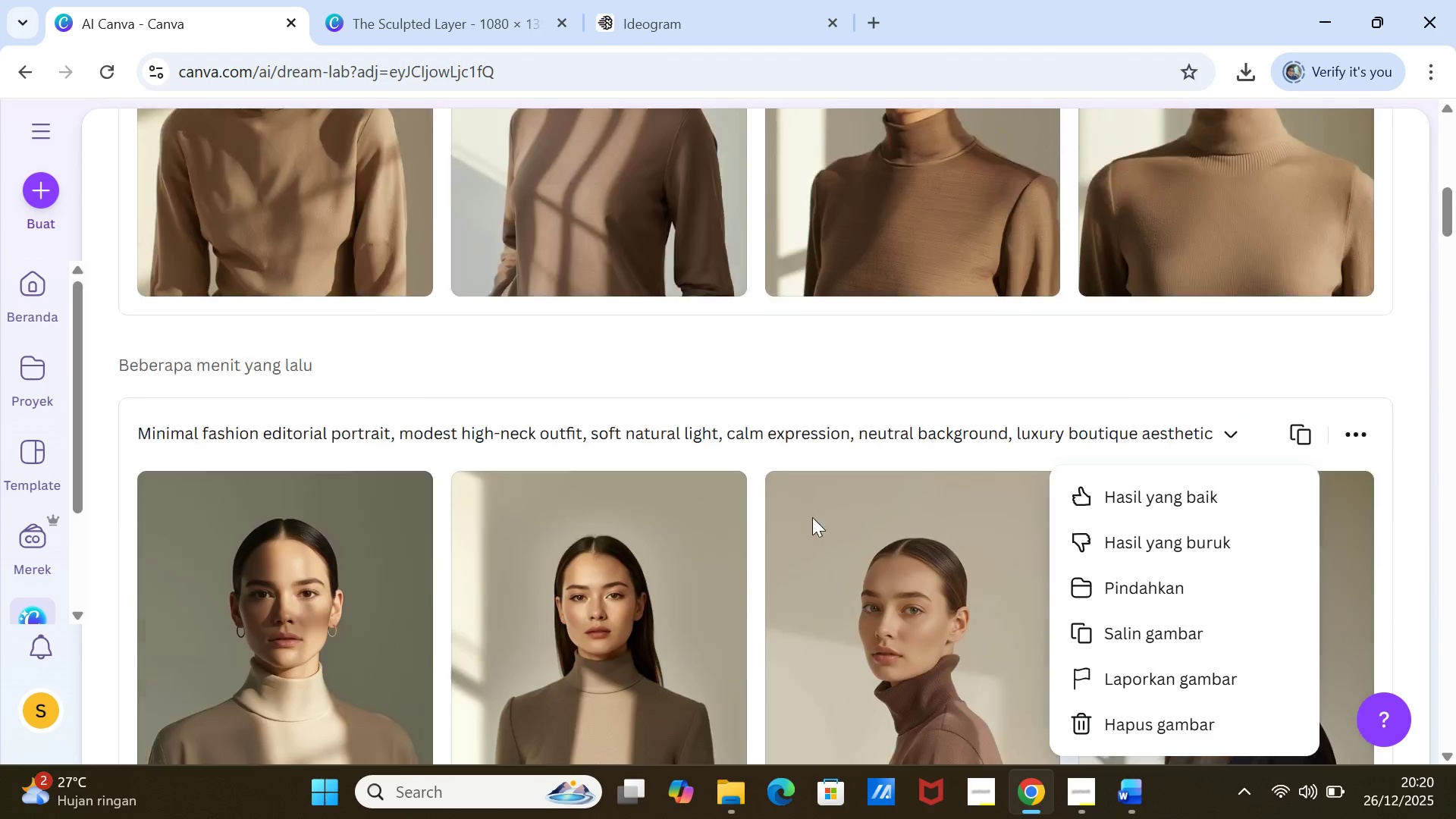 
scroll: coordinate [812, 517], scroll_direction: down, amount: 2.0
 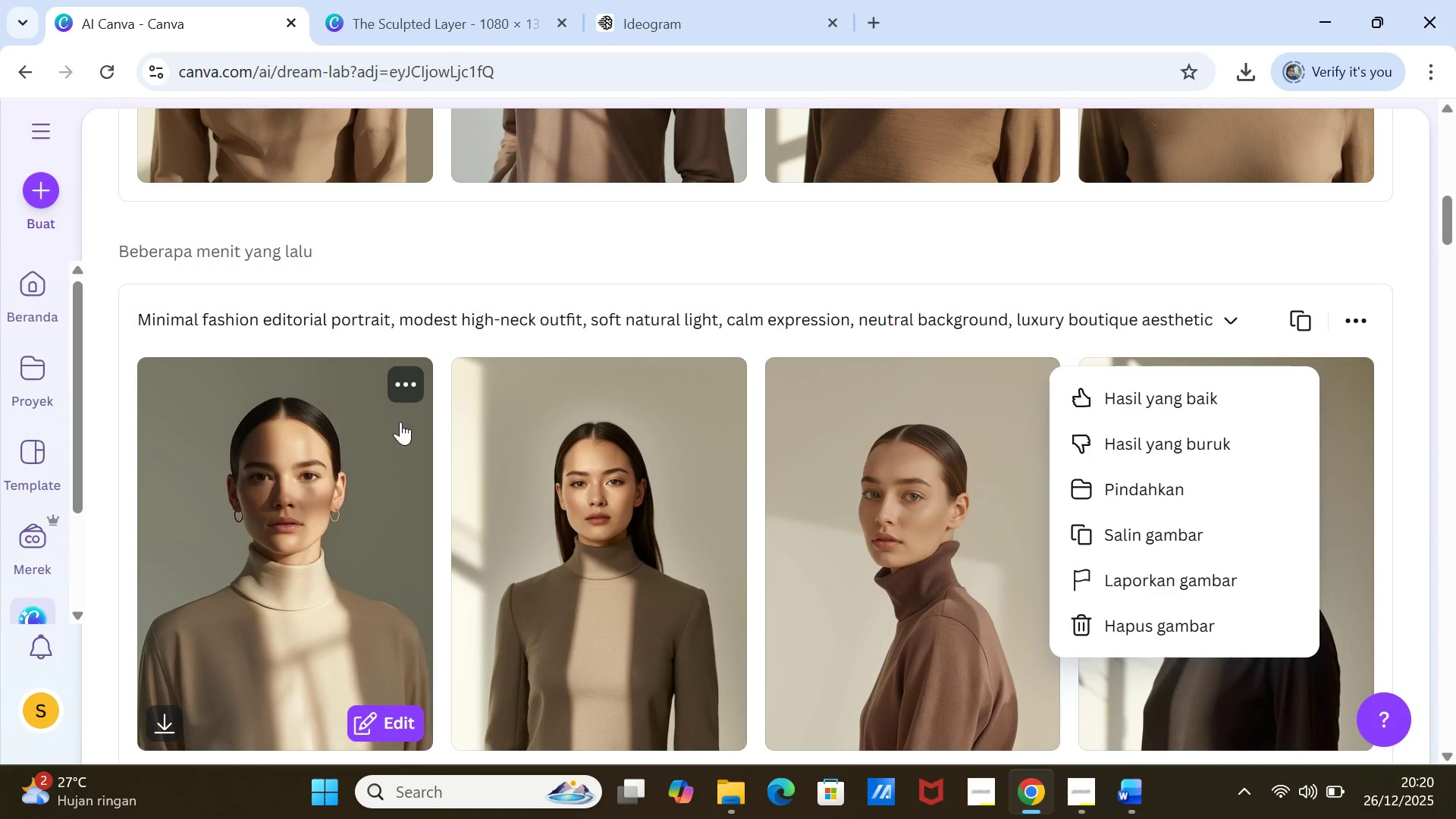 
left_click([399, 385])
 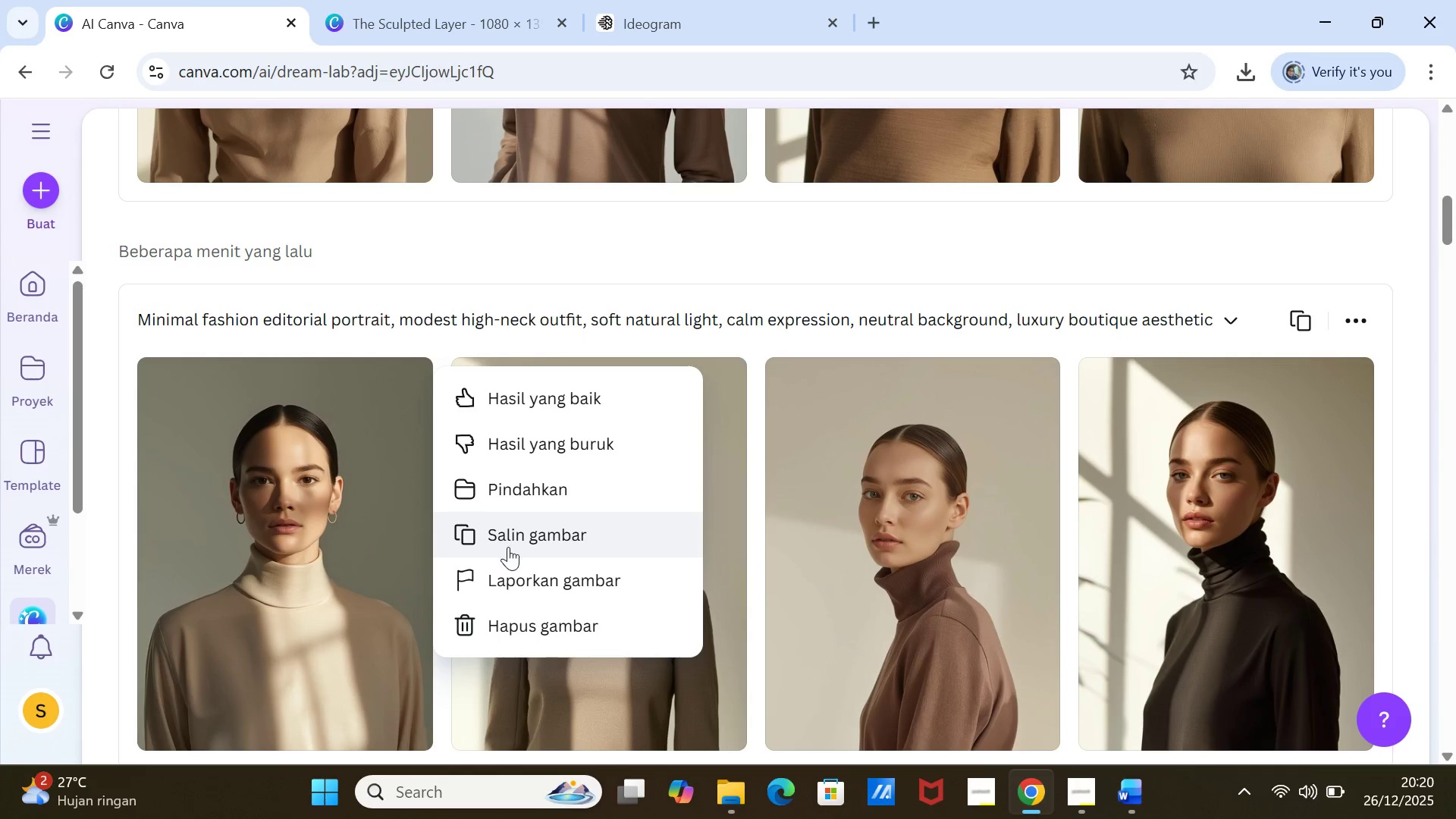 
left_click([508, 547])
 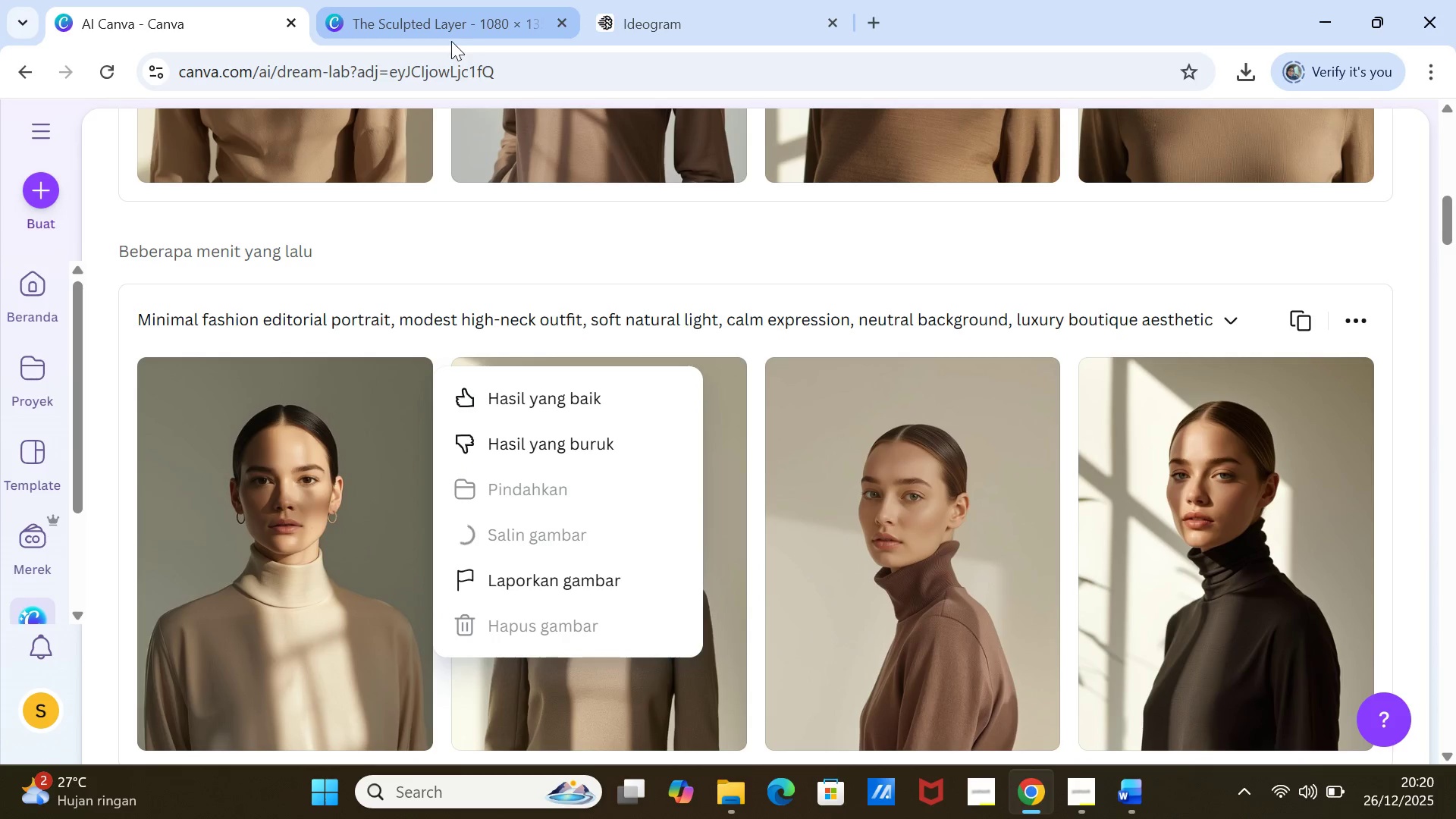 
left_click([449, 27])
 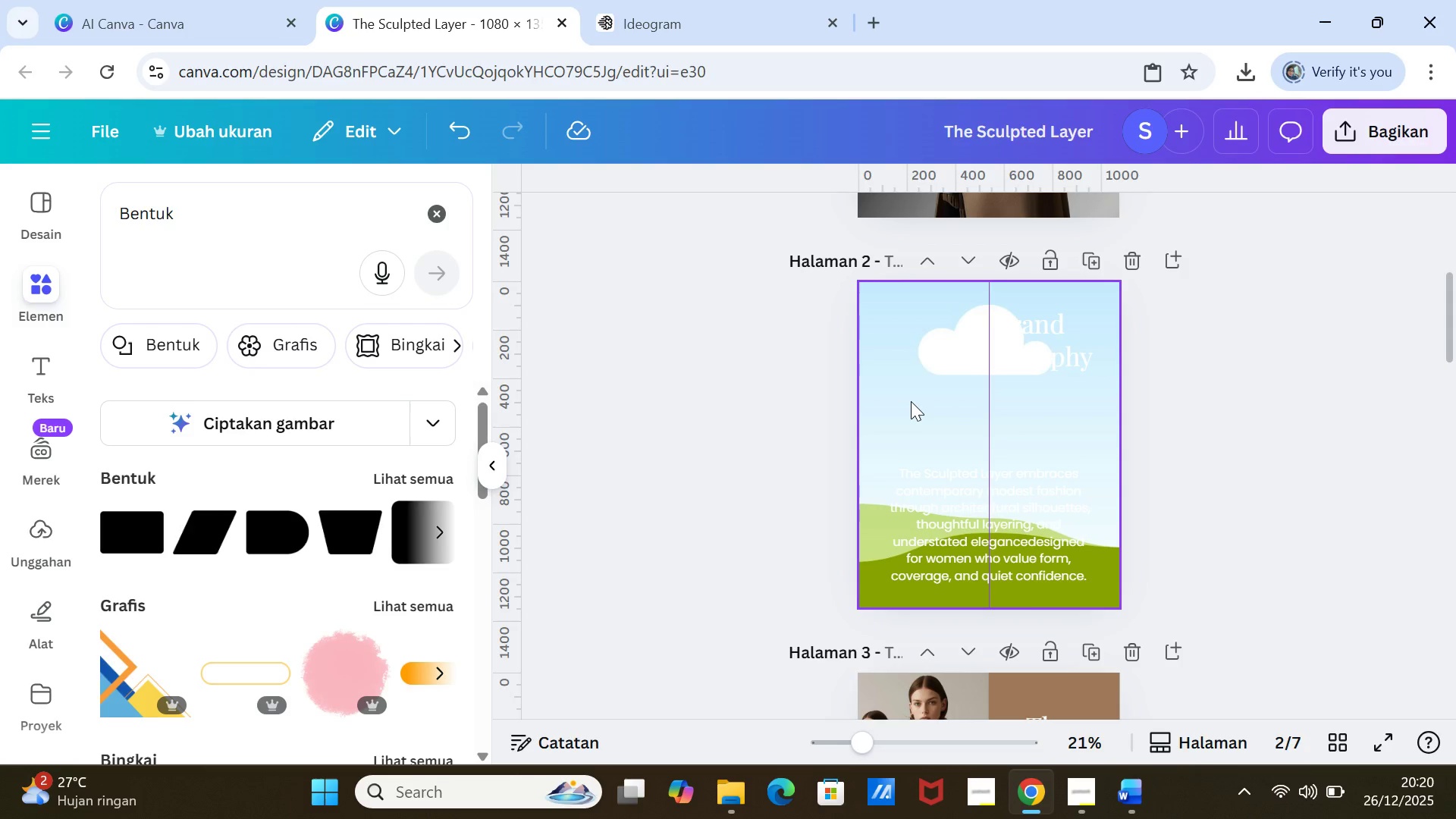 
right_click([911, 401])
 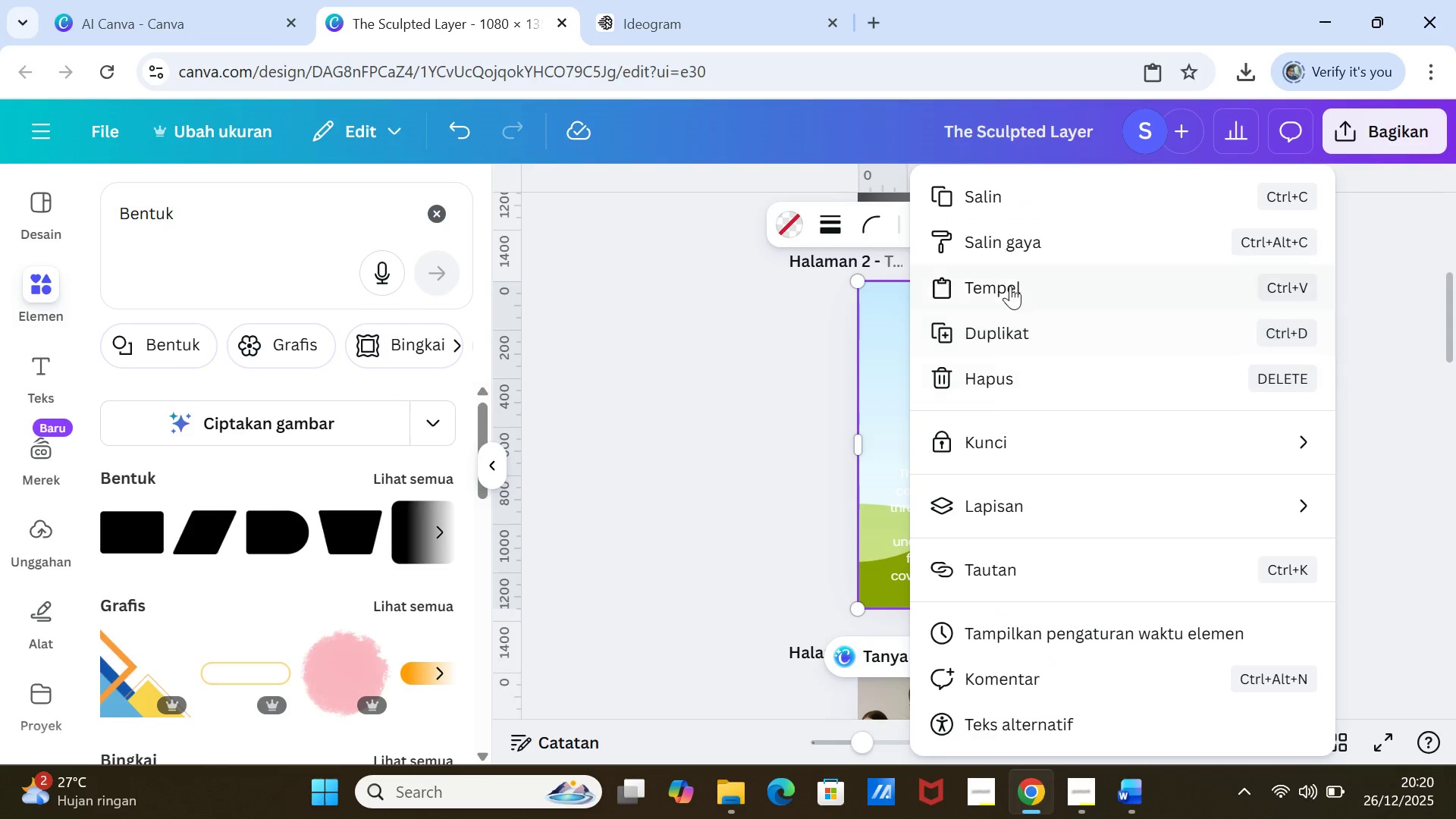 
left_click([1010, 279])
 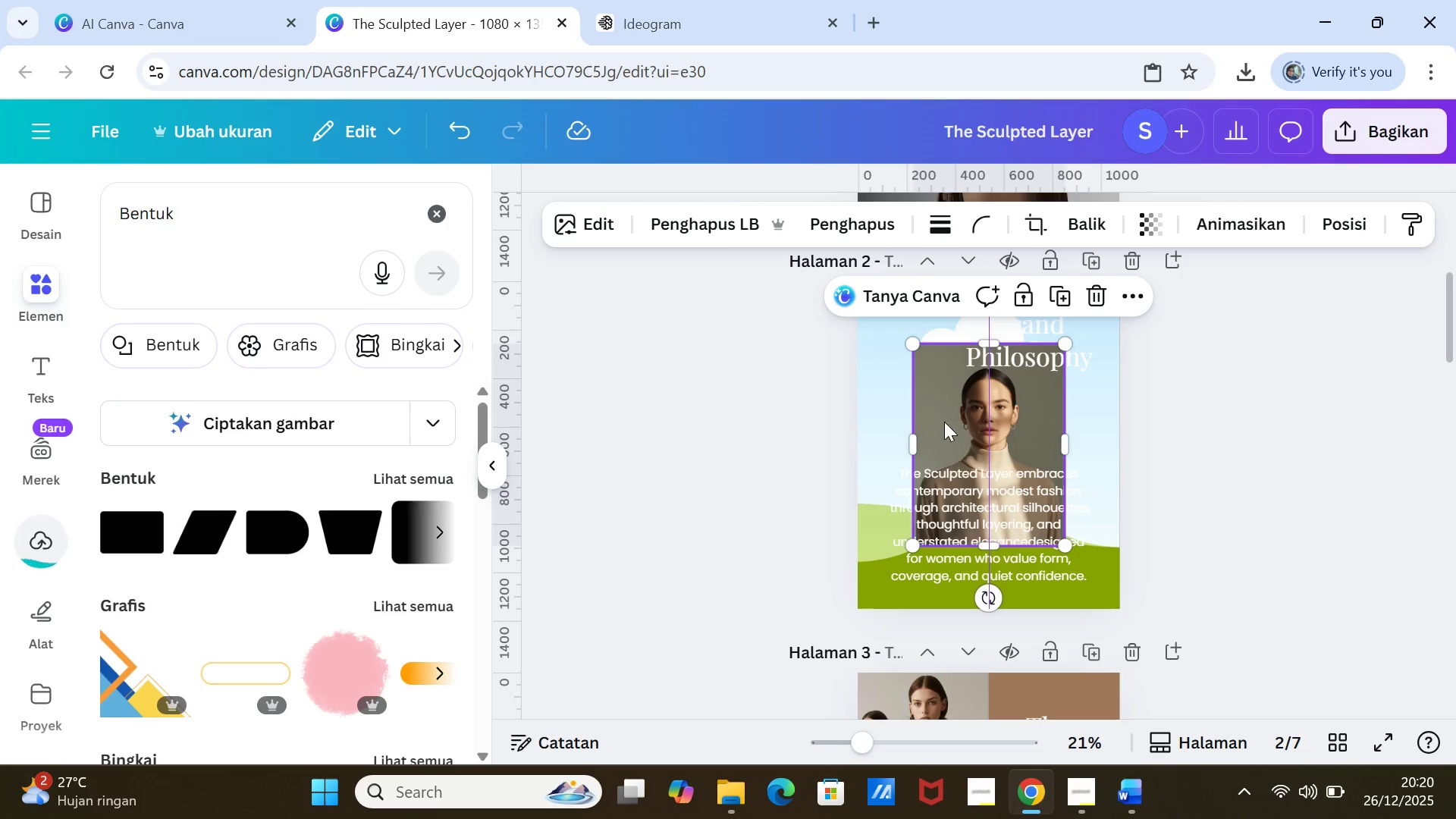 
left_click_drag(start_coordinate=[933, 399], to_coordinate=[932, 386])
 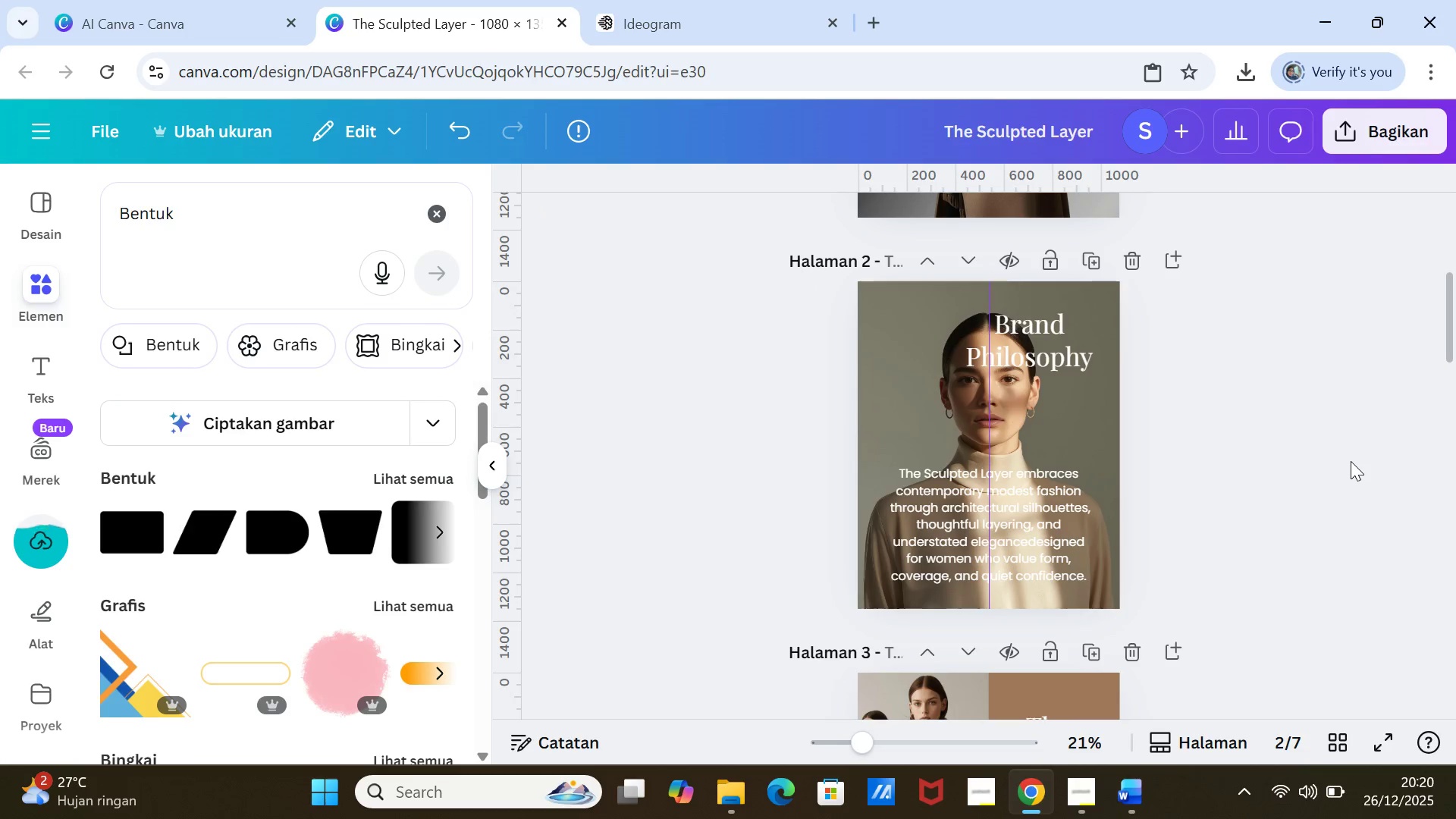 
left_click([1351, 461])
 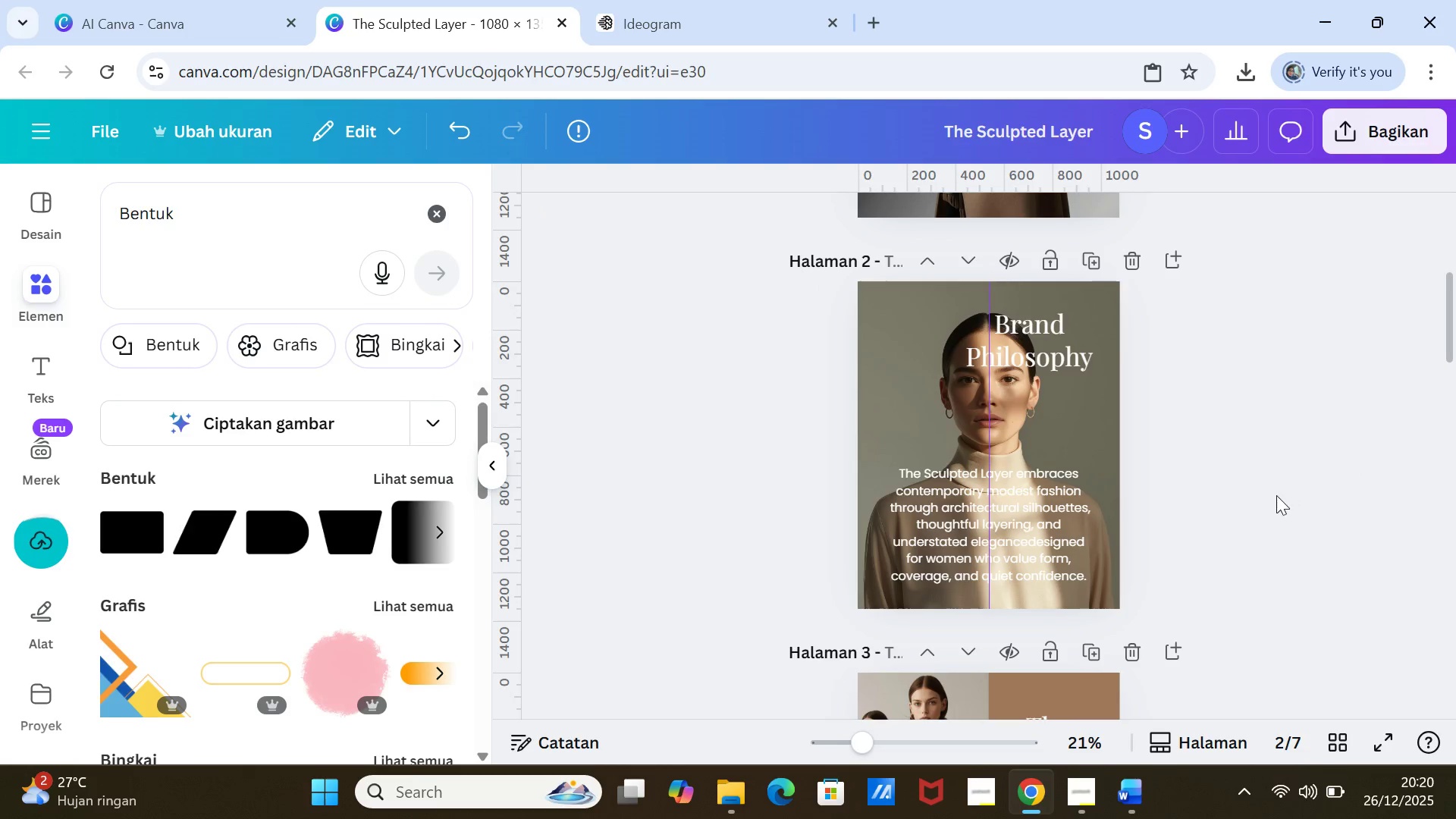 
left_click([1276, 496])
 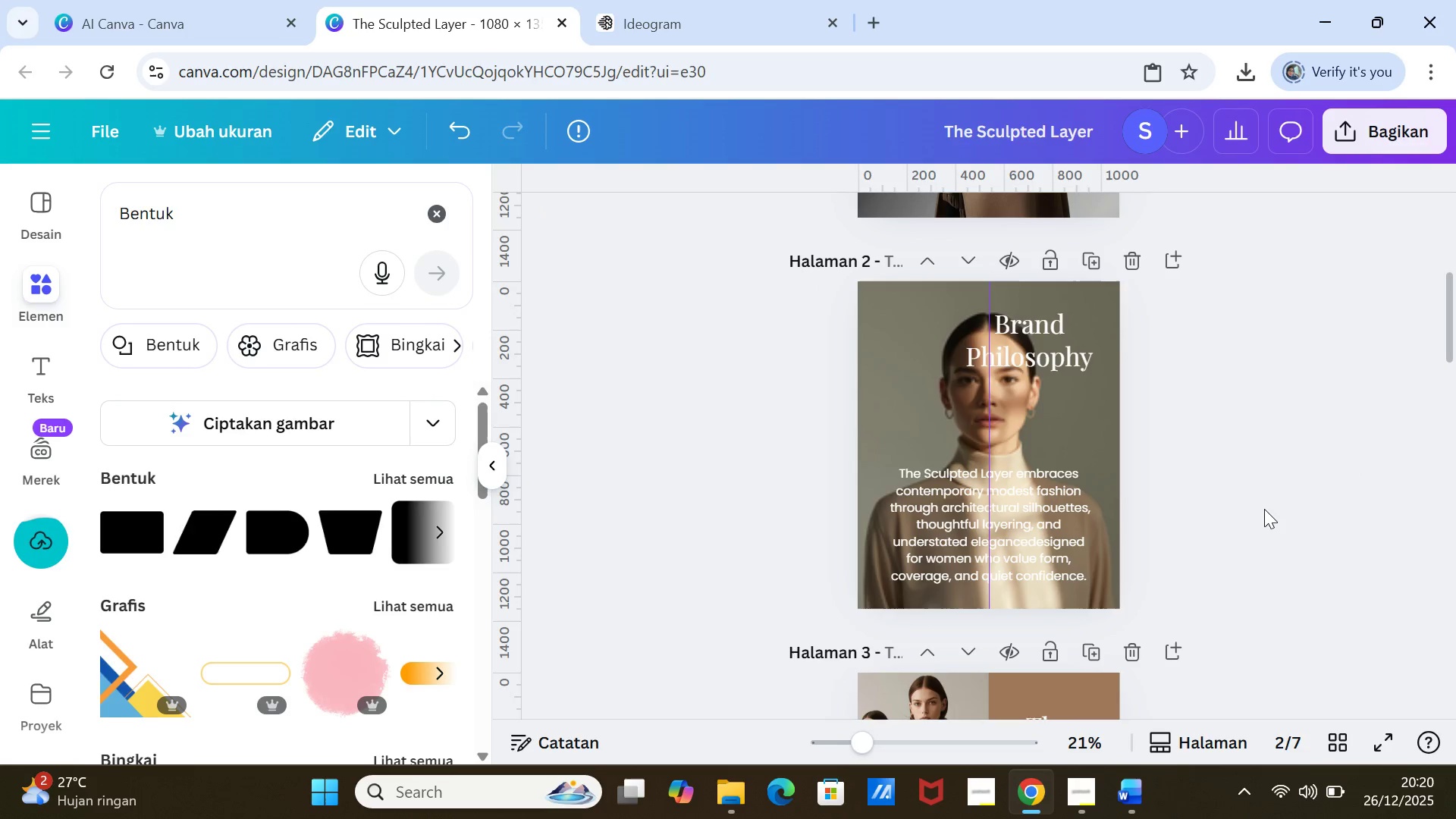 
left_click([1264, 511])
 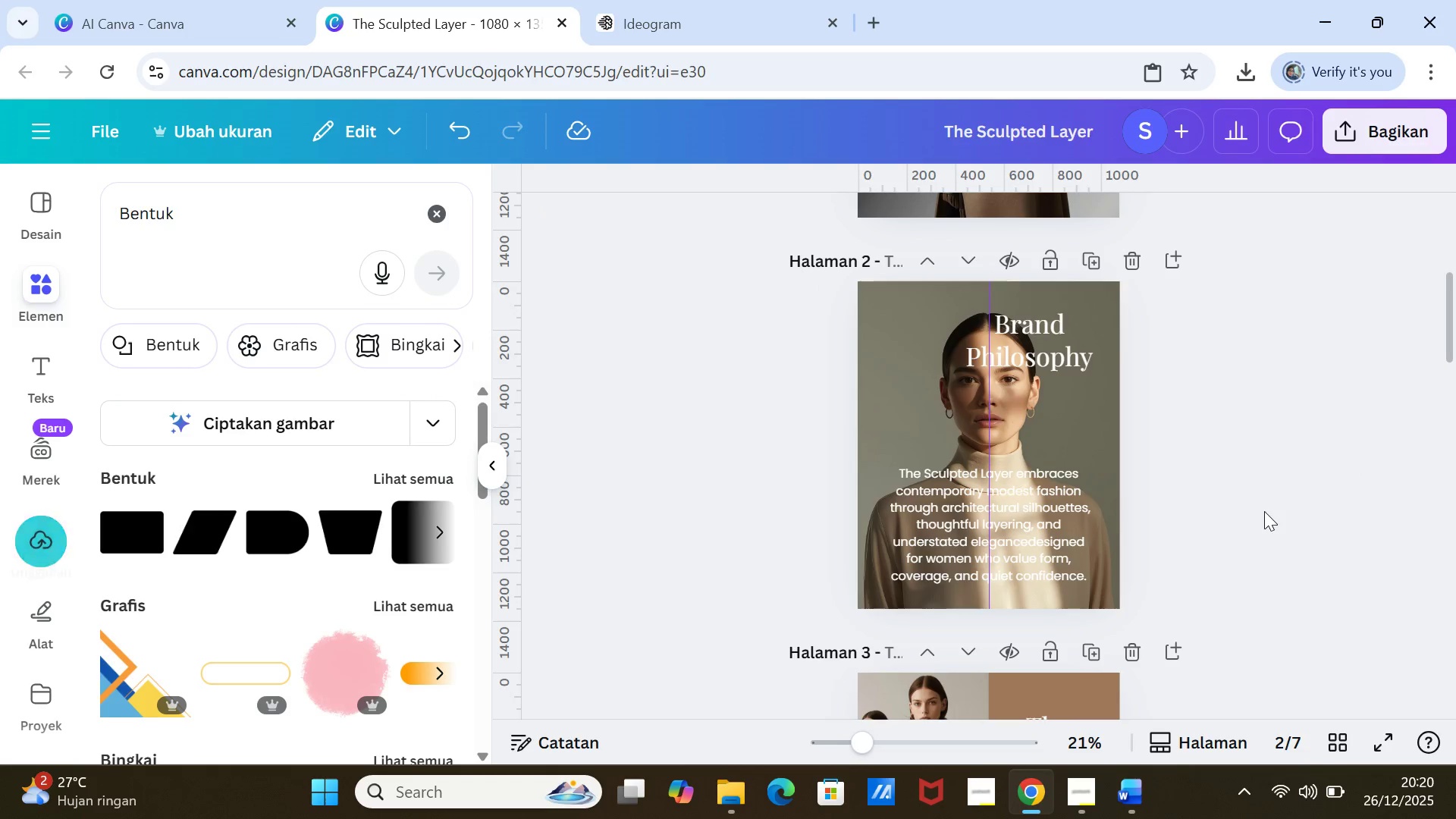 
scroll: coordinate [1264, 512], scroll_direction: down, amount: 15.0
 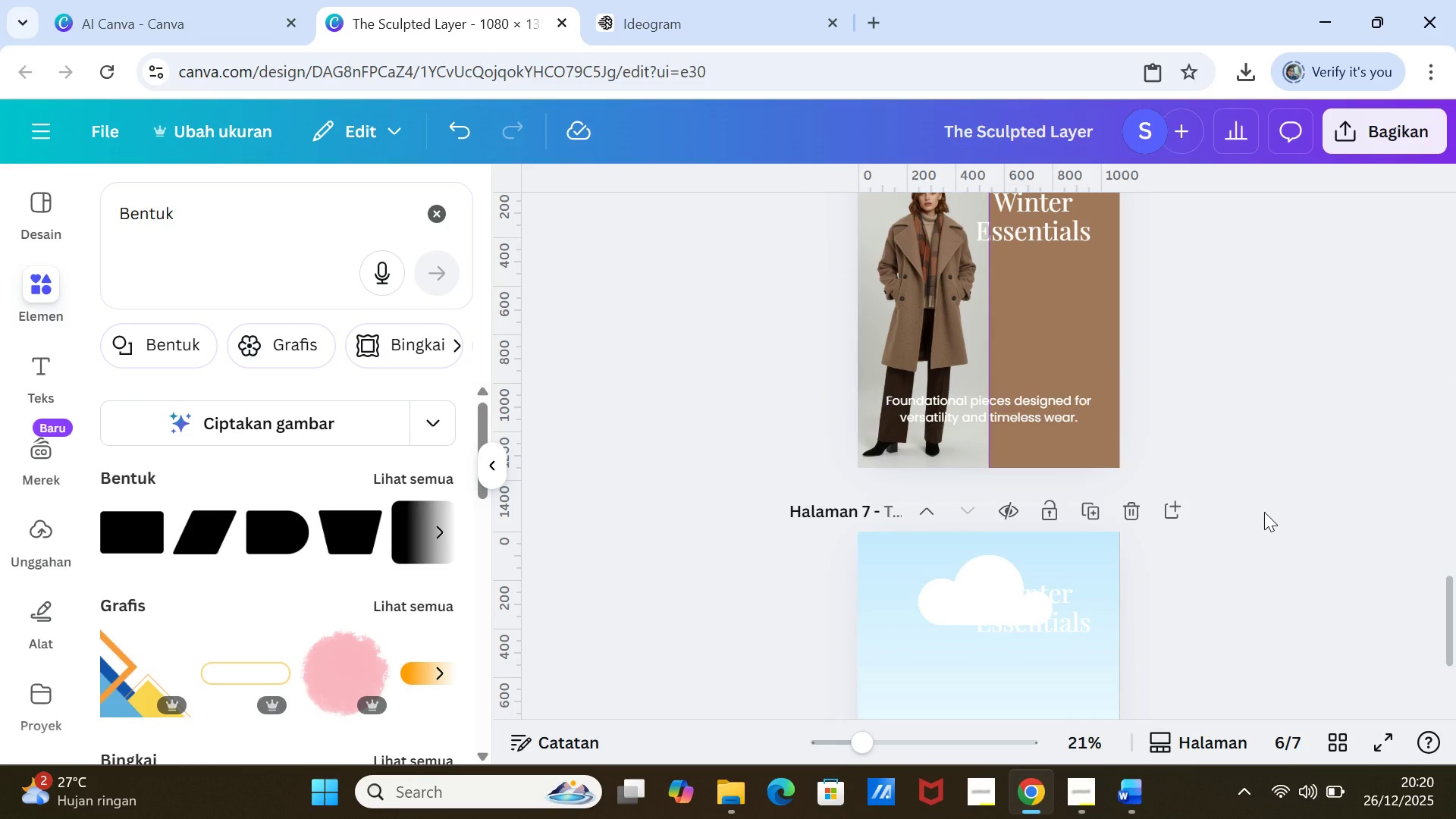 
scroll: coordinate [1264, 512], scroll_direction: up, amount: 3.0
 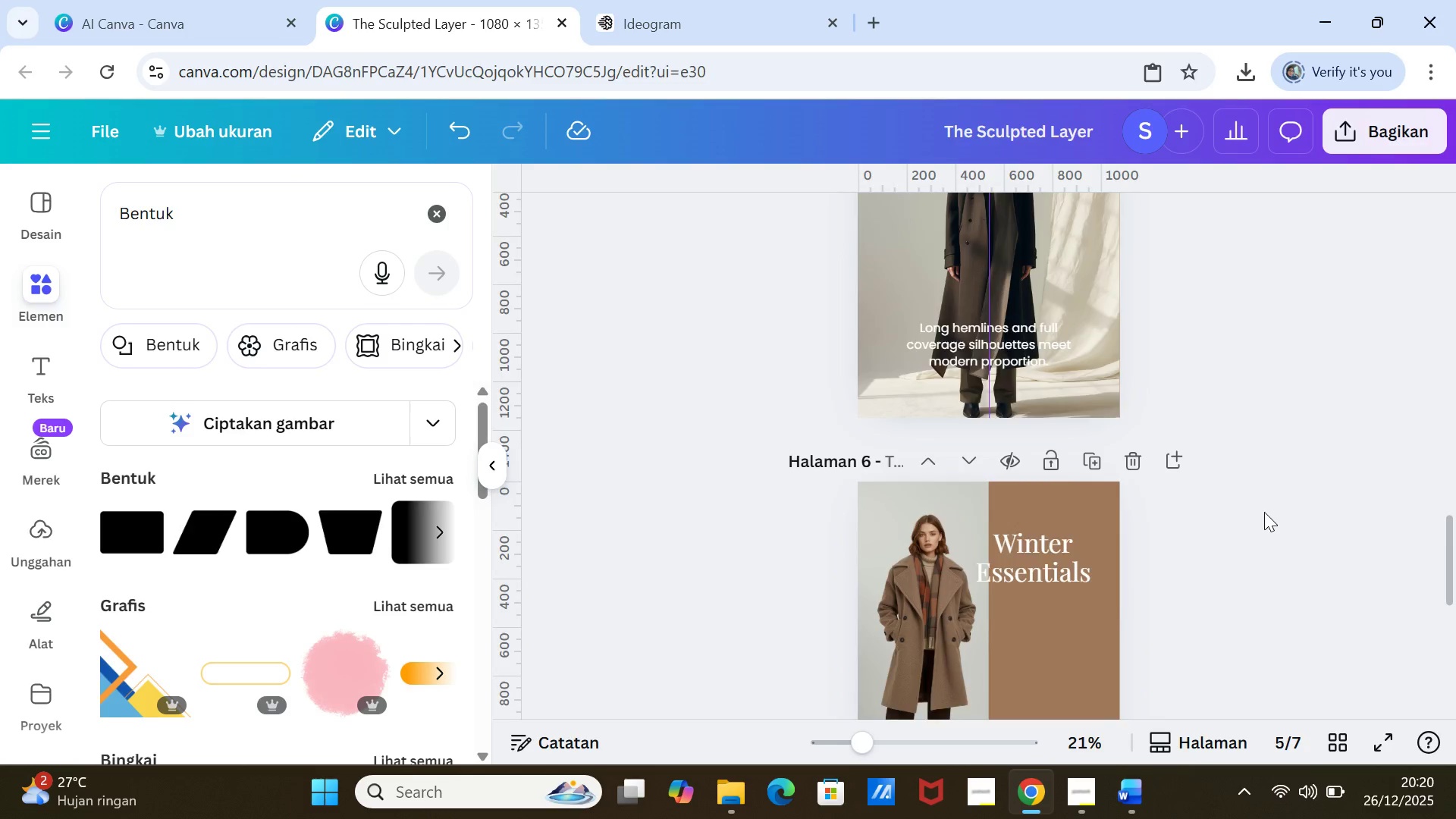 
scroll: coordinate [1264, 512], scroll_direction: down, amount: 2.0
 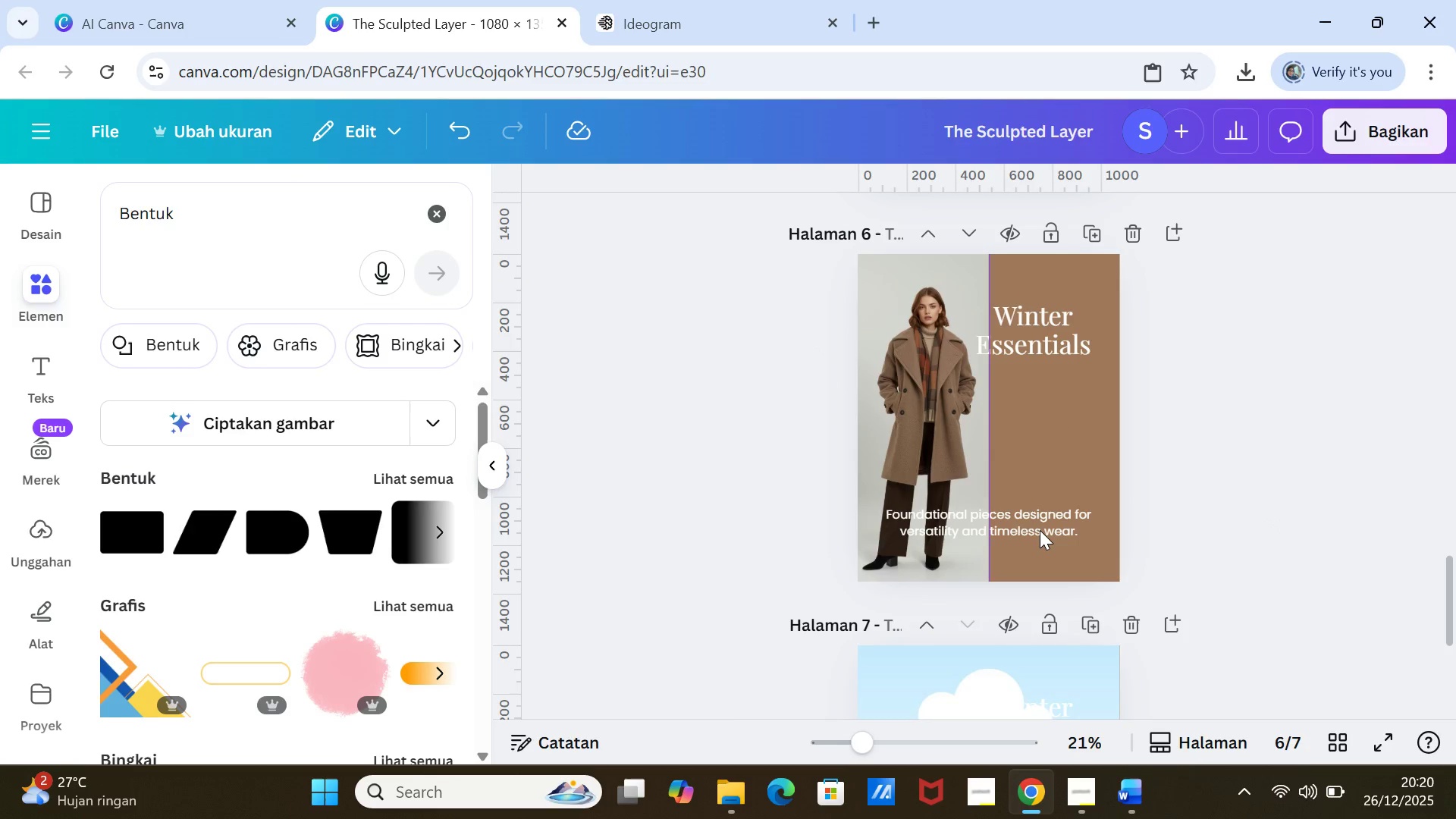 
left_click([1046, 551])
 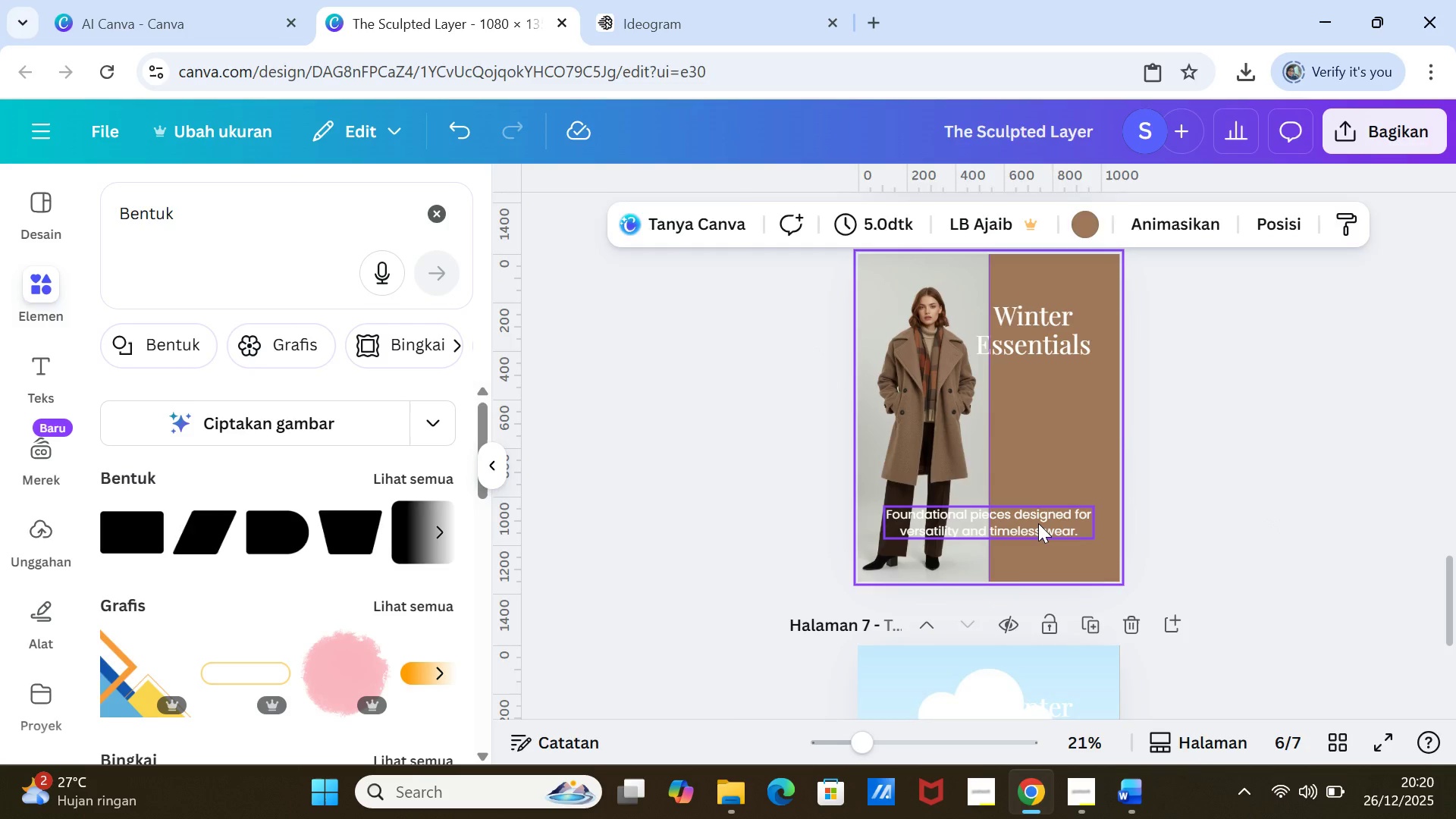 
left_click_drag(start_coordinate=[1038, 523], to_coordinate=[1038, 519])
 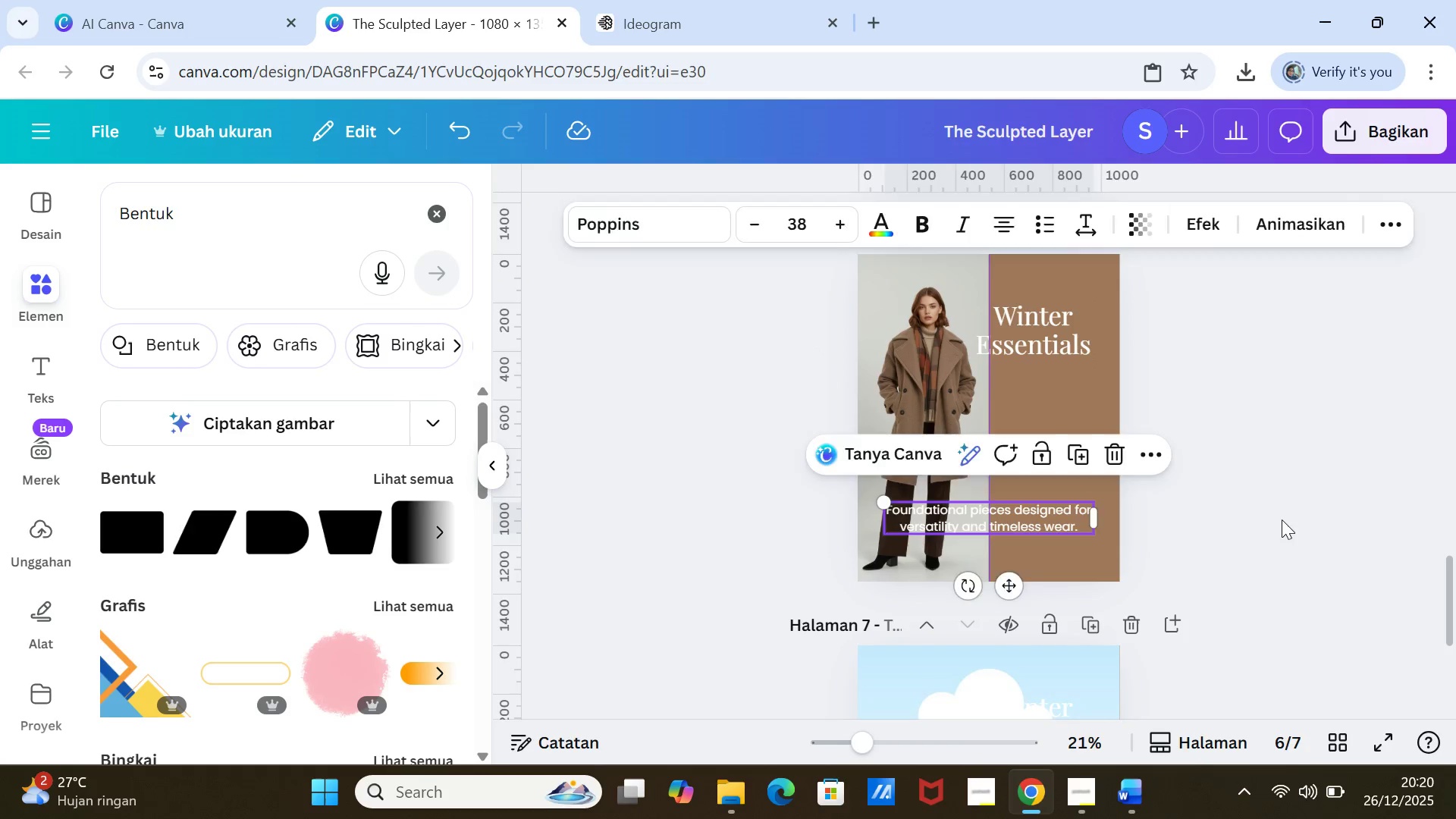 
left_click([1282, 519])
 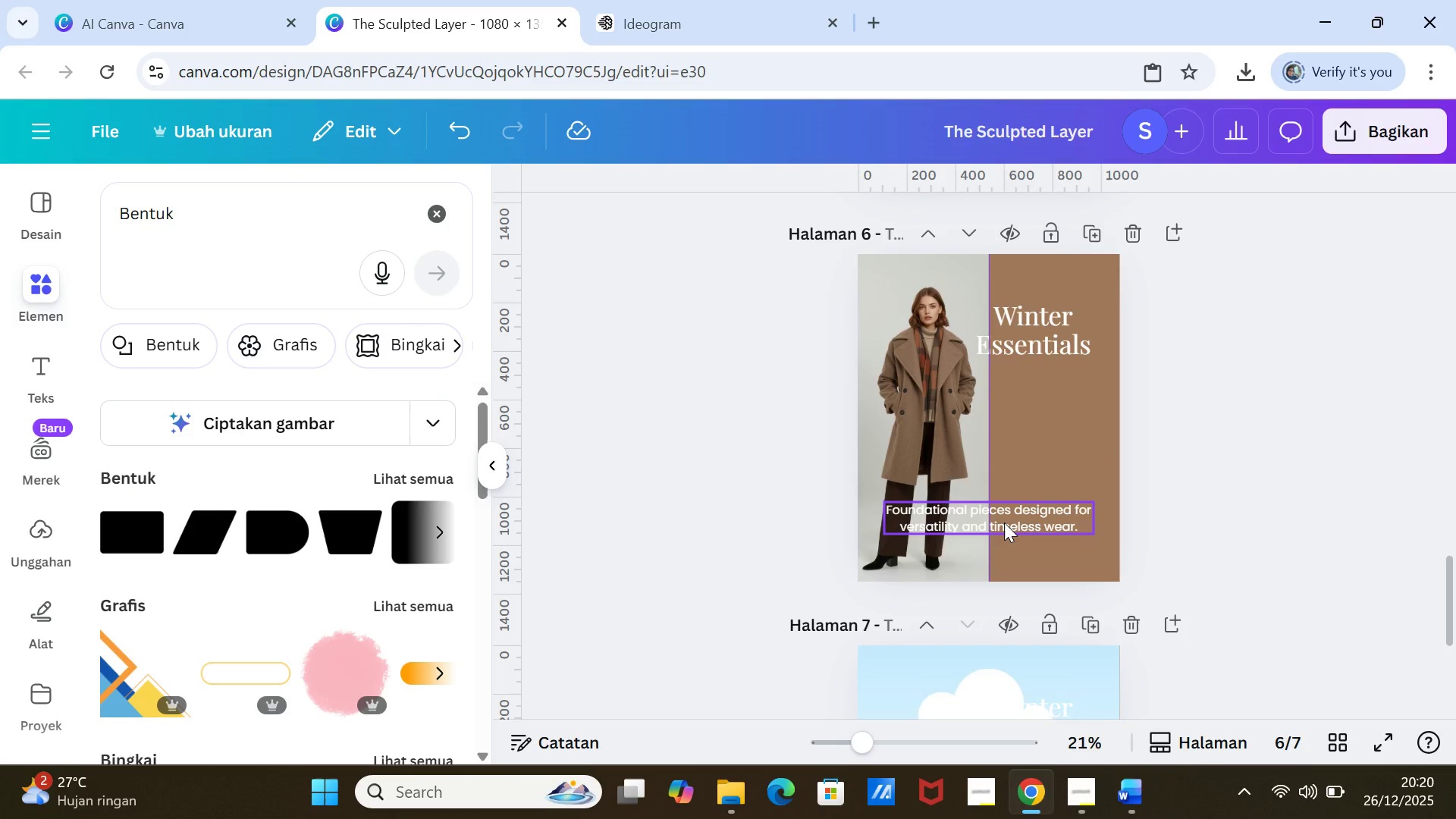 
left_click([1004, 522])
 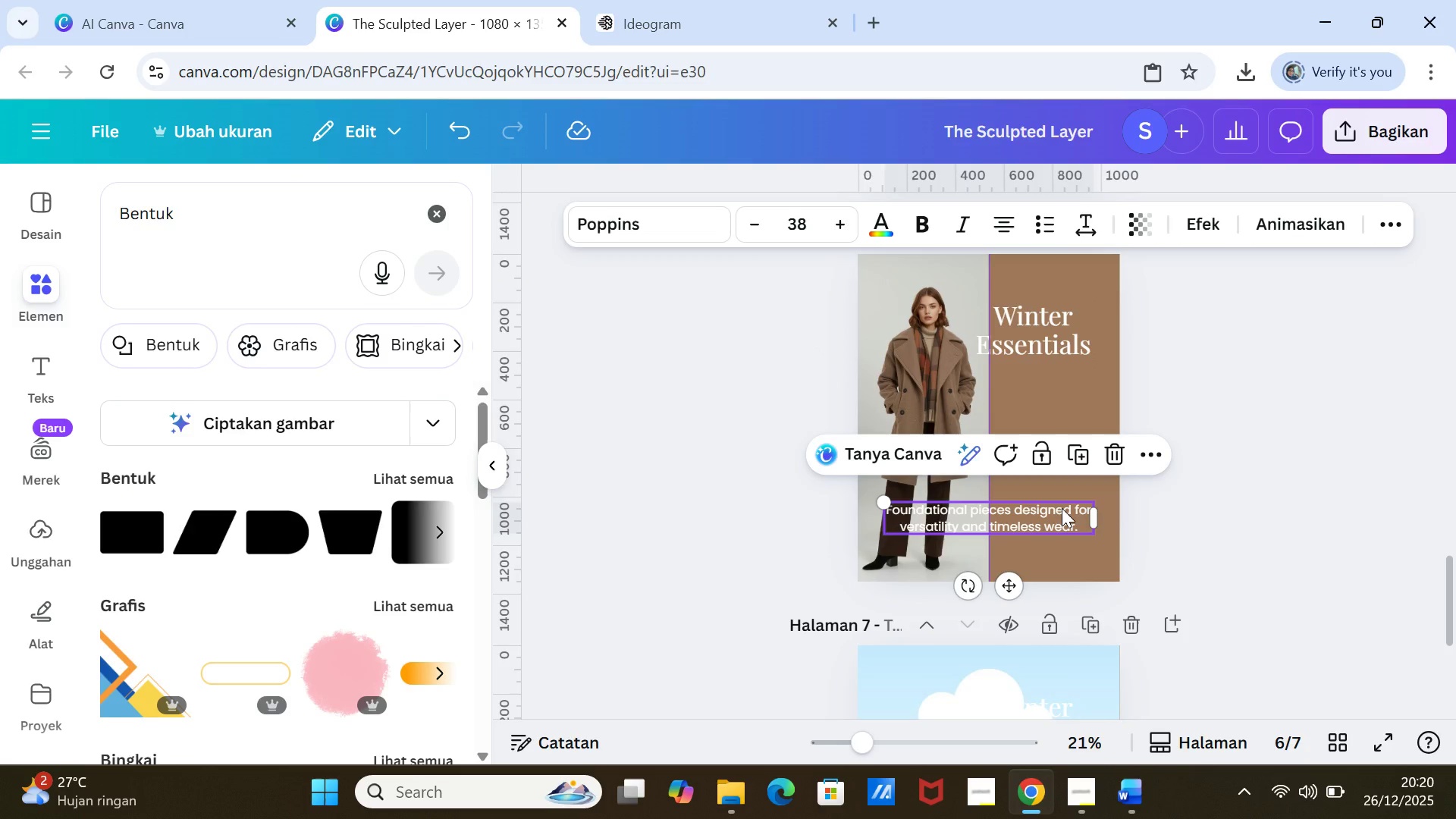 
left_click([1062, 508])
 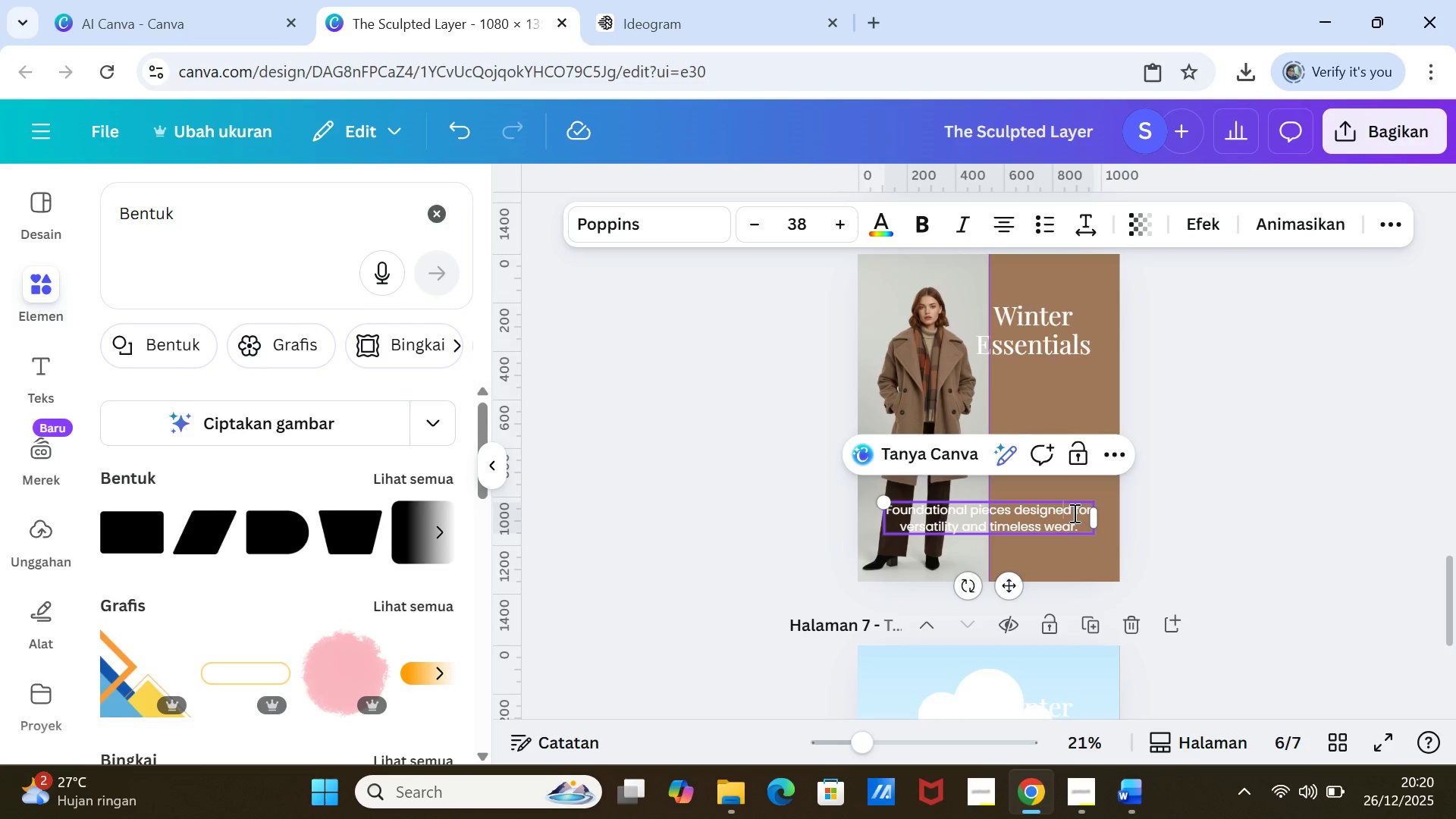 
left_click([1075, 512])
 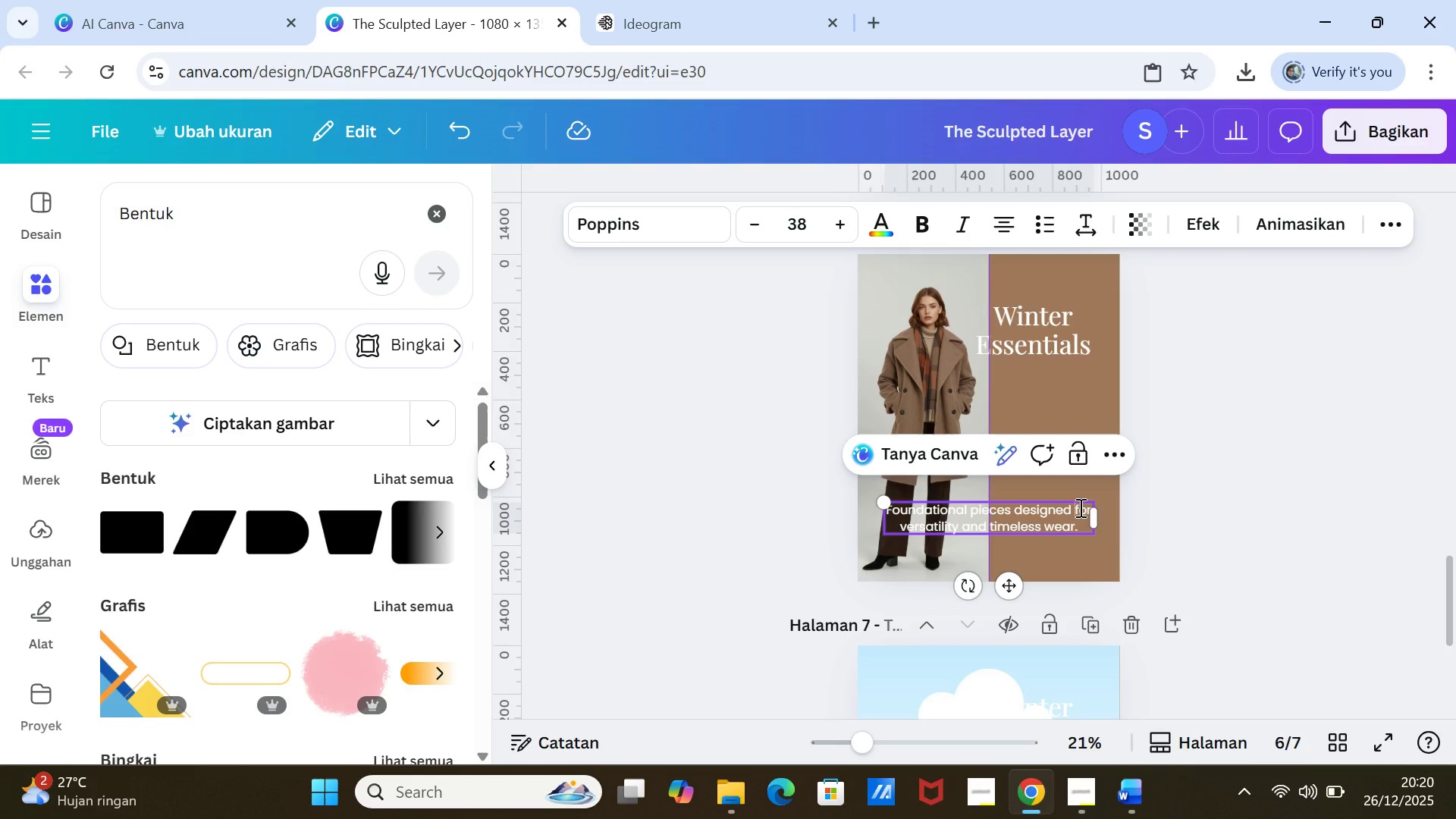 
key(Enter)
 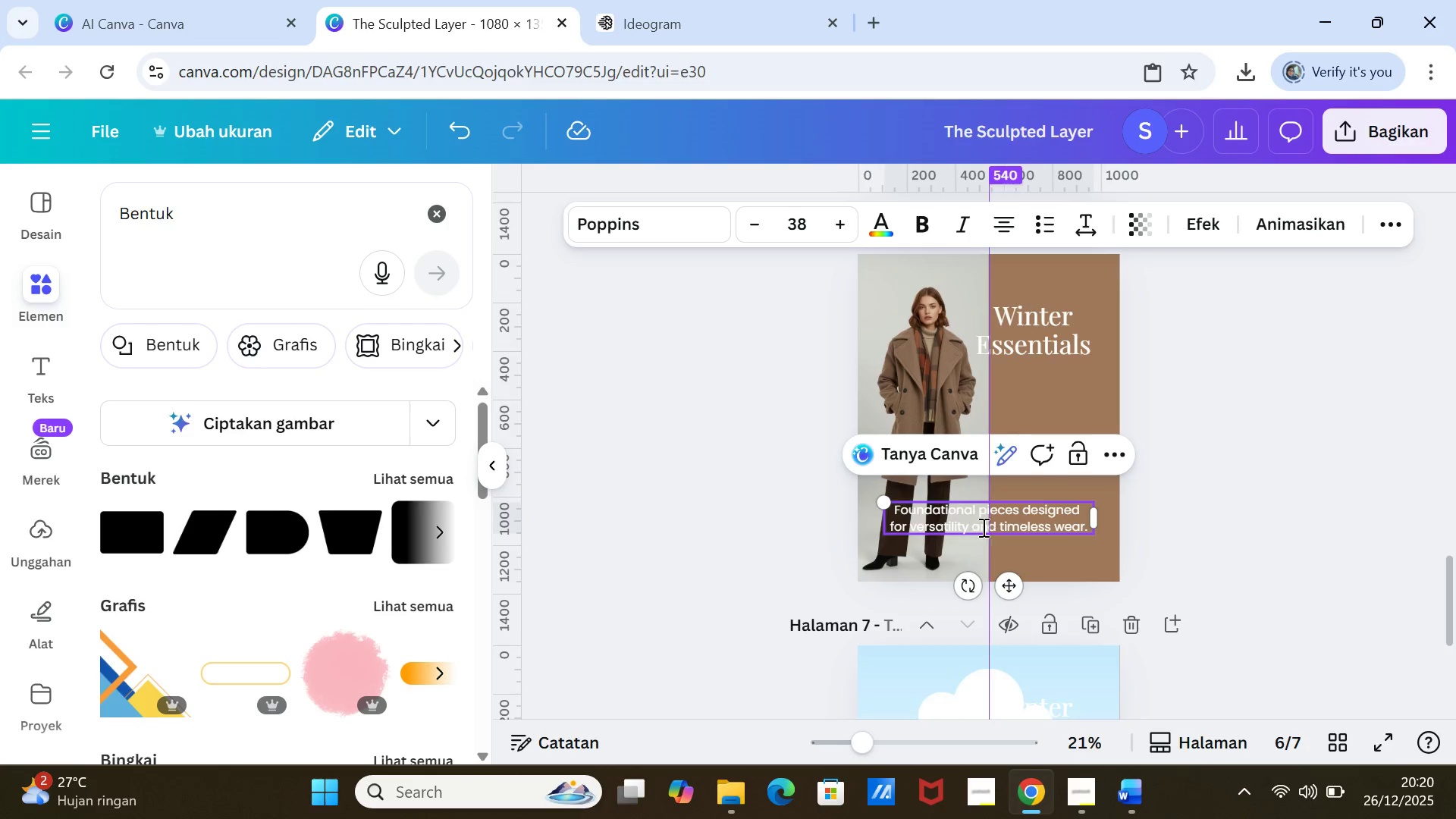 
left_click([974, 527])
 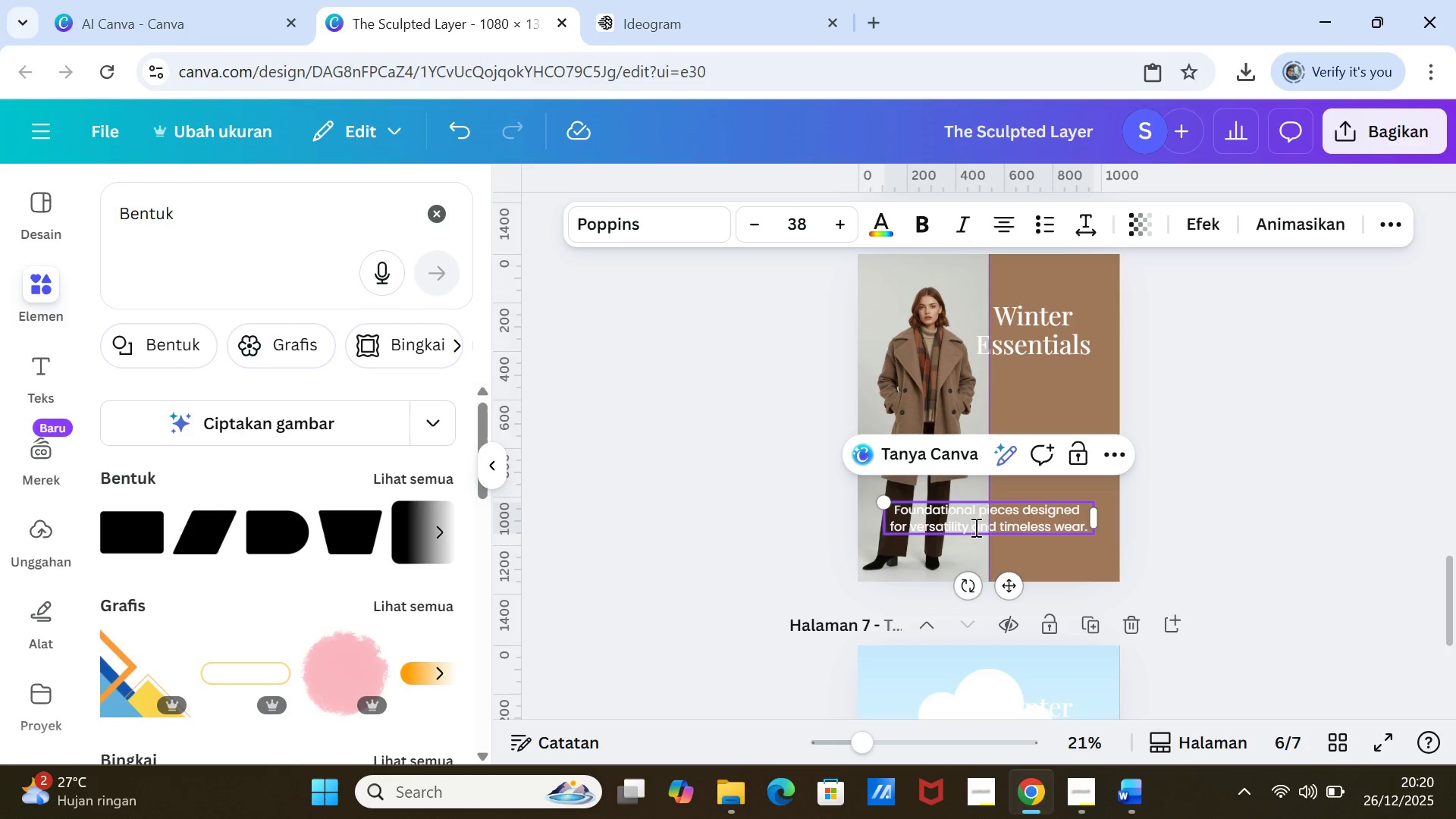 
key(Enter)
 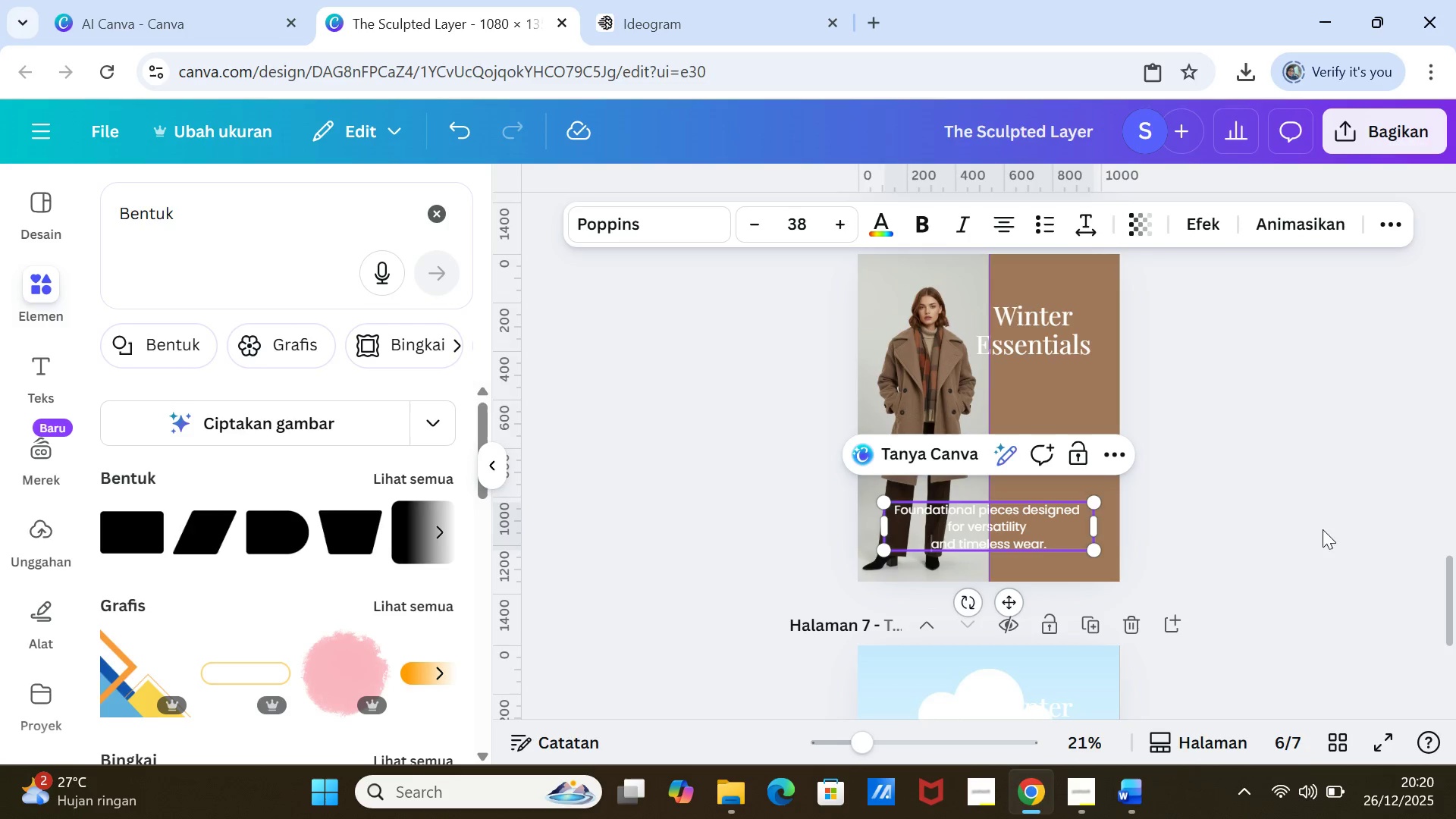 
left_click([1234, 513])
 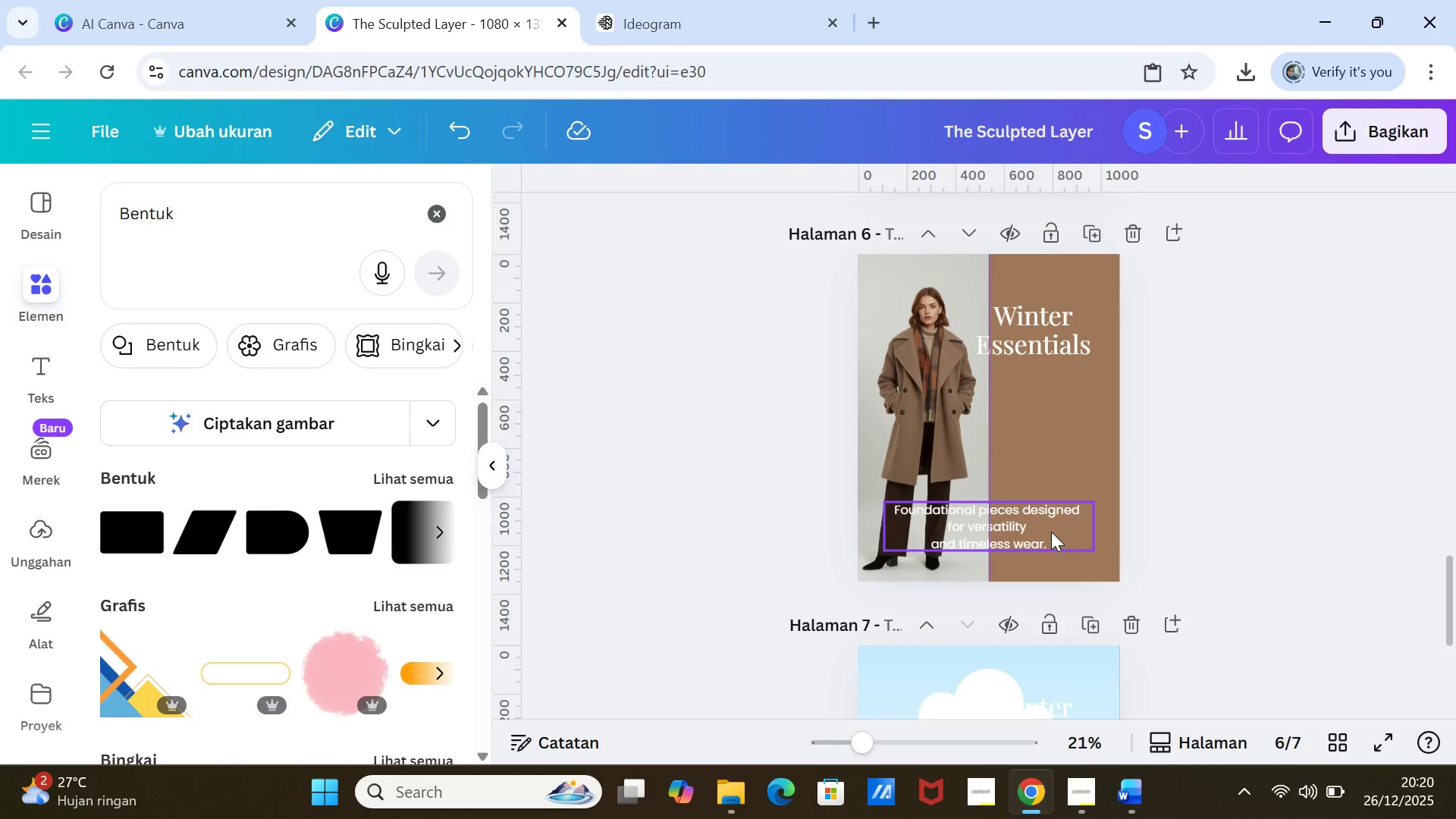 
left_click_drag(start_coordinate=[1051, 532], to_coordinate=[1046, 524])
 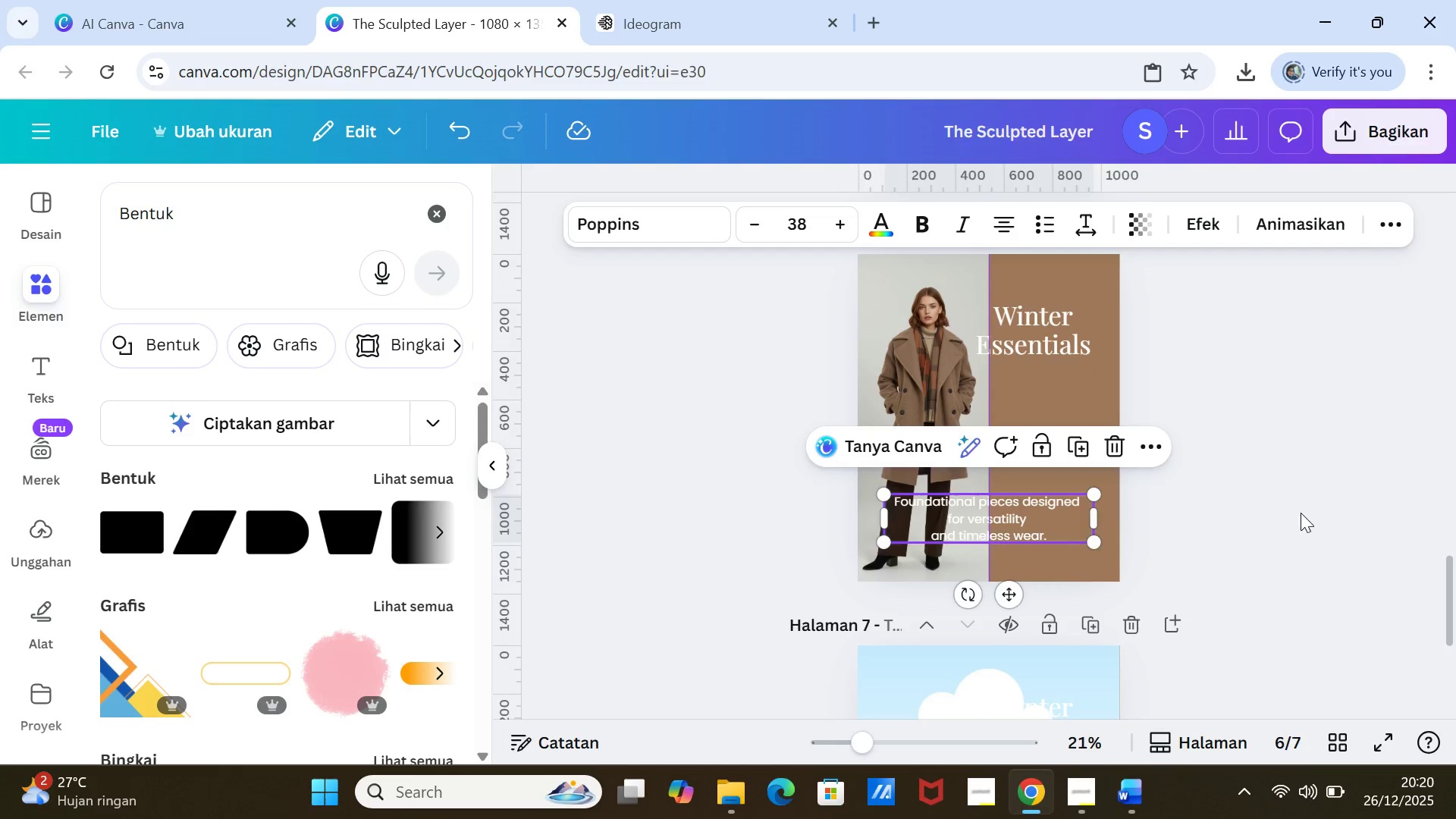 
left_click([1301, 513])
 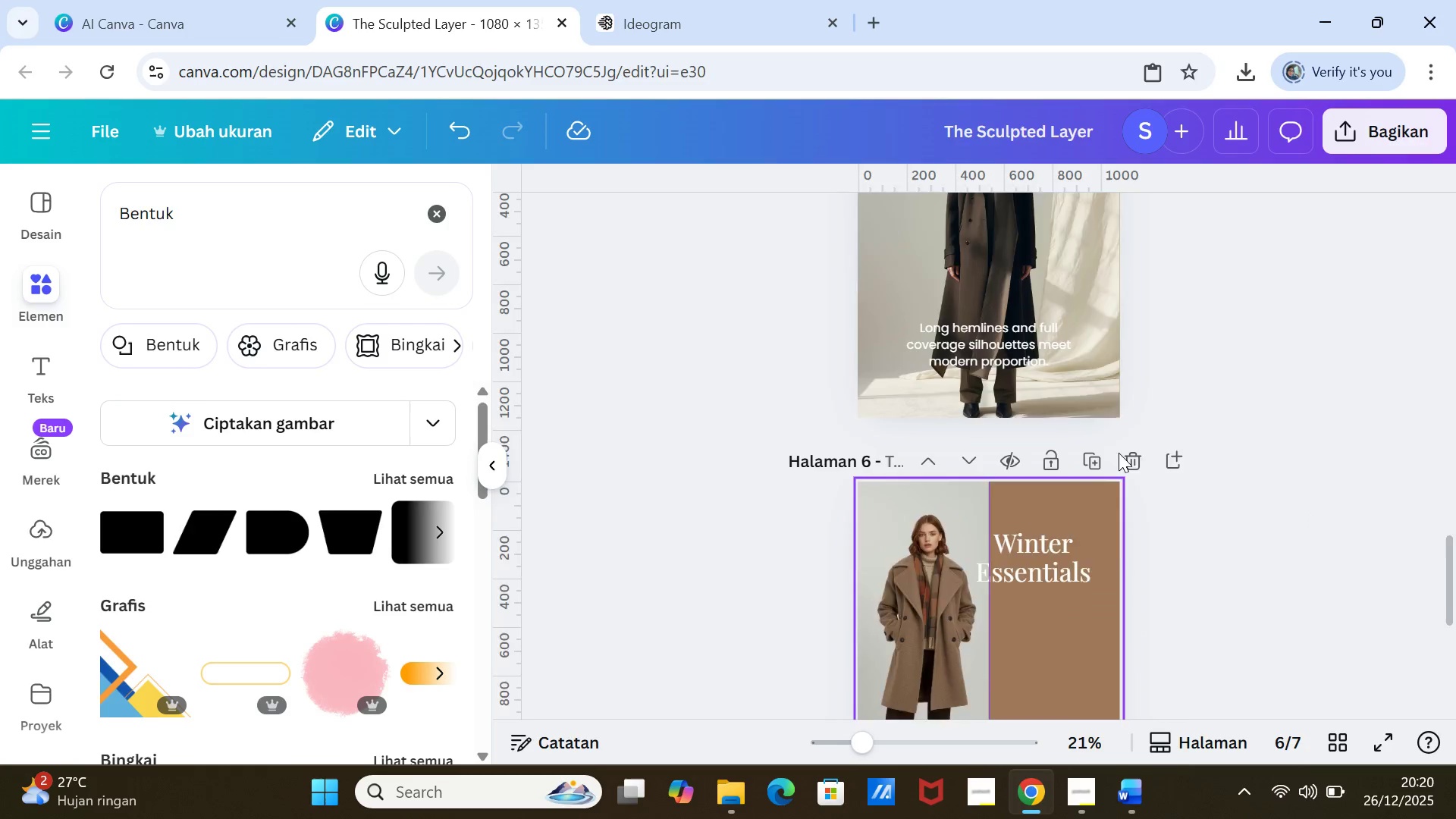 
scroll: coordinate [1119, 453], scroll_direction: up, amount: 3.0
 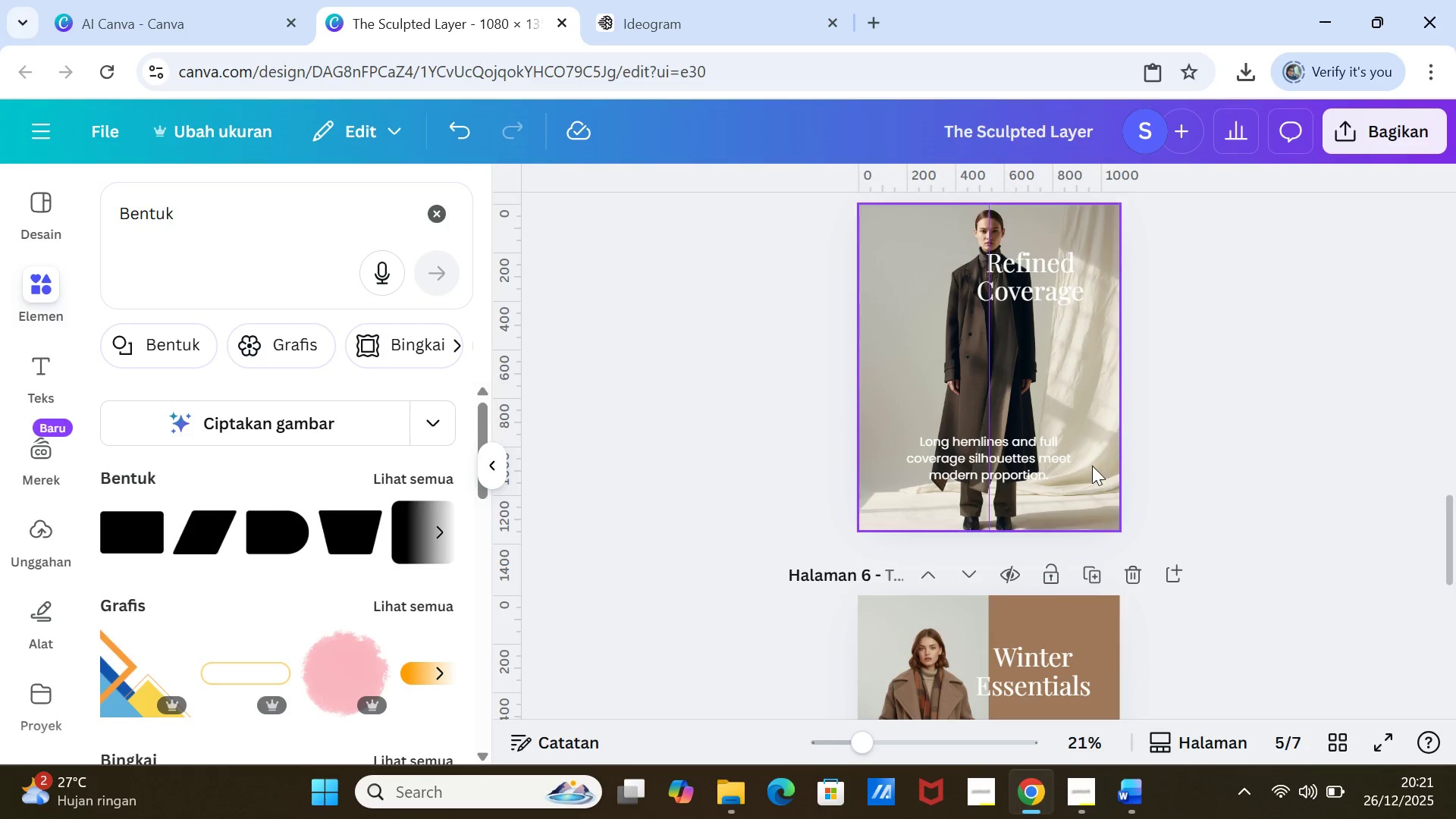 
left_click_drag(start_coordinate=[1076, 473], to_coordinate=[1075, 478])
 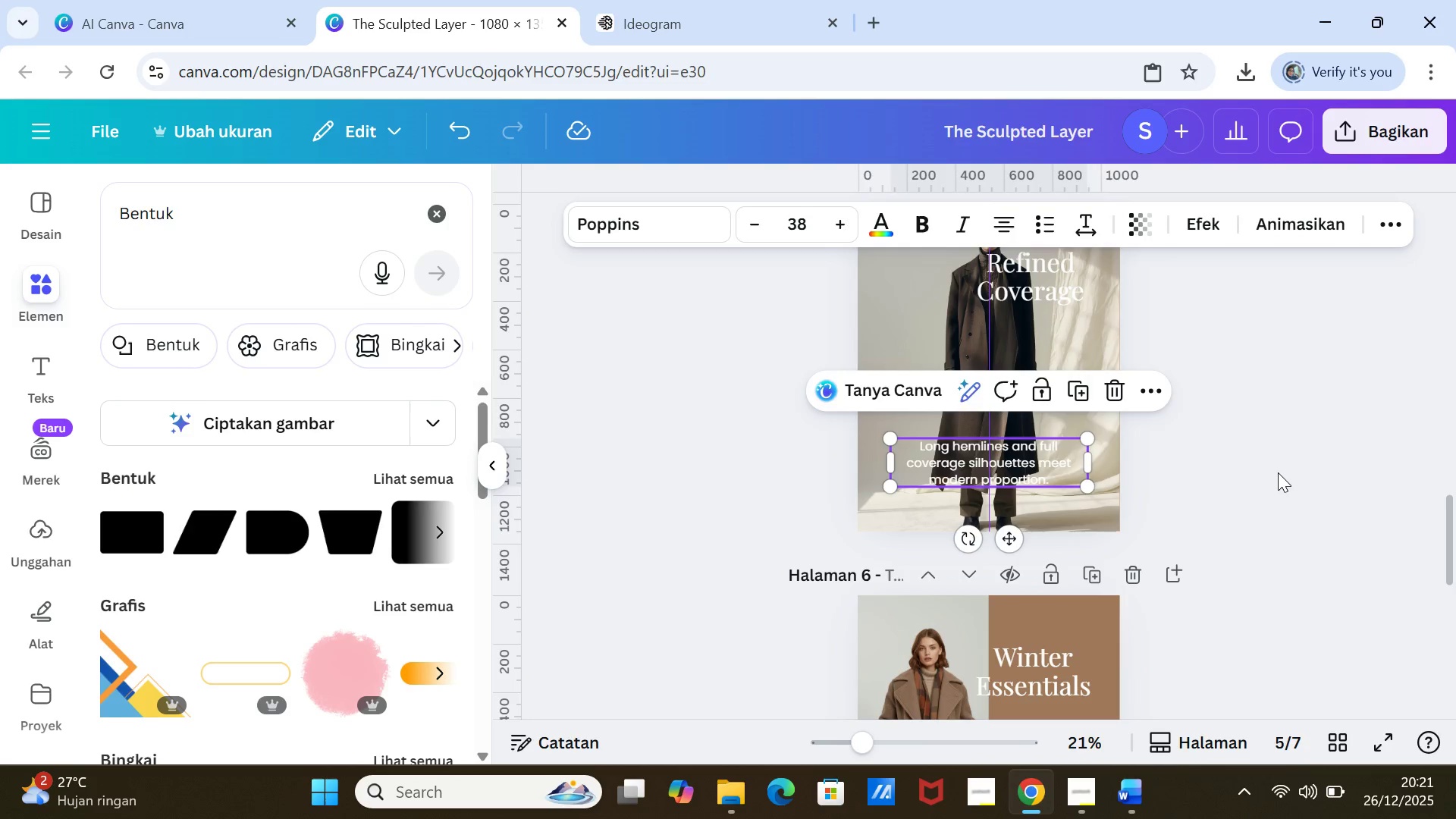 
left_click([1278, 472])
 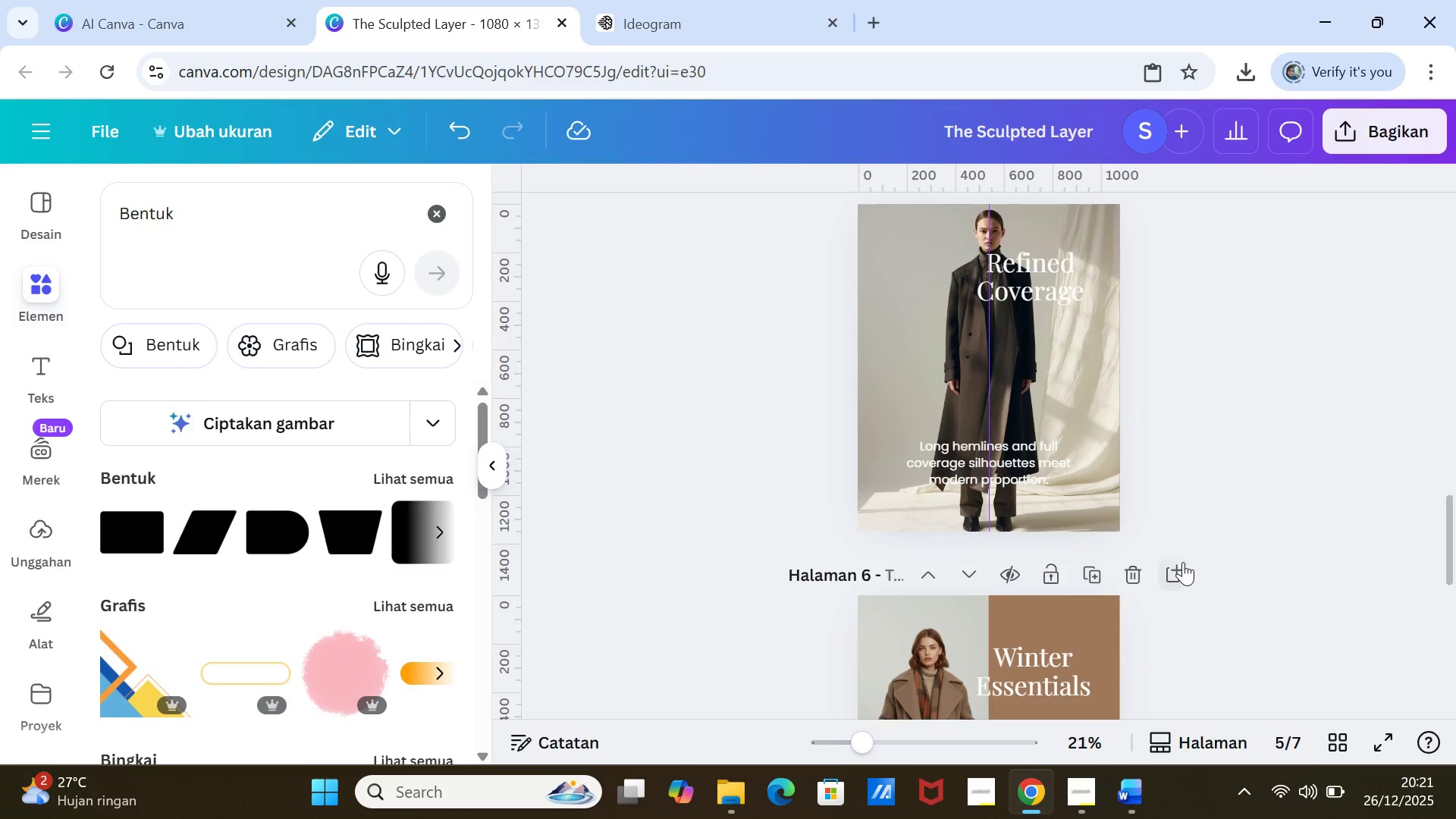 
scroll: coordinate [1183, 562], scroll_direction: up, amount: 3.0
 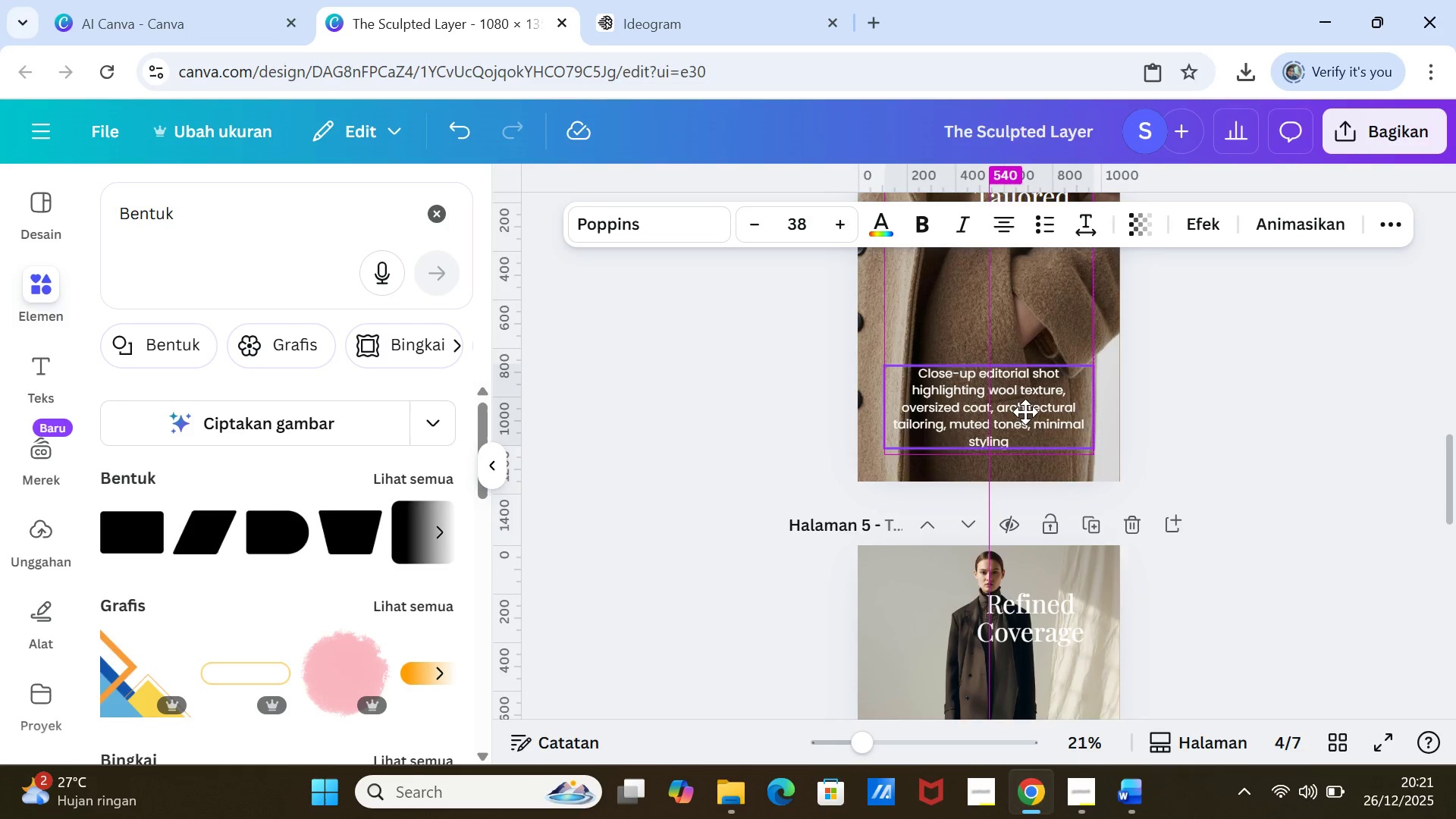 
left_click([1364, 443])
 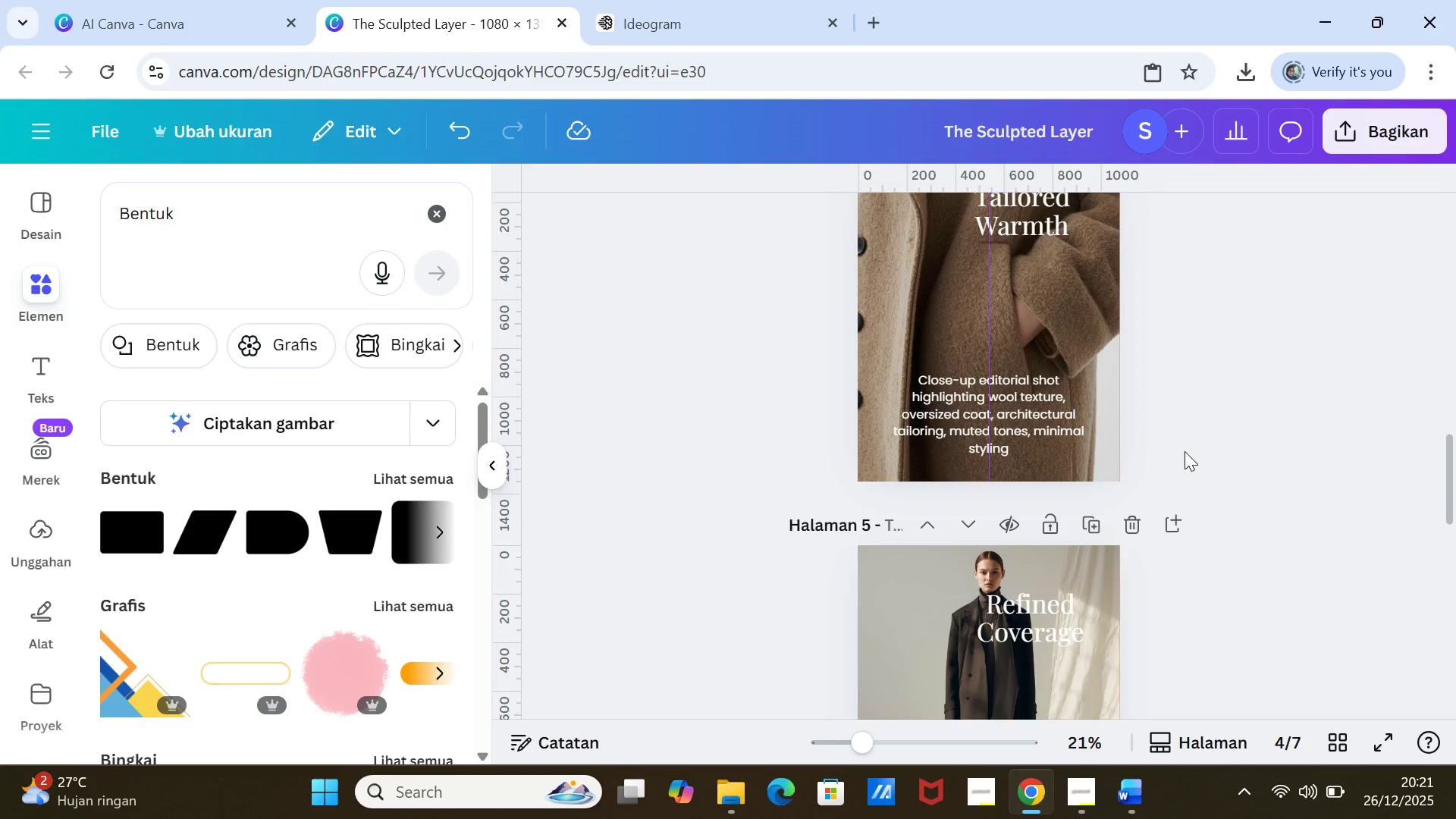 
scroll: coordinate [1185, 451], scroll_direction: up, amount: 4.0
 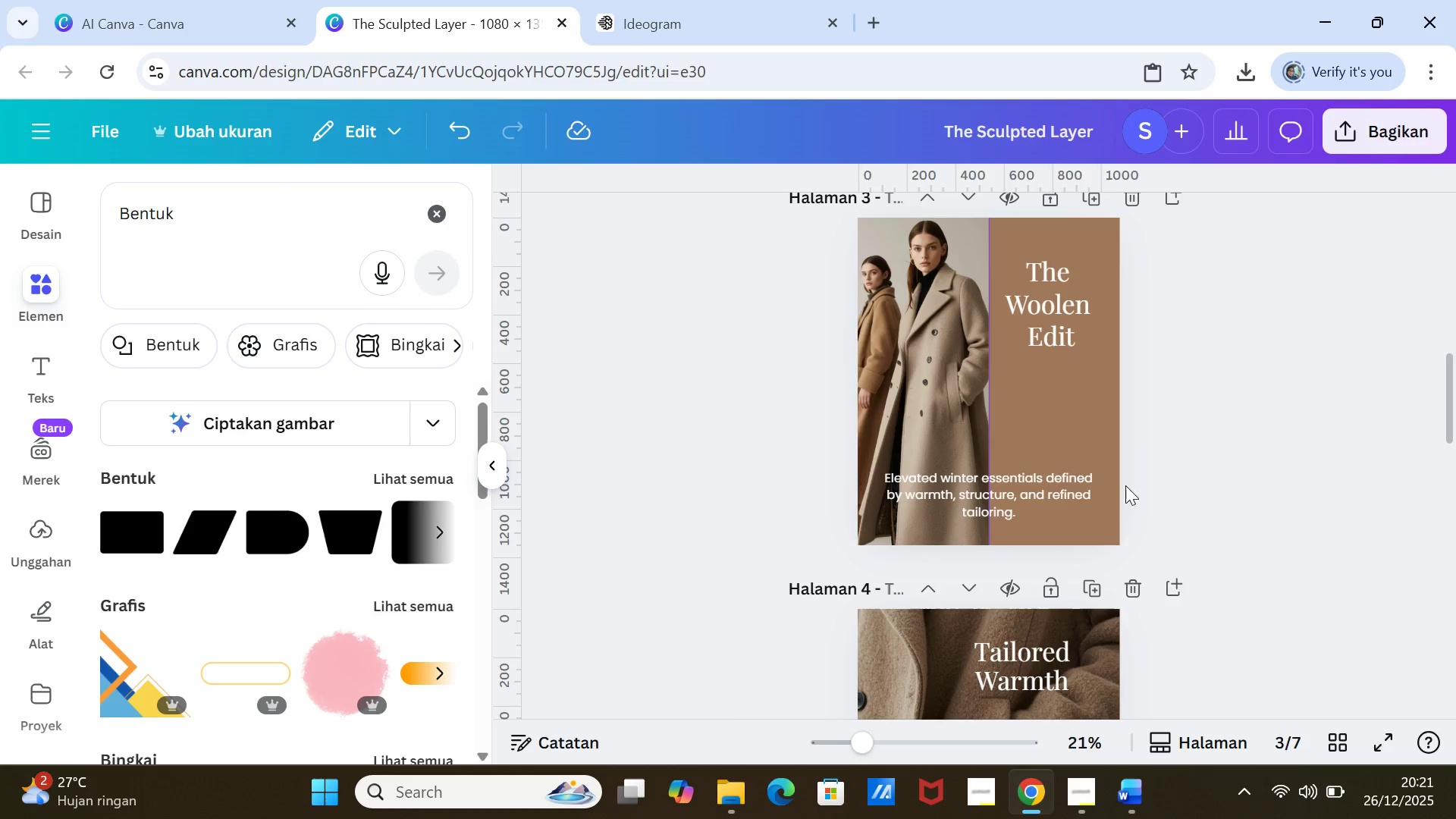 
mouse_move([1031, 499])
 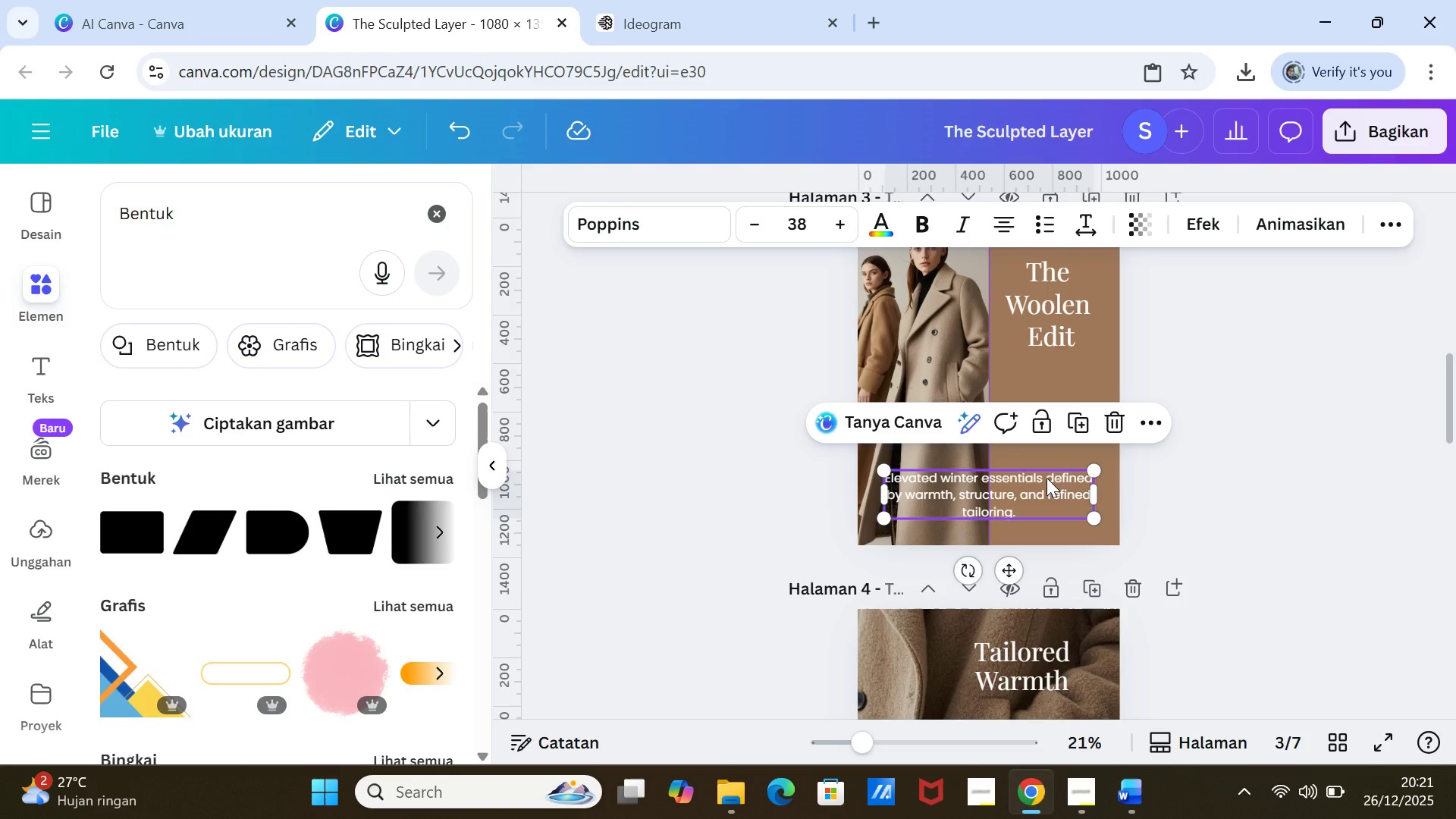 
left_click([1046, 478])
 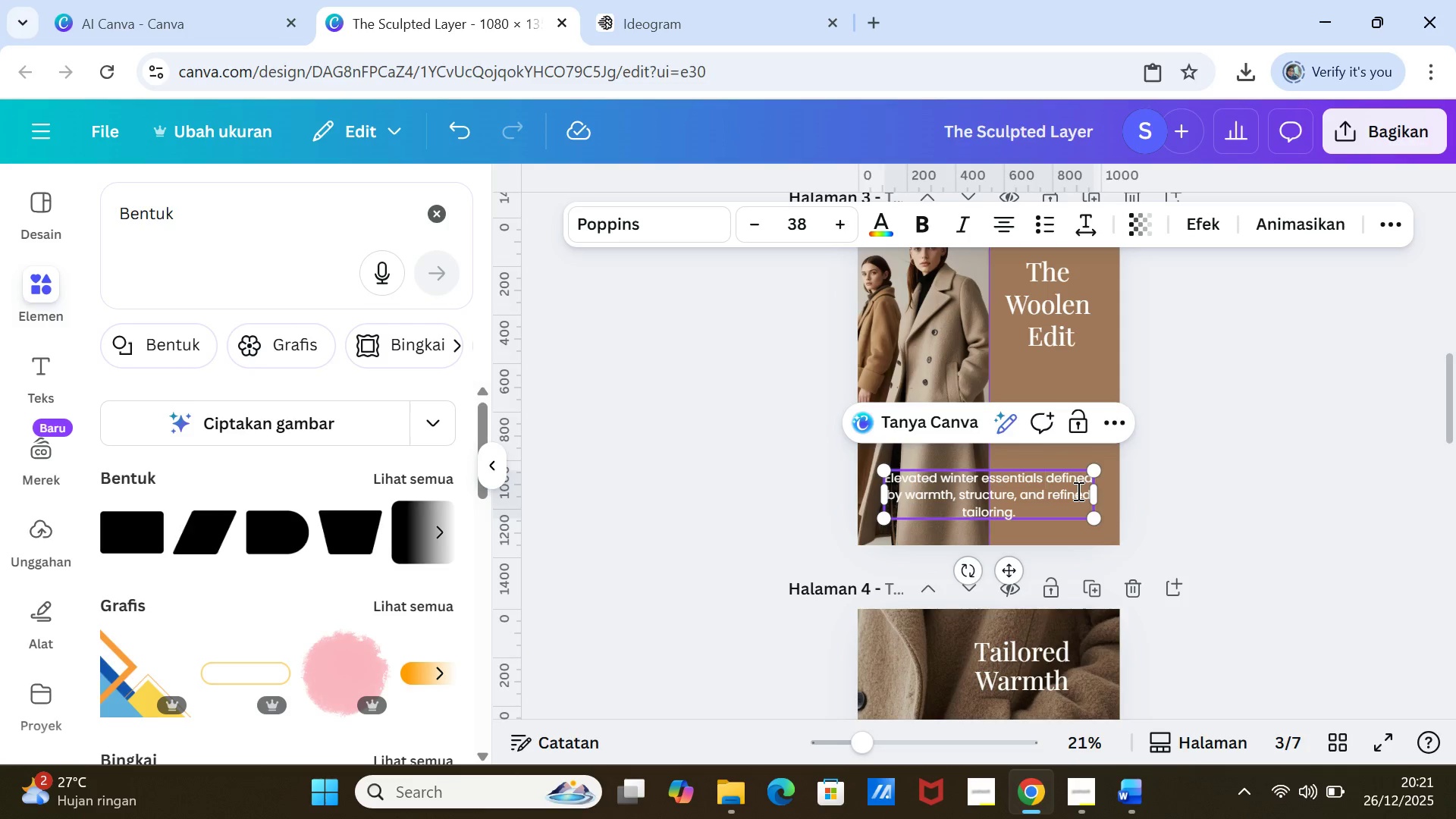 
key(Enter)
 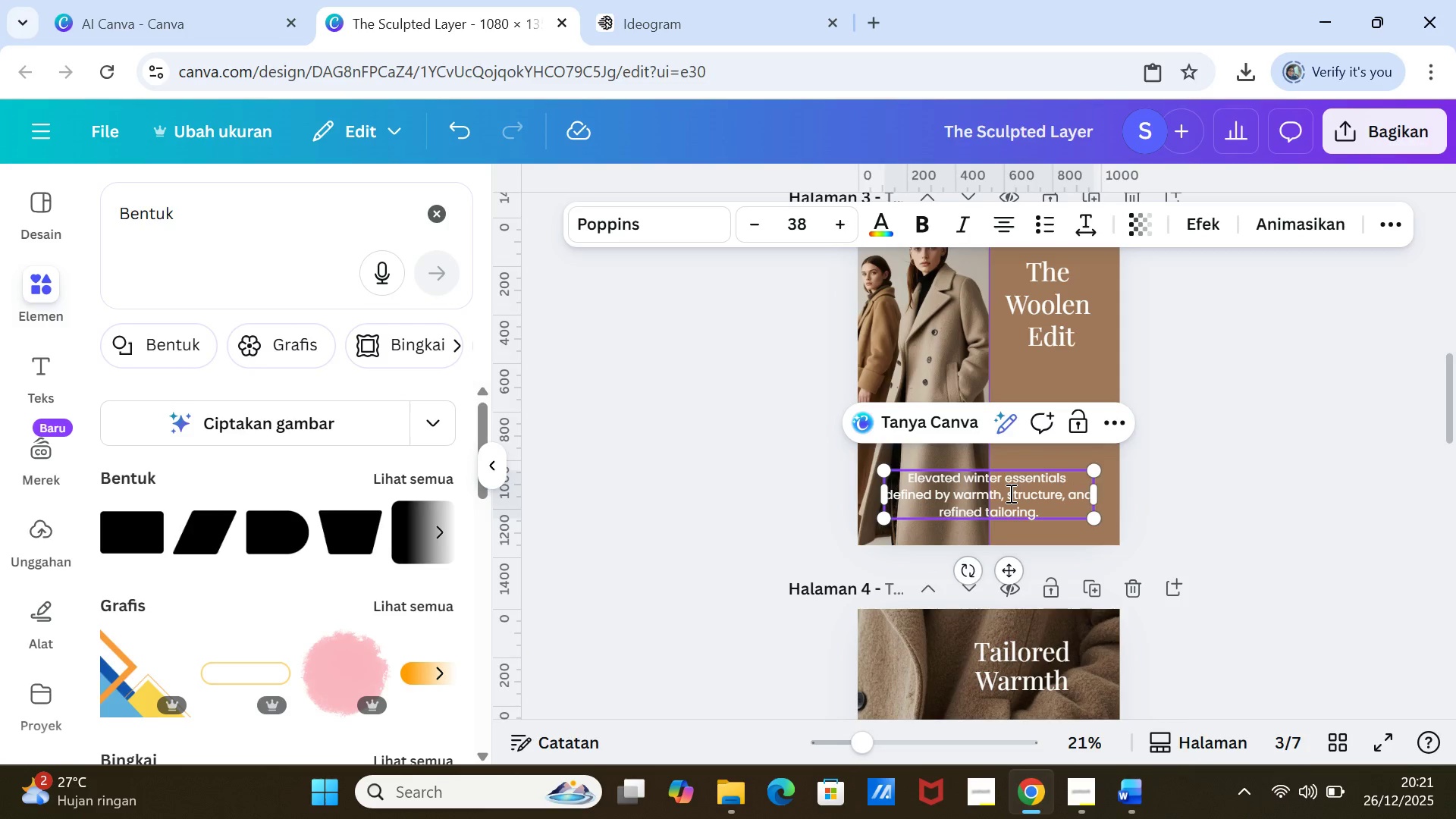 
left_click([1009, 493])
 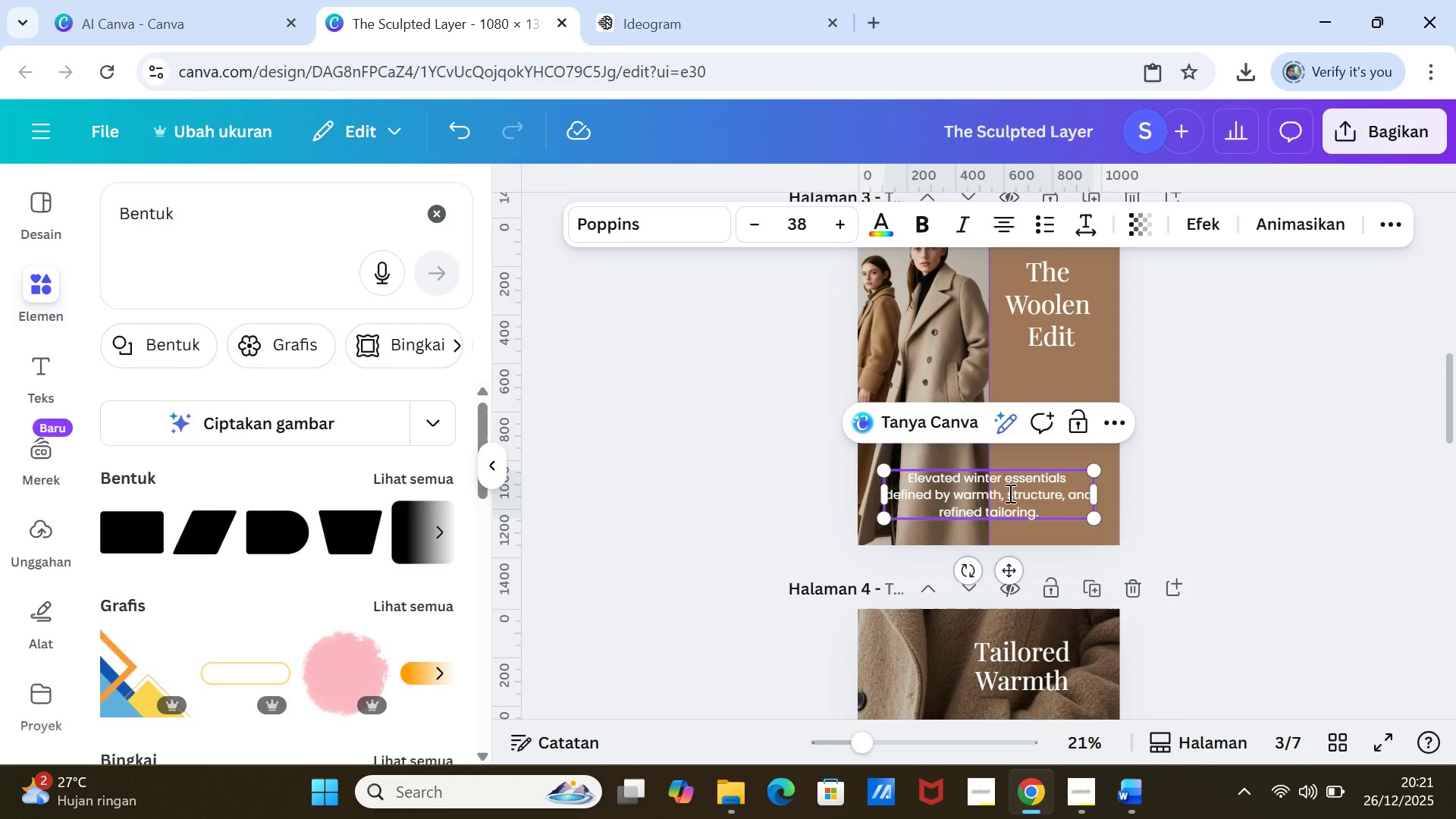 
key(Enter)
 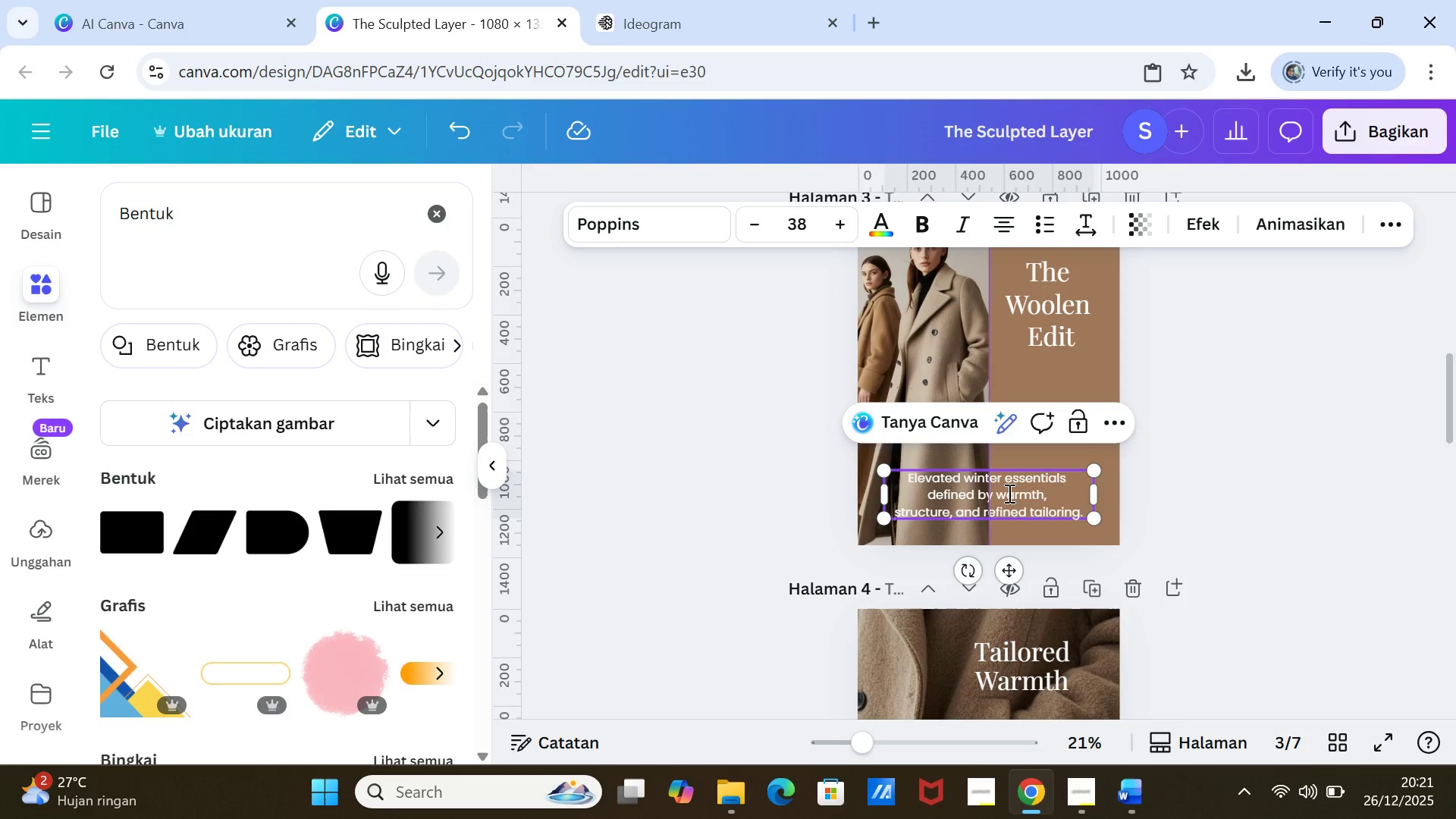 
left_click([1227, 479])
 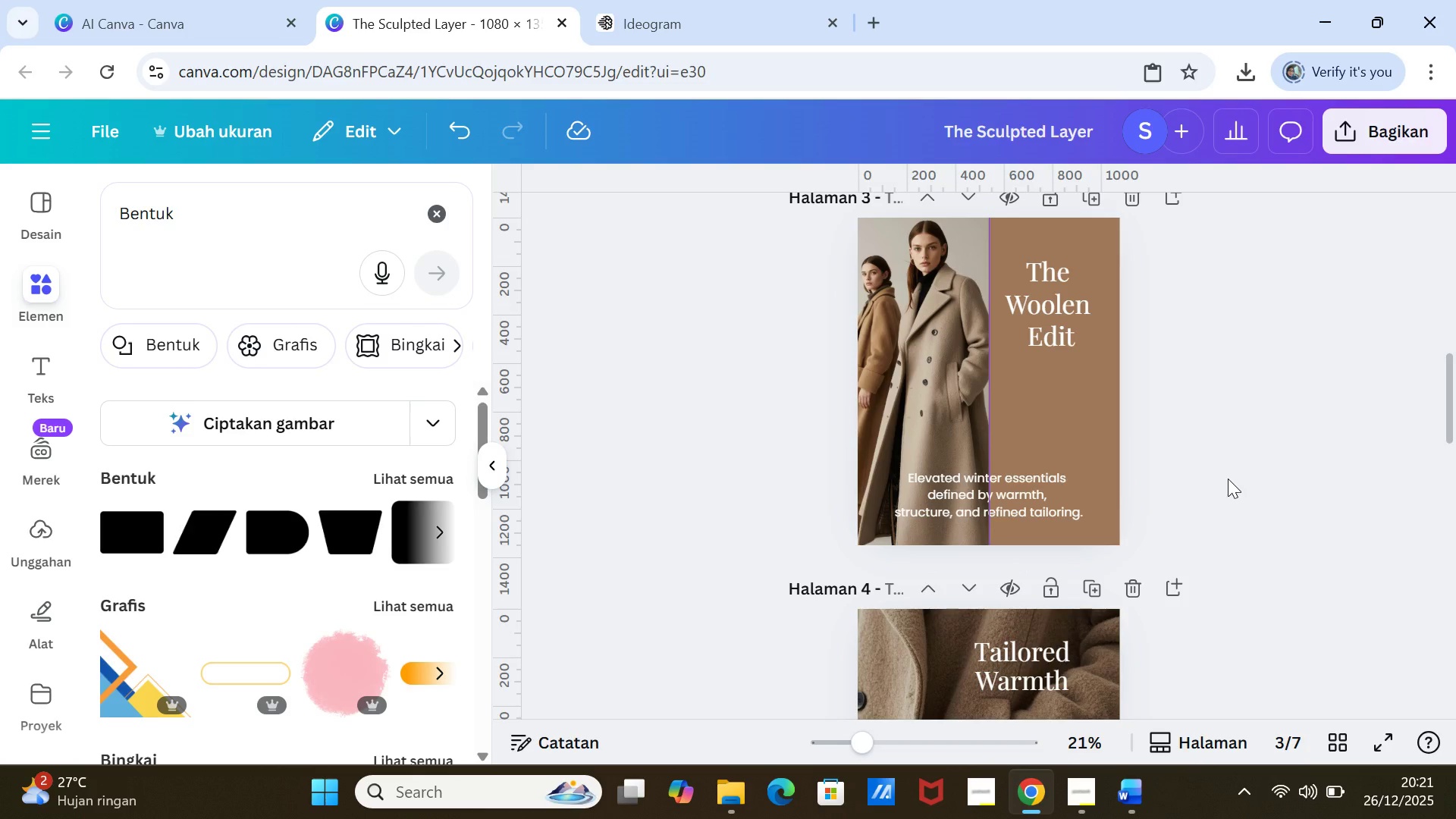 
scroll: coordinate [1228, 479], scroll_direction: up, amount: 3.0
 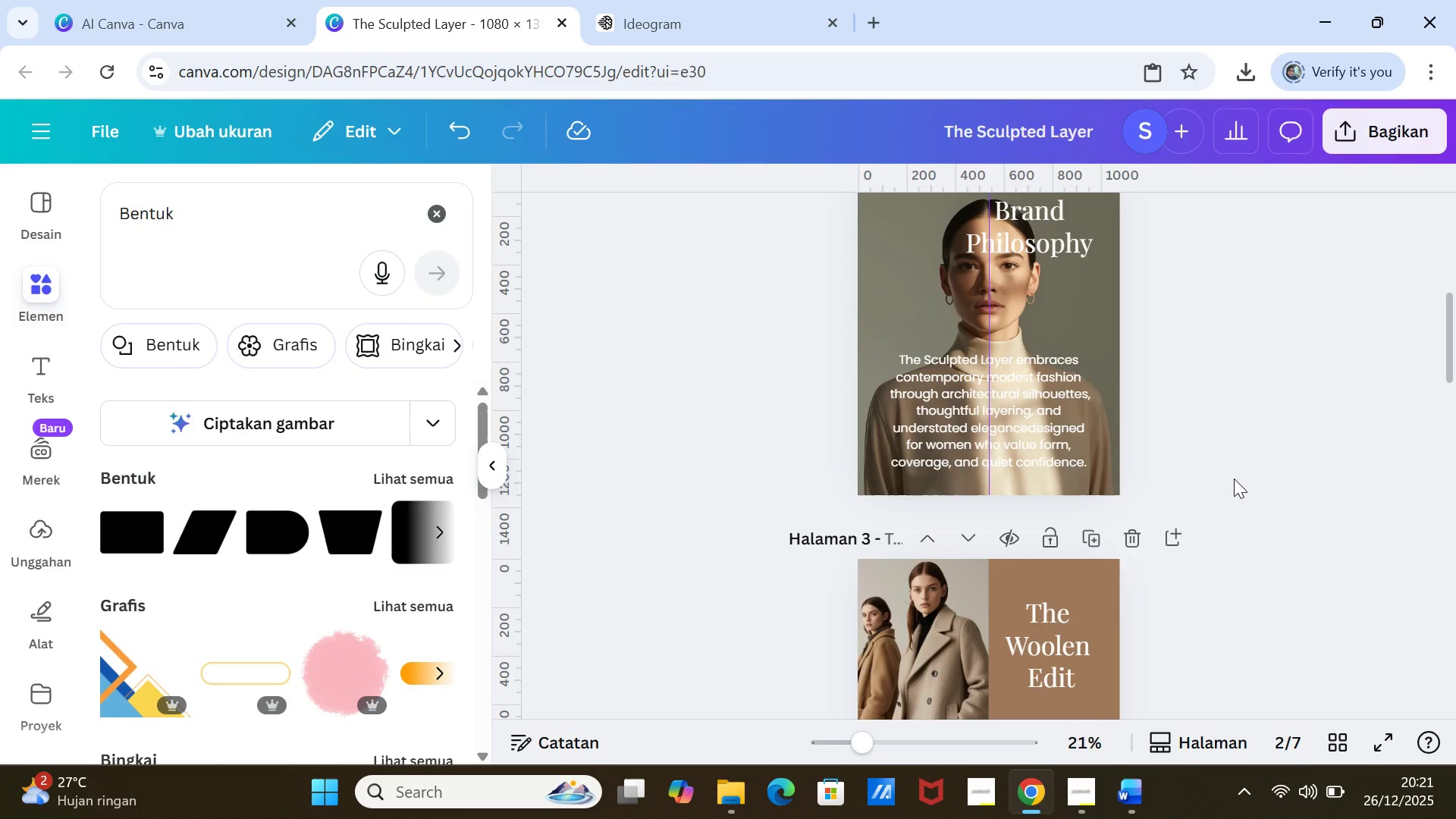 
left_click([1234, 479])
 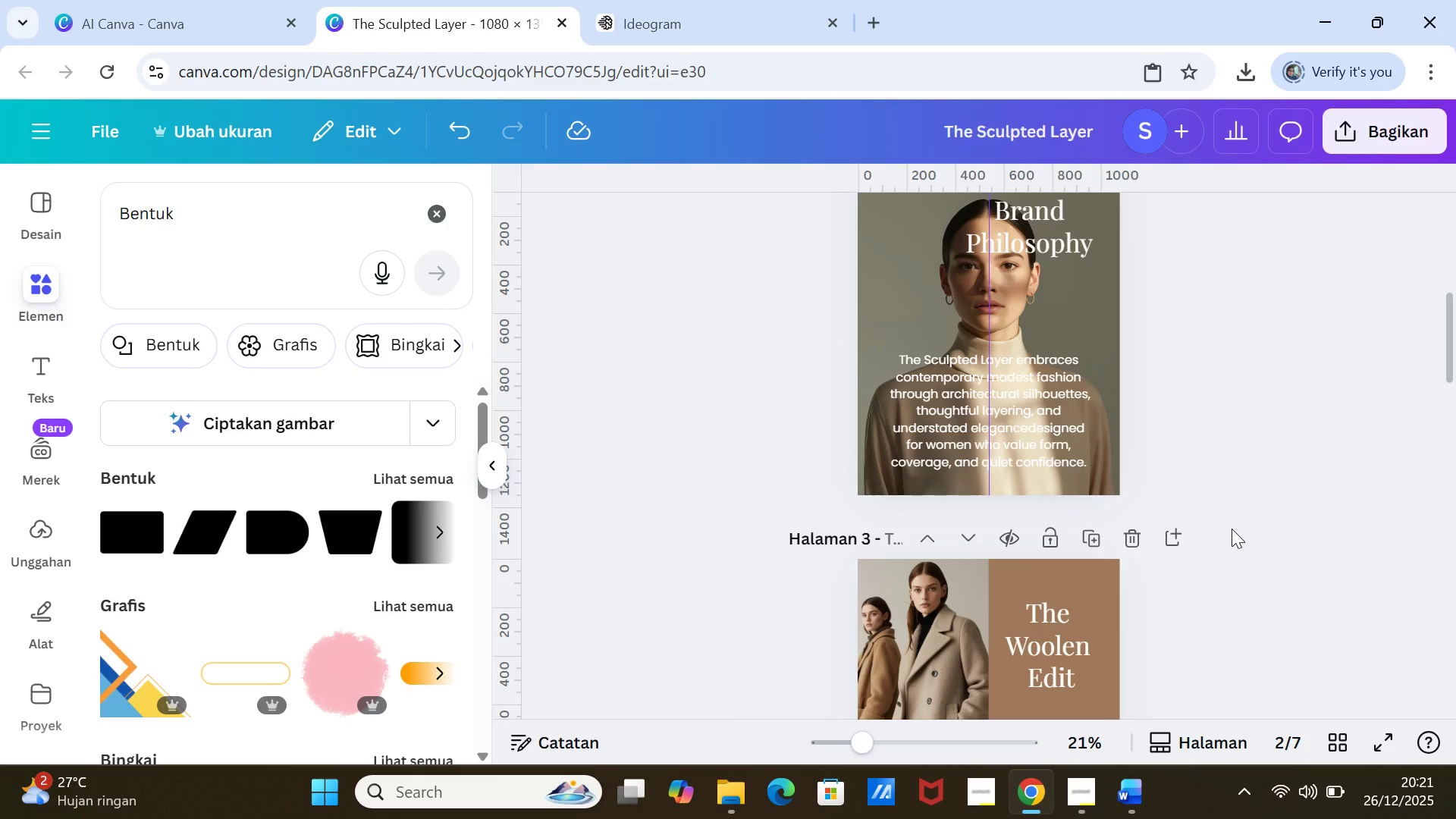 
scroll: coordinate [1232, 529], scroll_direction: up, amount: 2.0
 